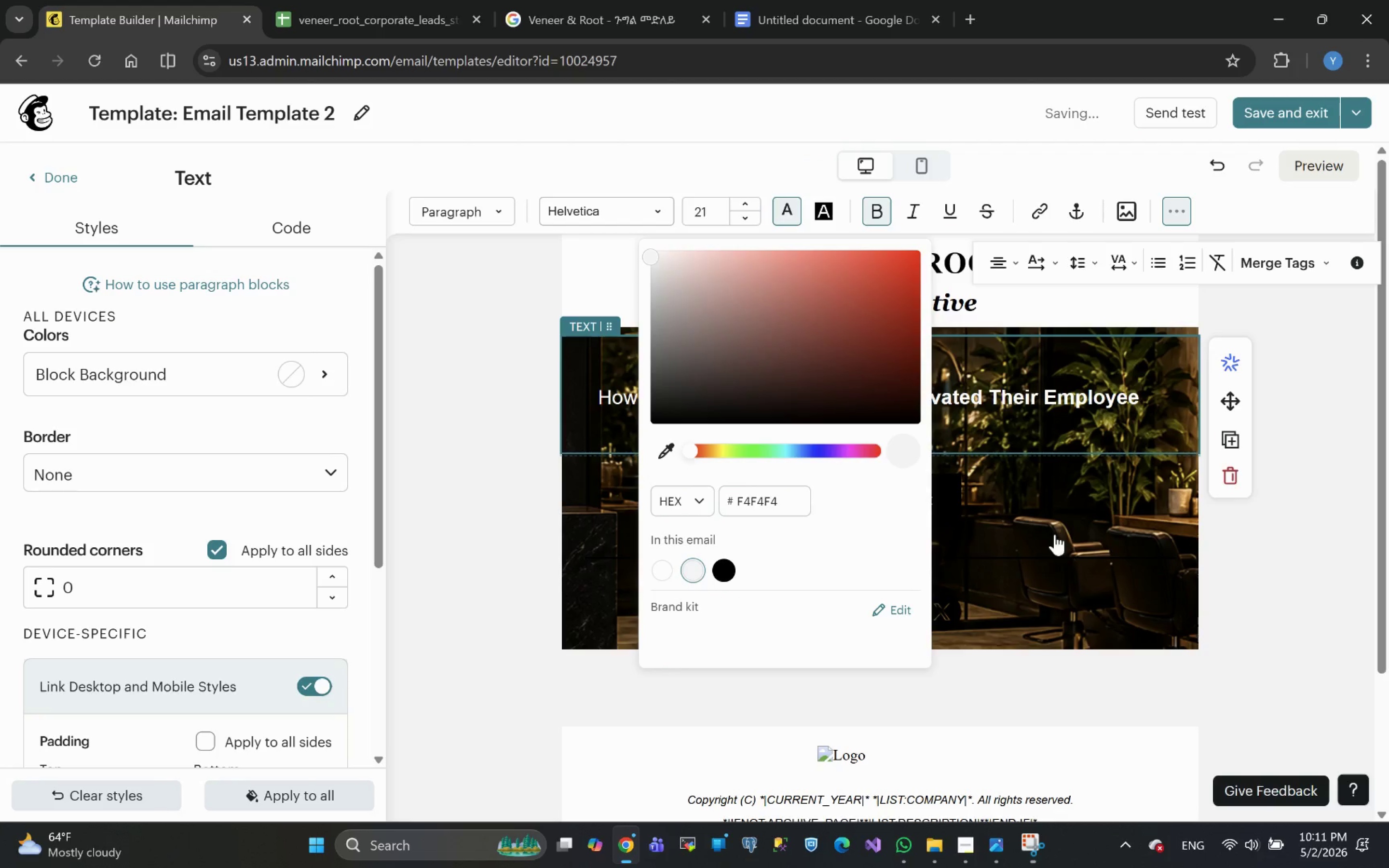 
left_click([1069, 507])
 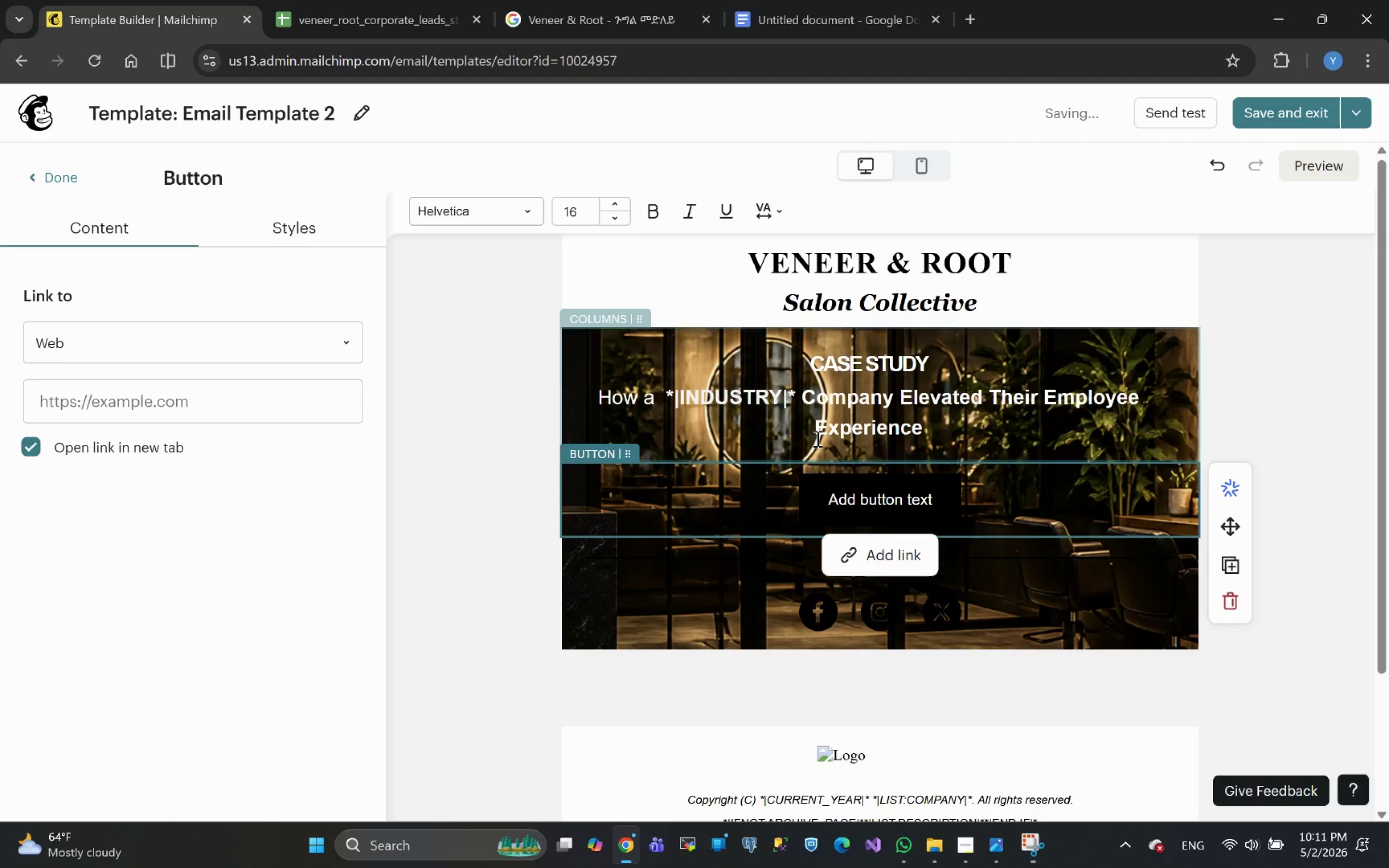 
wait(5.97)
 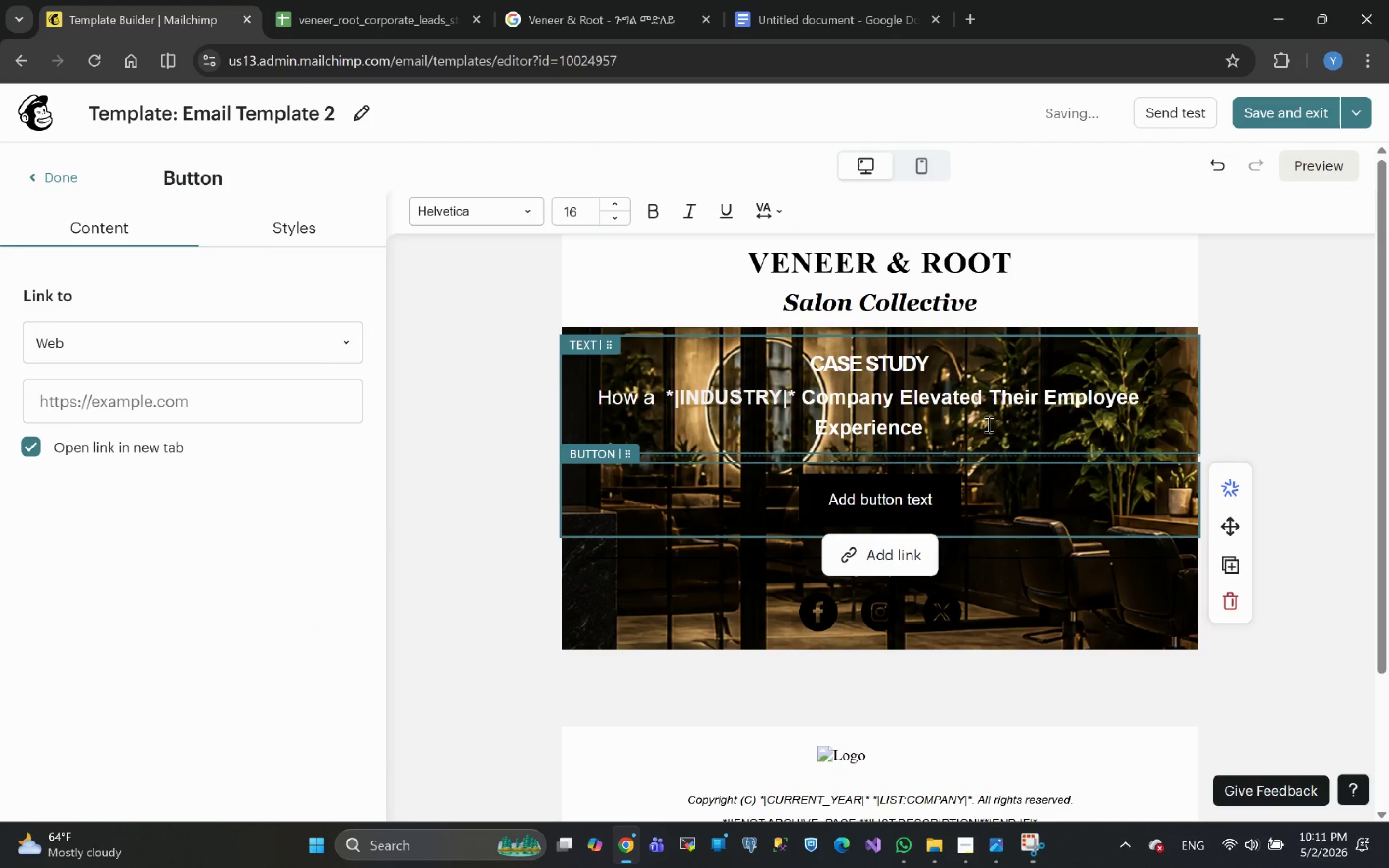 
left_click([815, 366])
 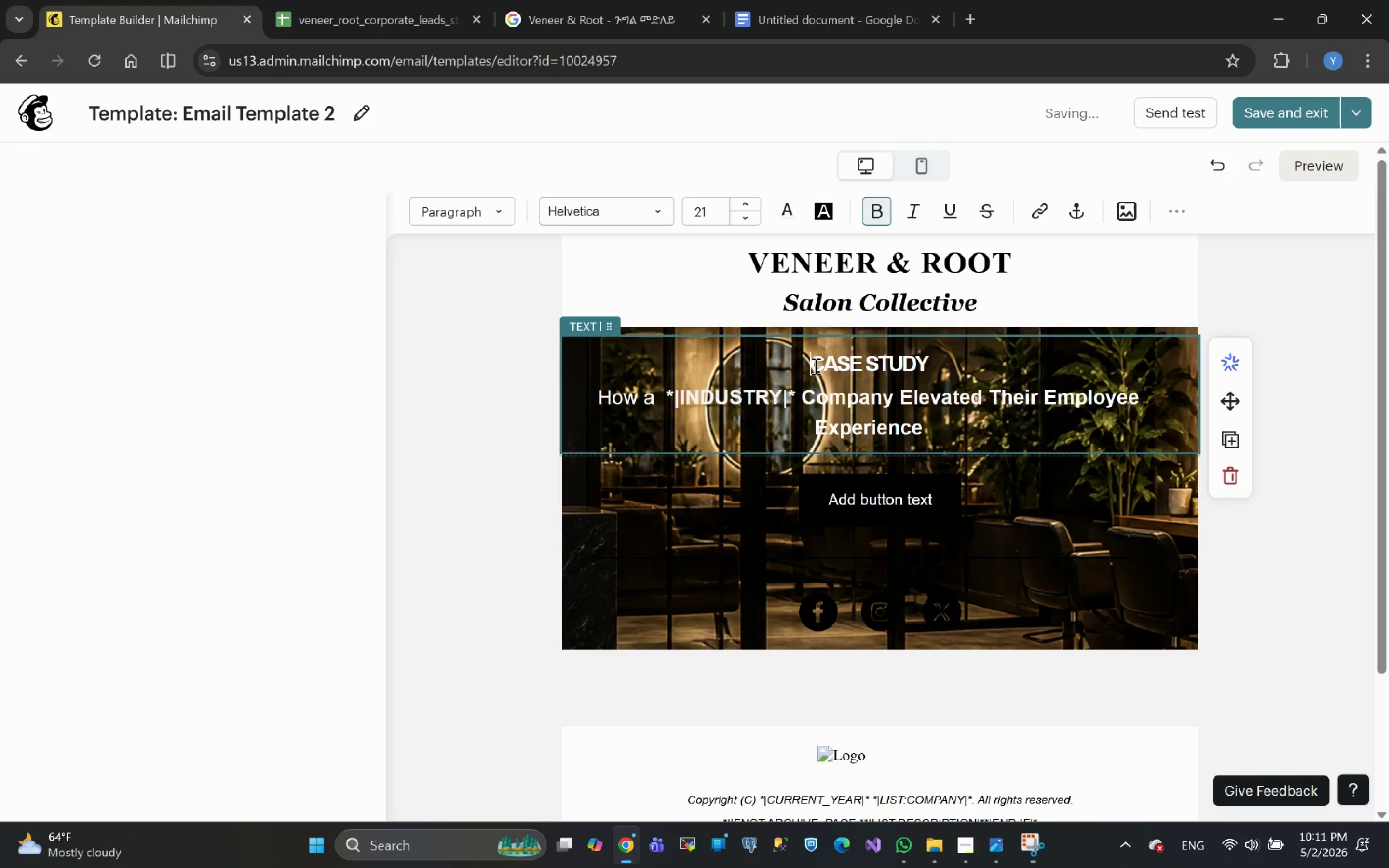 
key(Enter)
 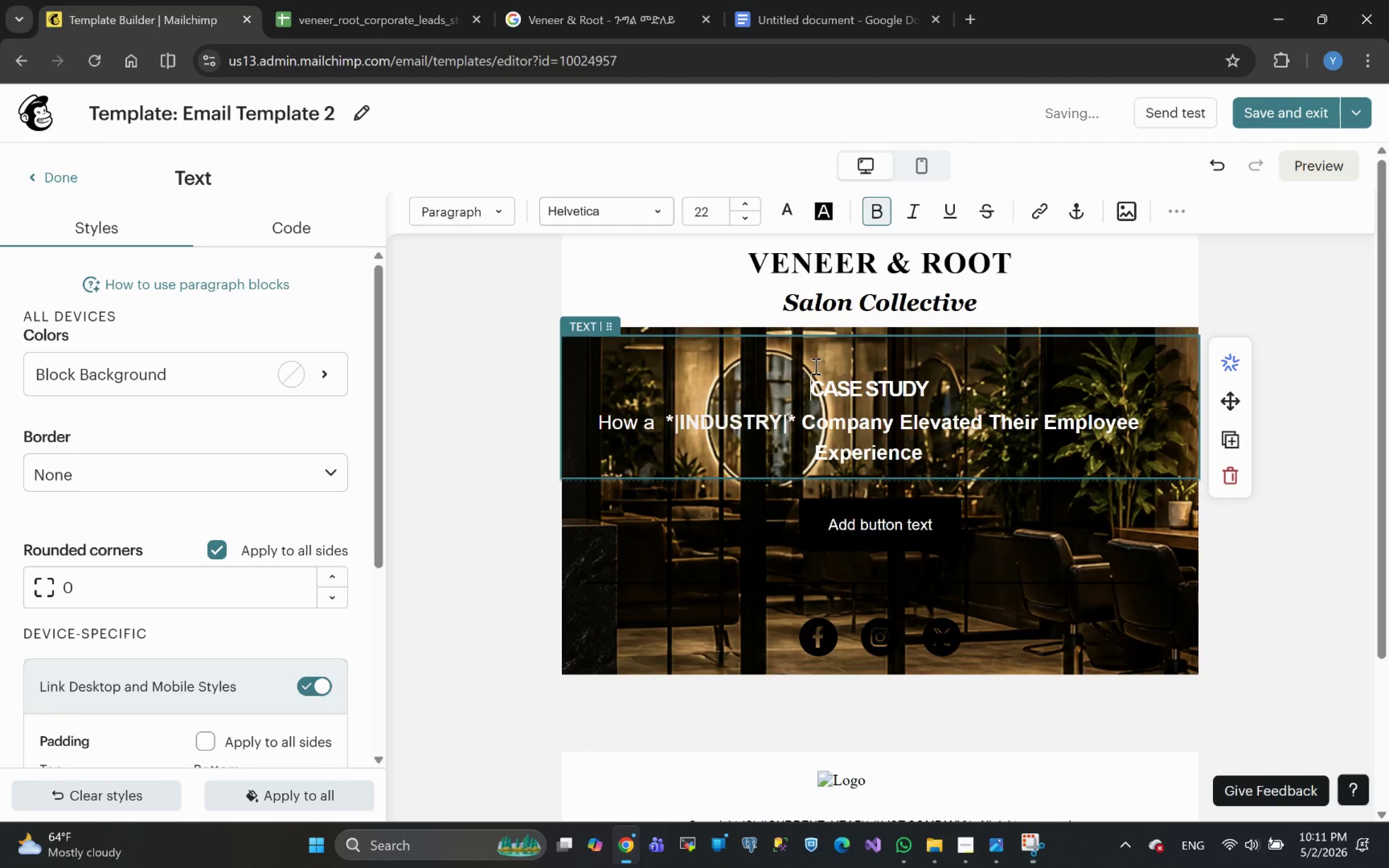 
key(Enter)
 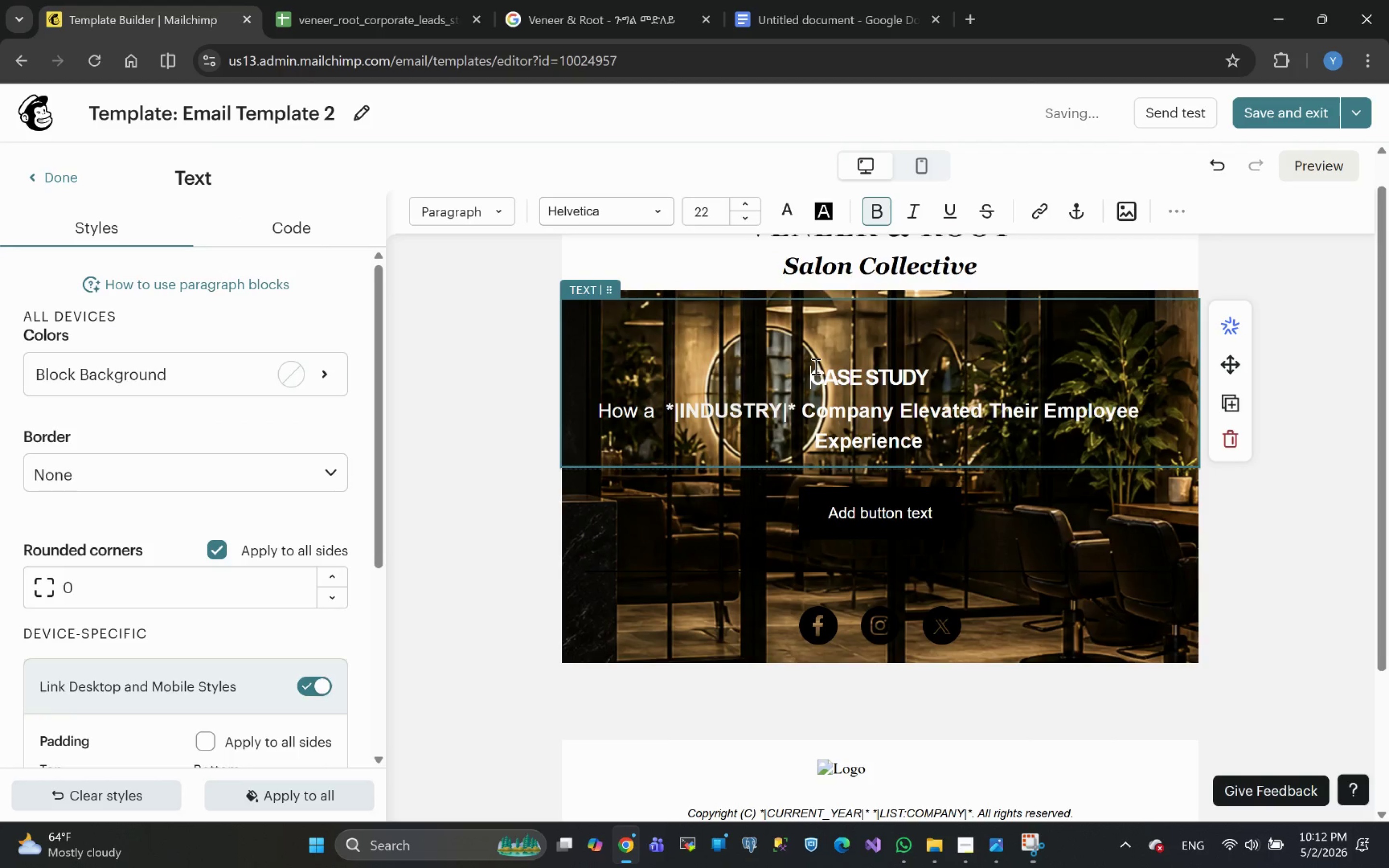 
key(Backspace)
 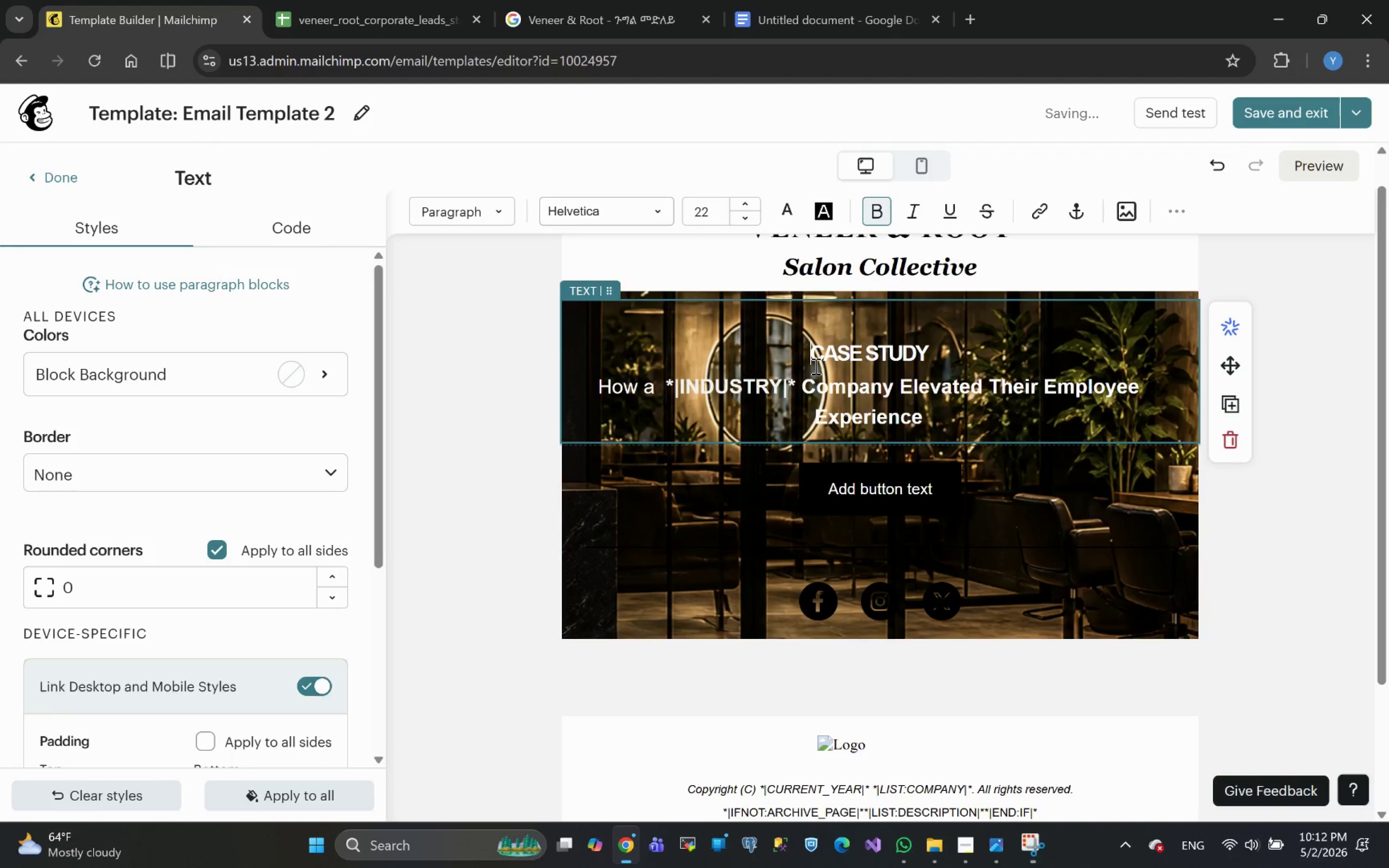 
key(Backspace)
 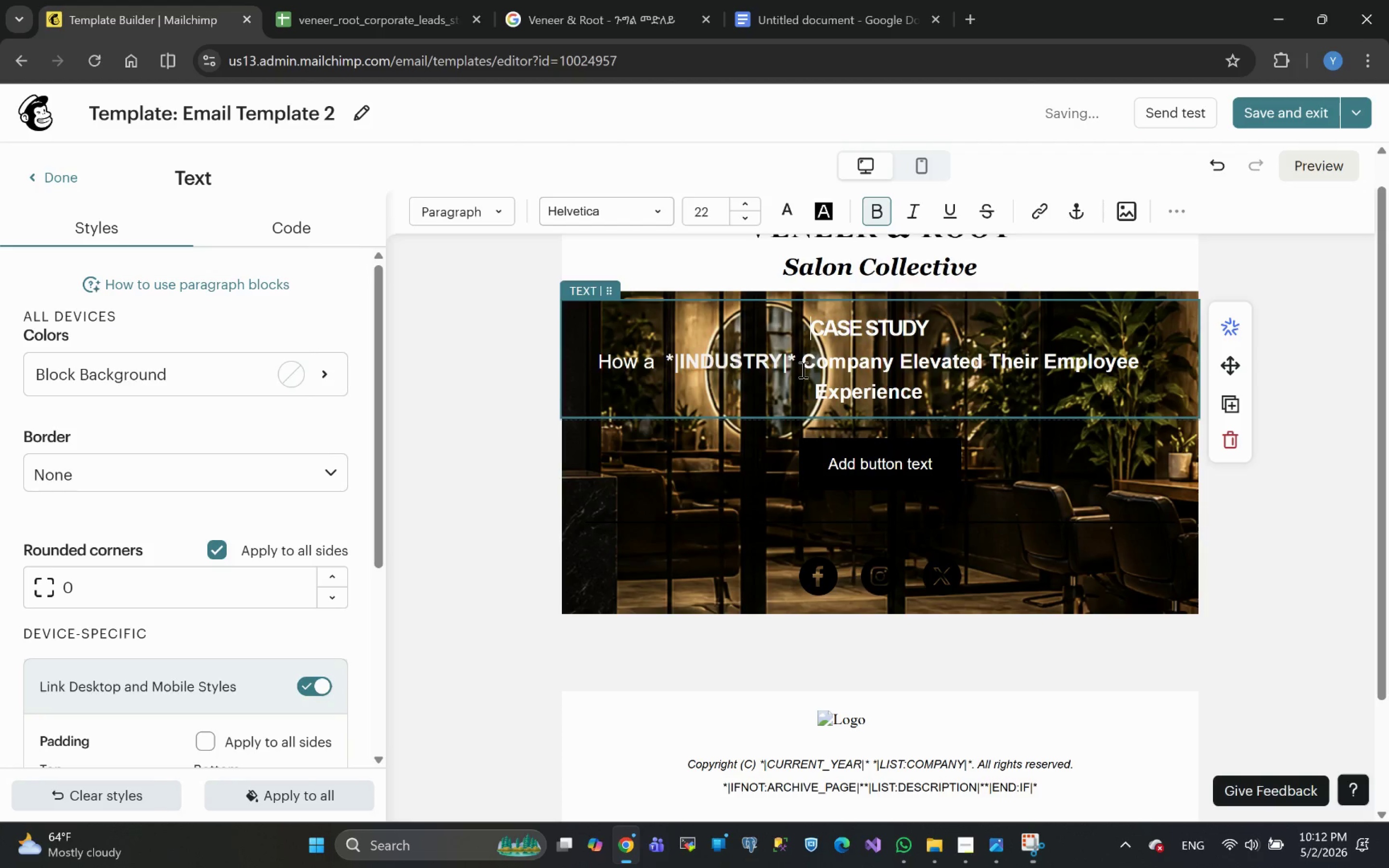 
left_click_drag(start_coordinate=[798, 360], to_coordinate=[663, 357])
 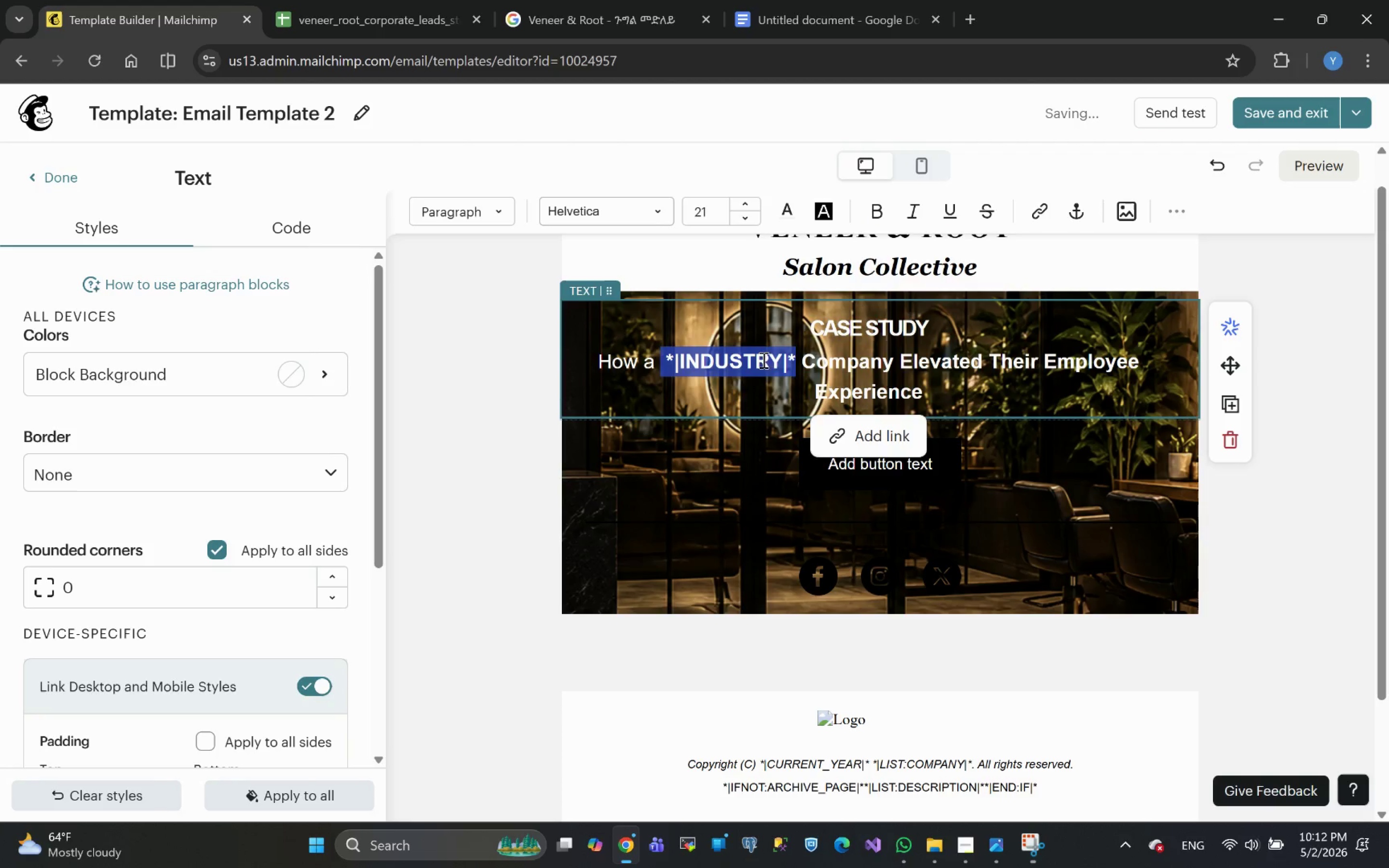 
left_click([793, 367])
 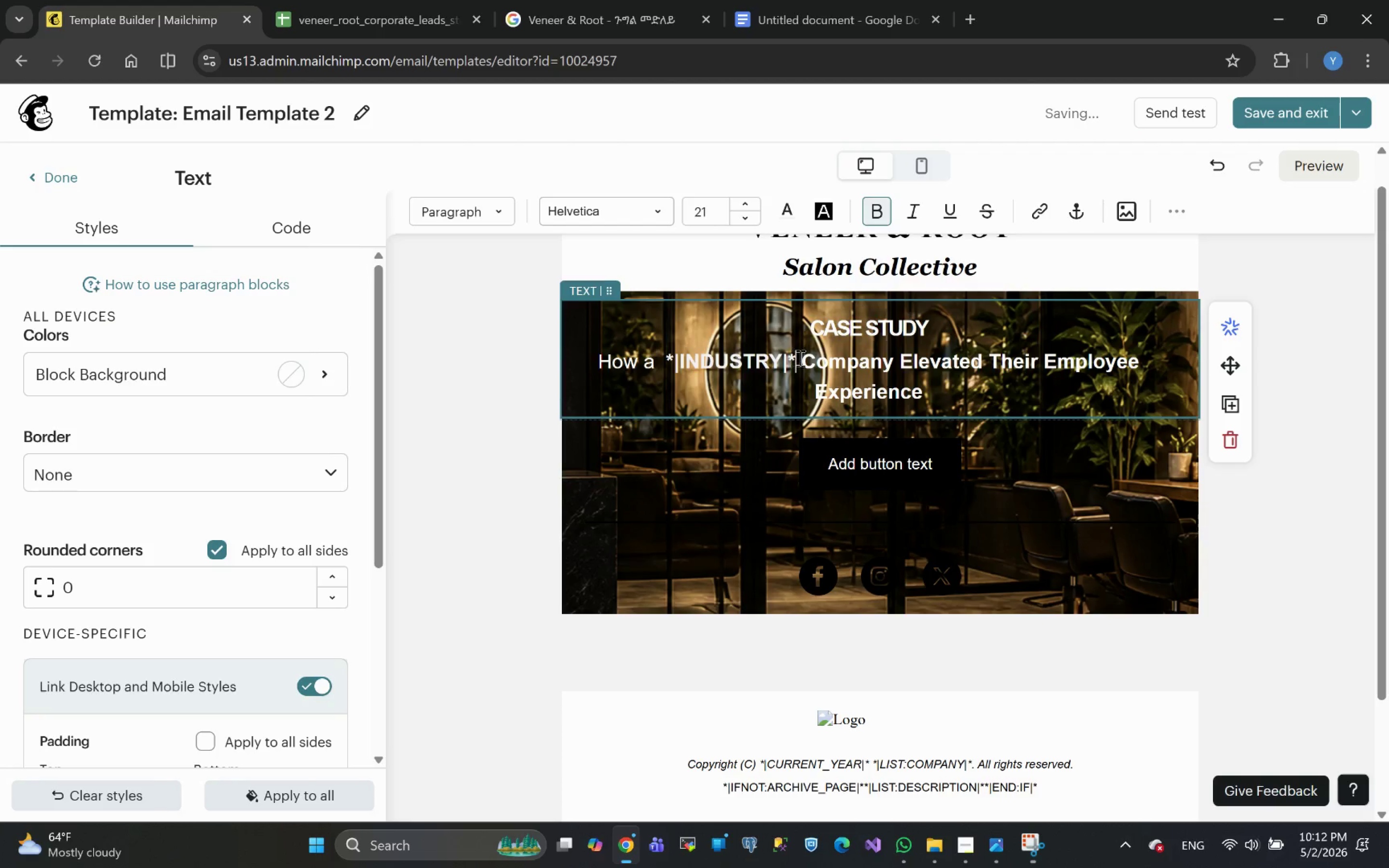 
left_click_drag(start_coordinate=[799, 359], to_coordinate=[665, 355])
 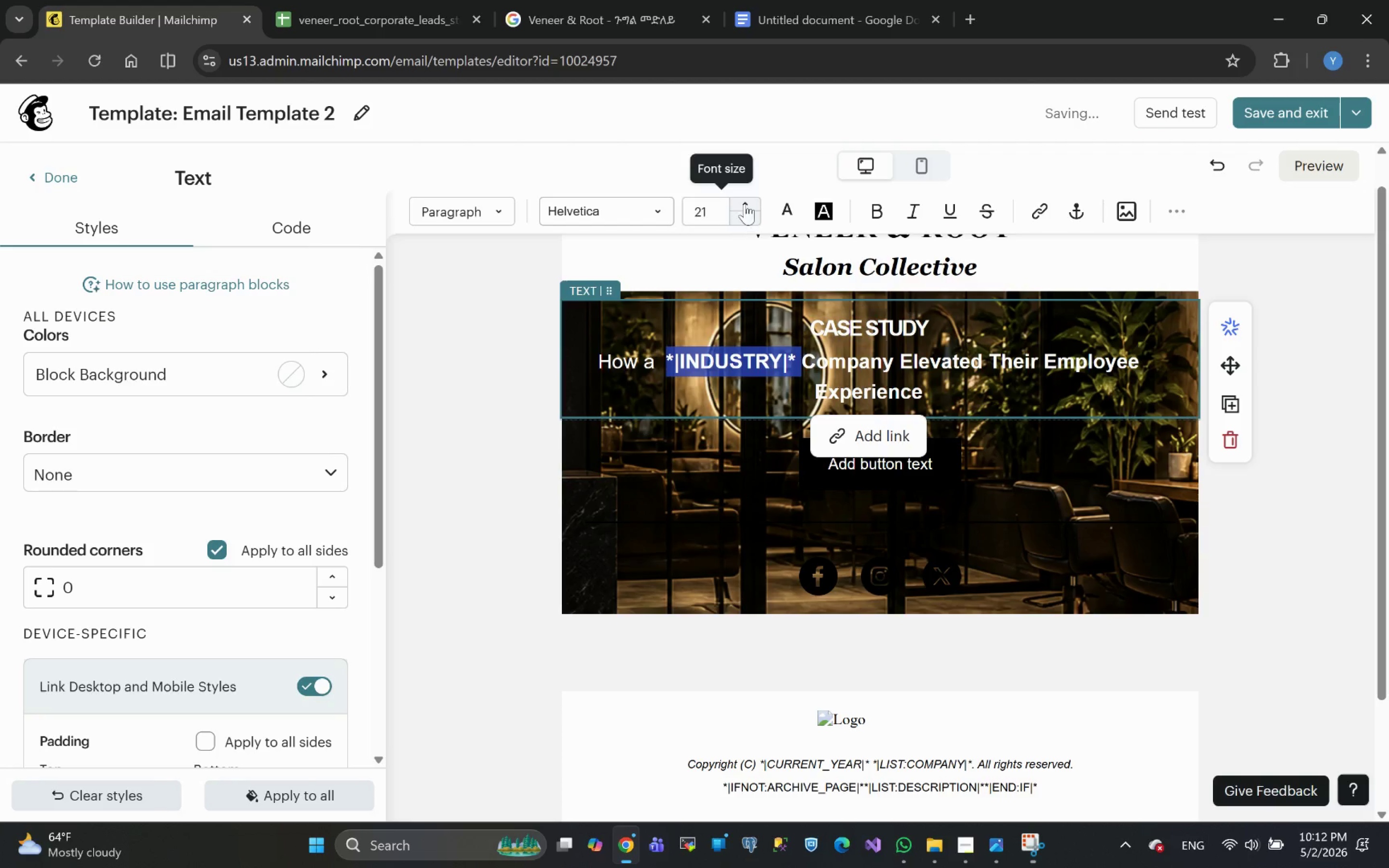 
left_click([783, 208])
 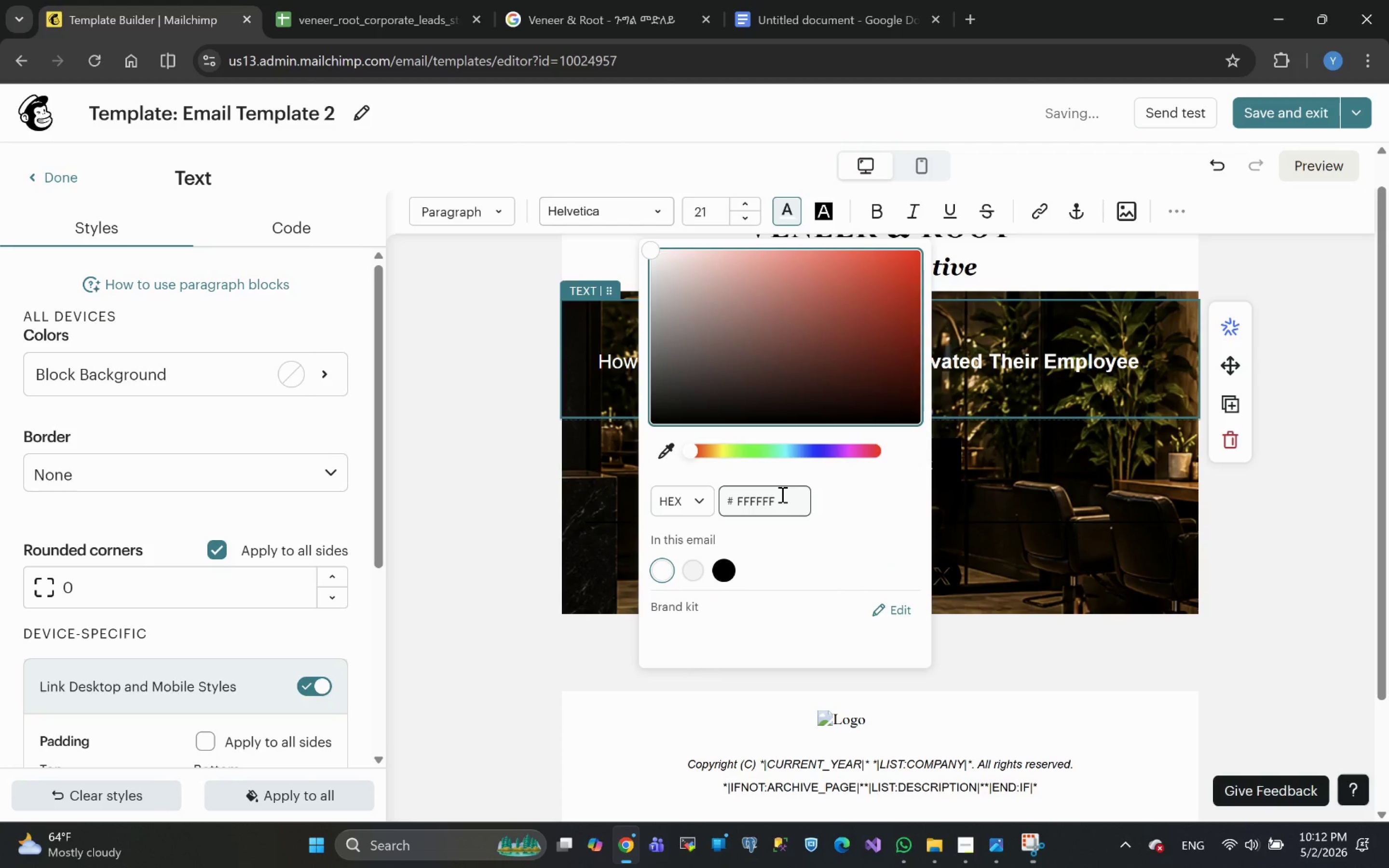 
left_click([757, 451])
 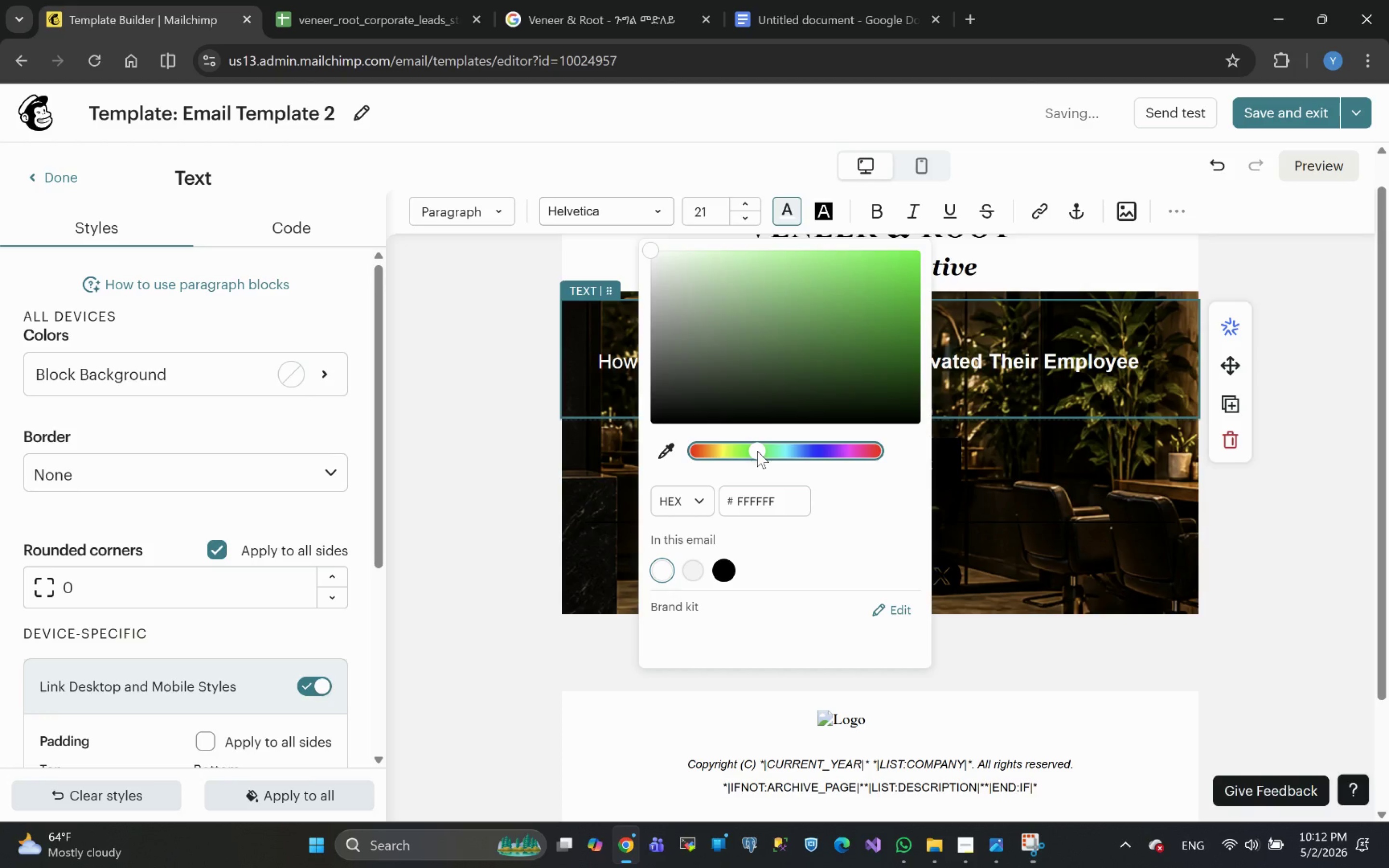 
left_click_drag(start_coordinate=[757, 451], to_coordinate=[761, 468])
 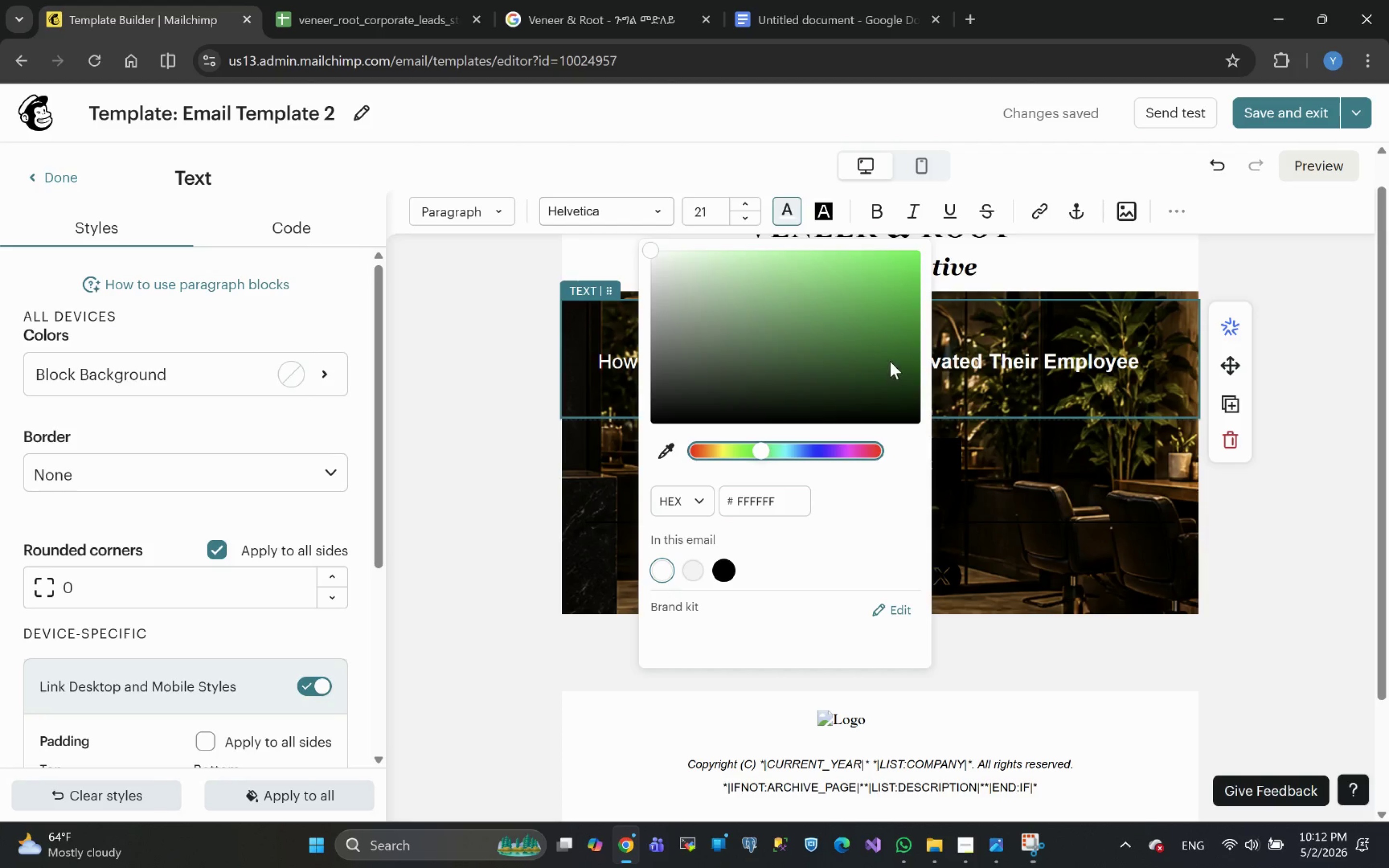 
left_click([904, 345])
 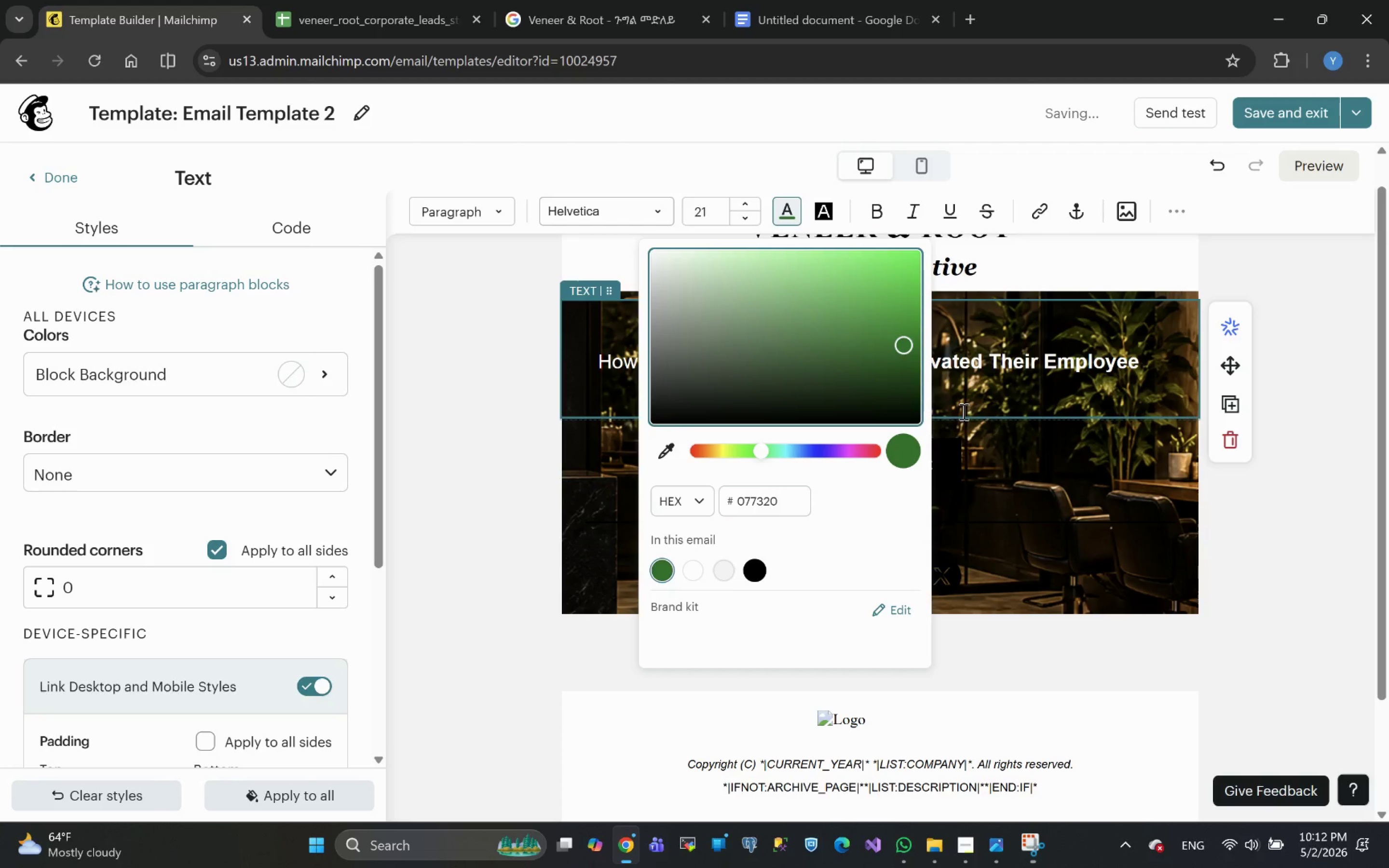 
left_click([1012, 440])
 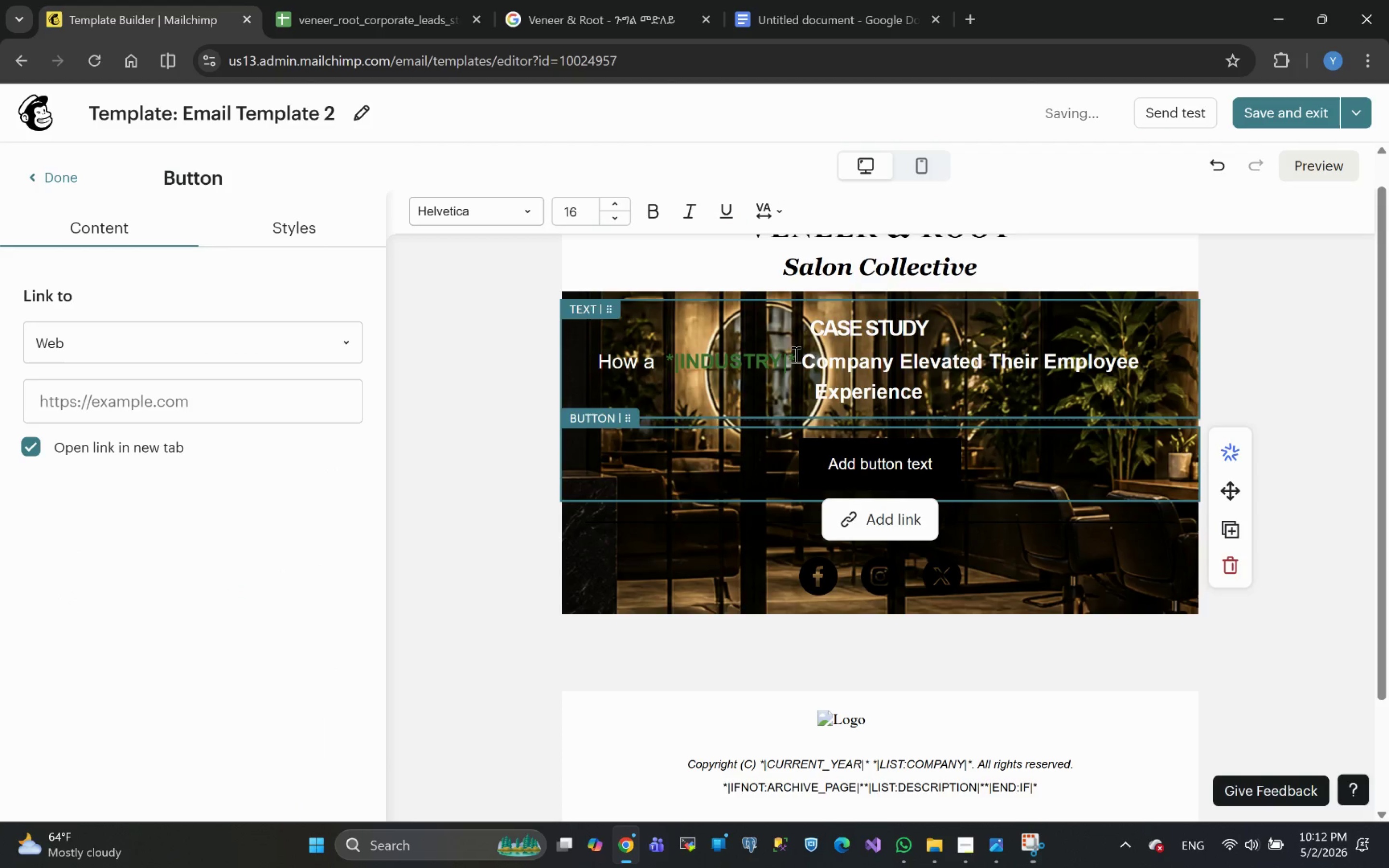 
left_click_drag(start_coordinate=[795, 356], to_coordinate=[667, 354])
 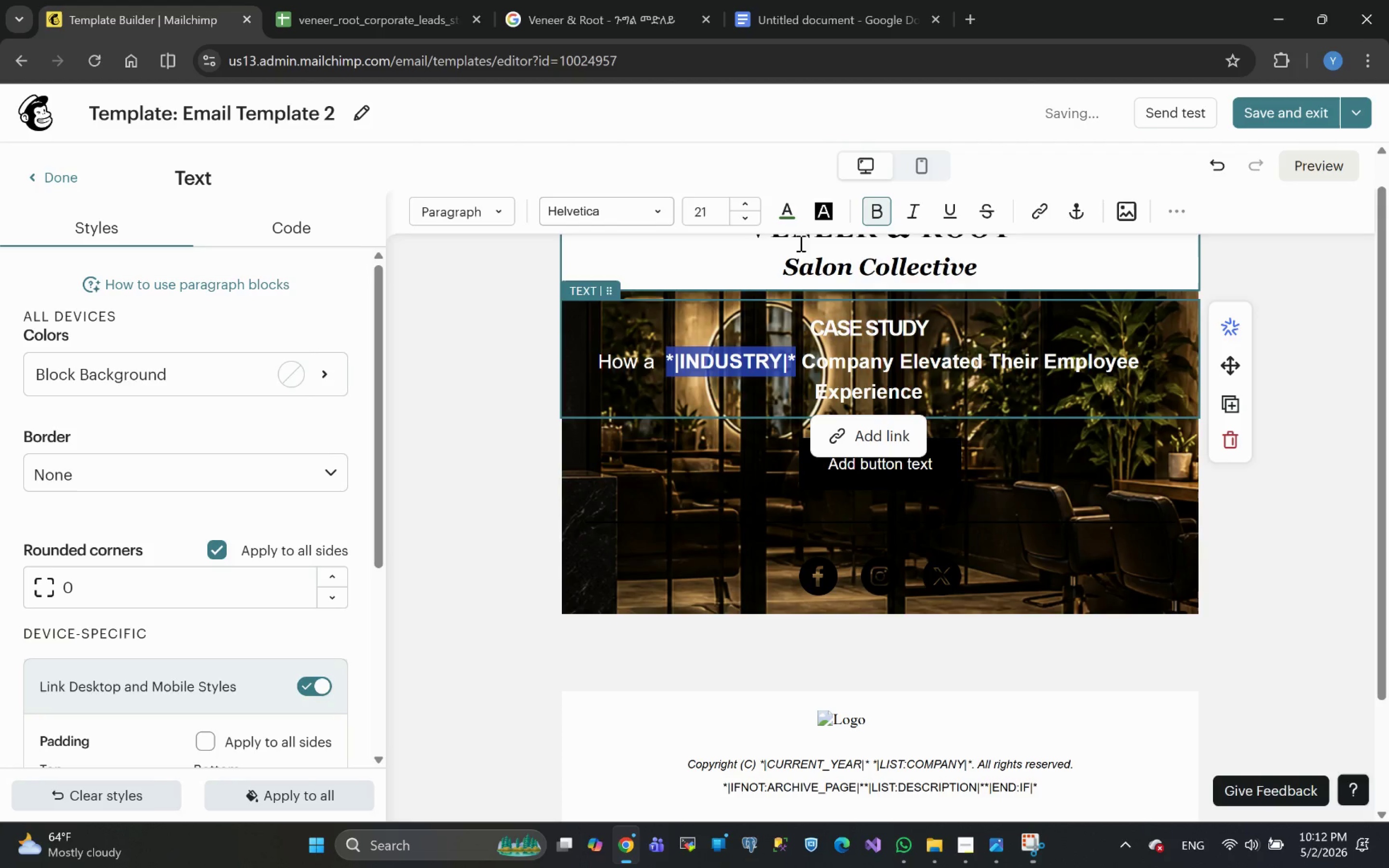 
left_click([785, 222])
 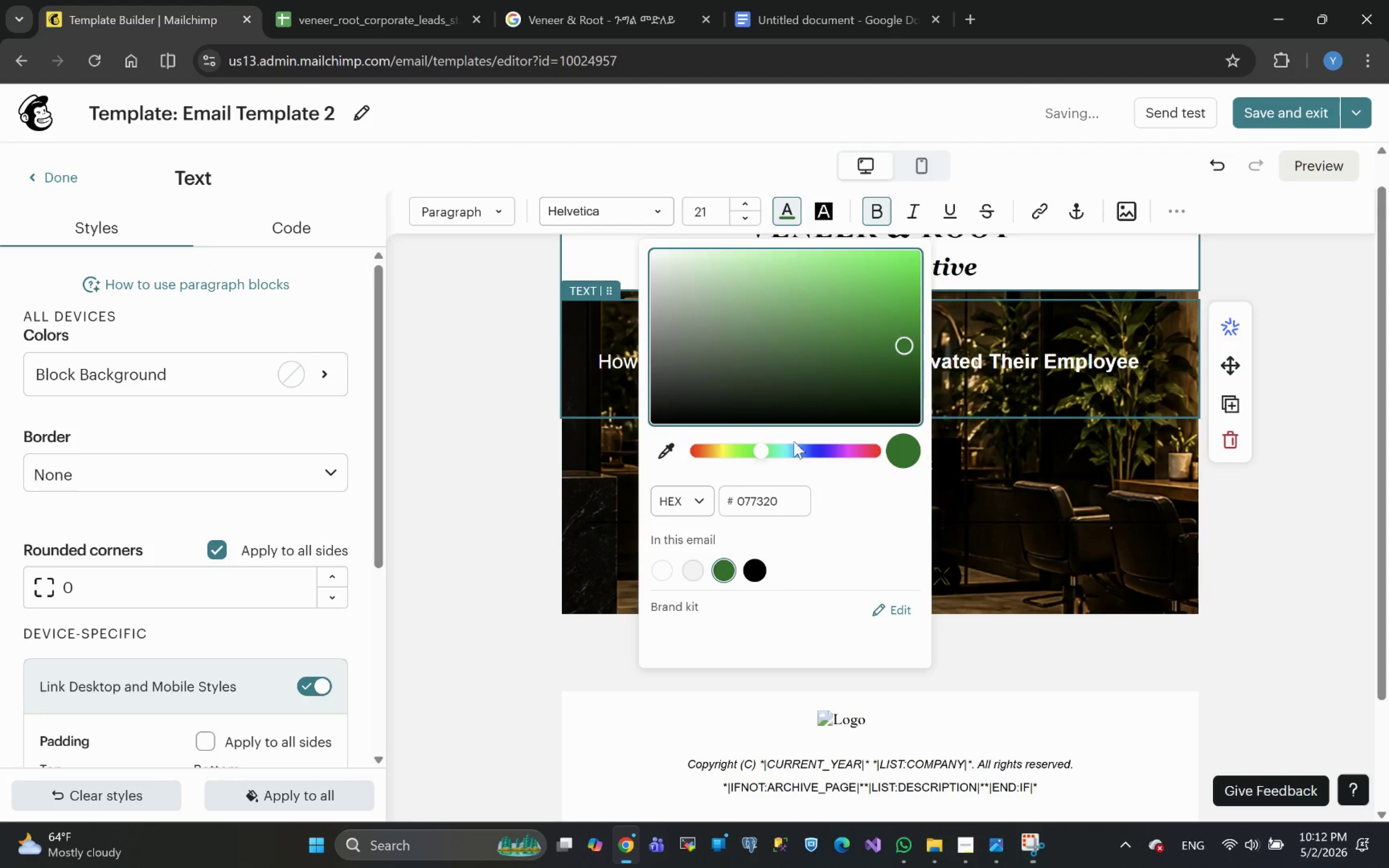 
left_click([714, 451])
 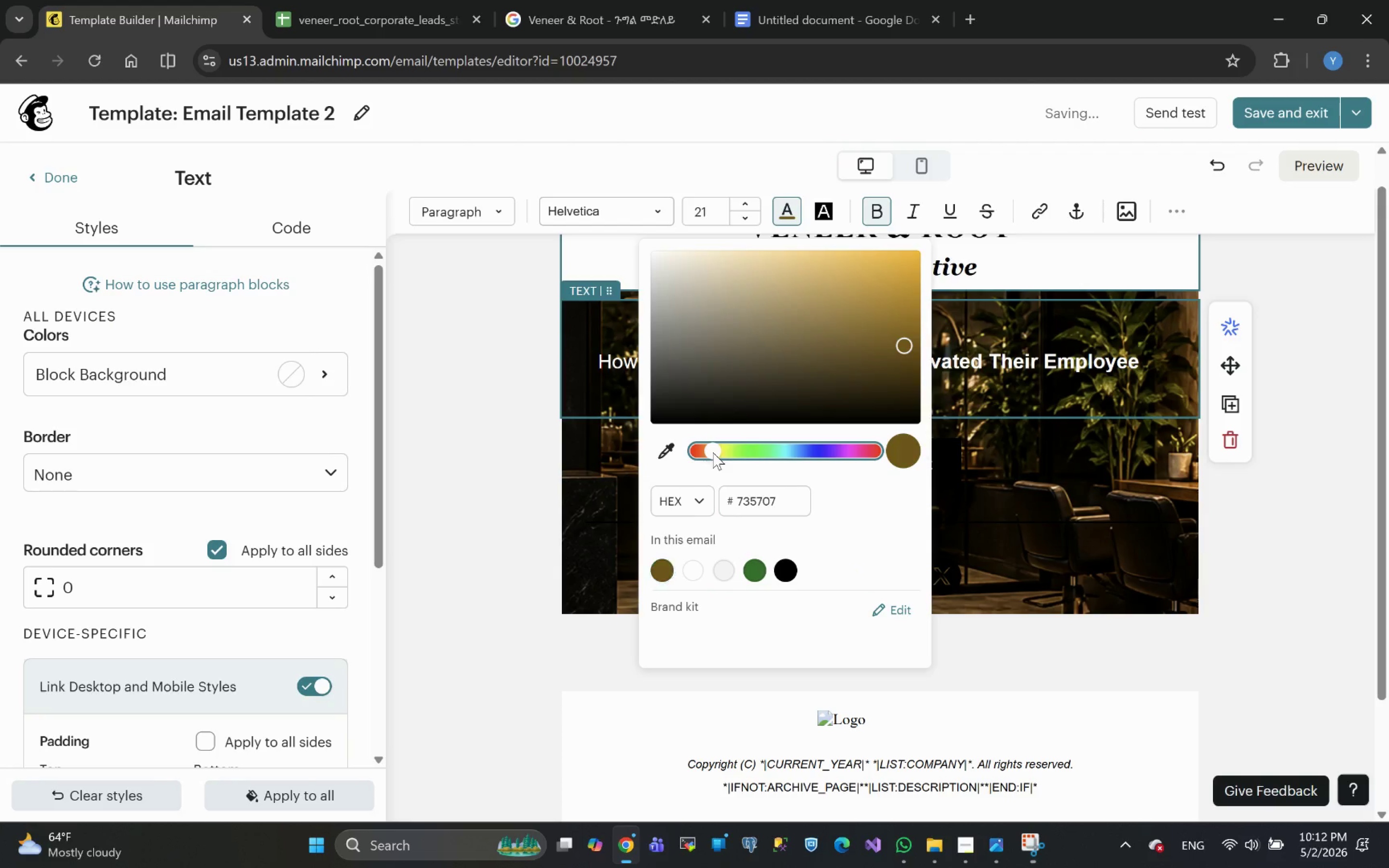 
wait(7.23)
 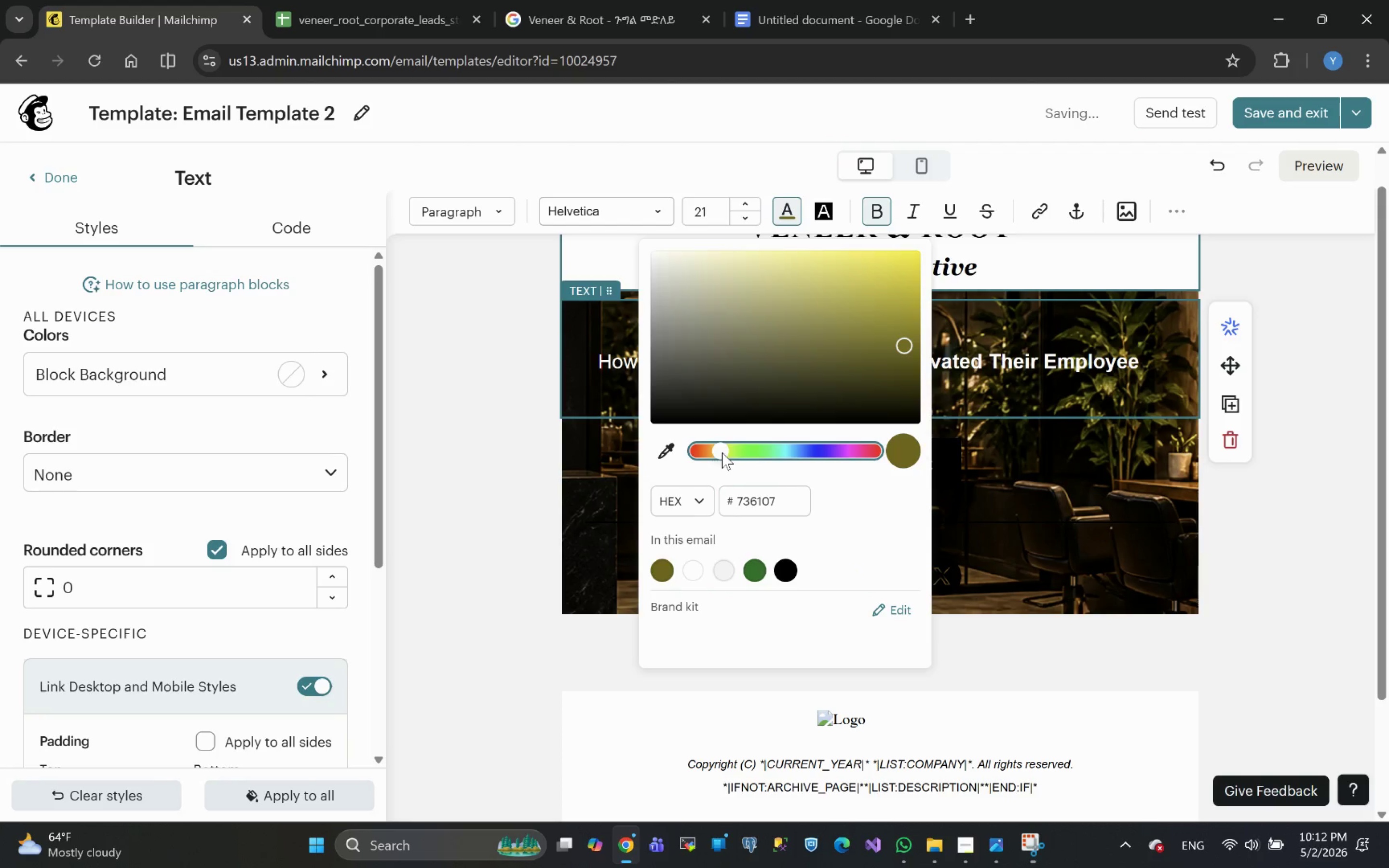 
left_click([907, 311])
 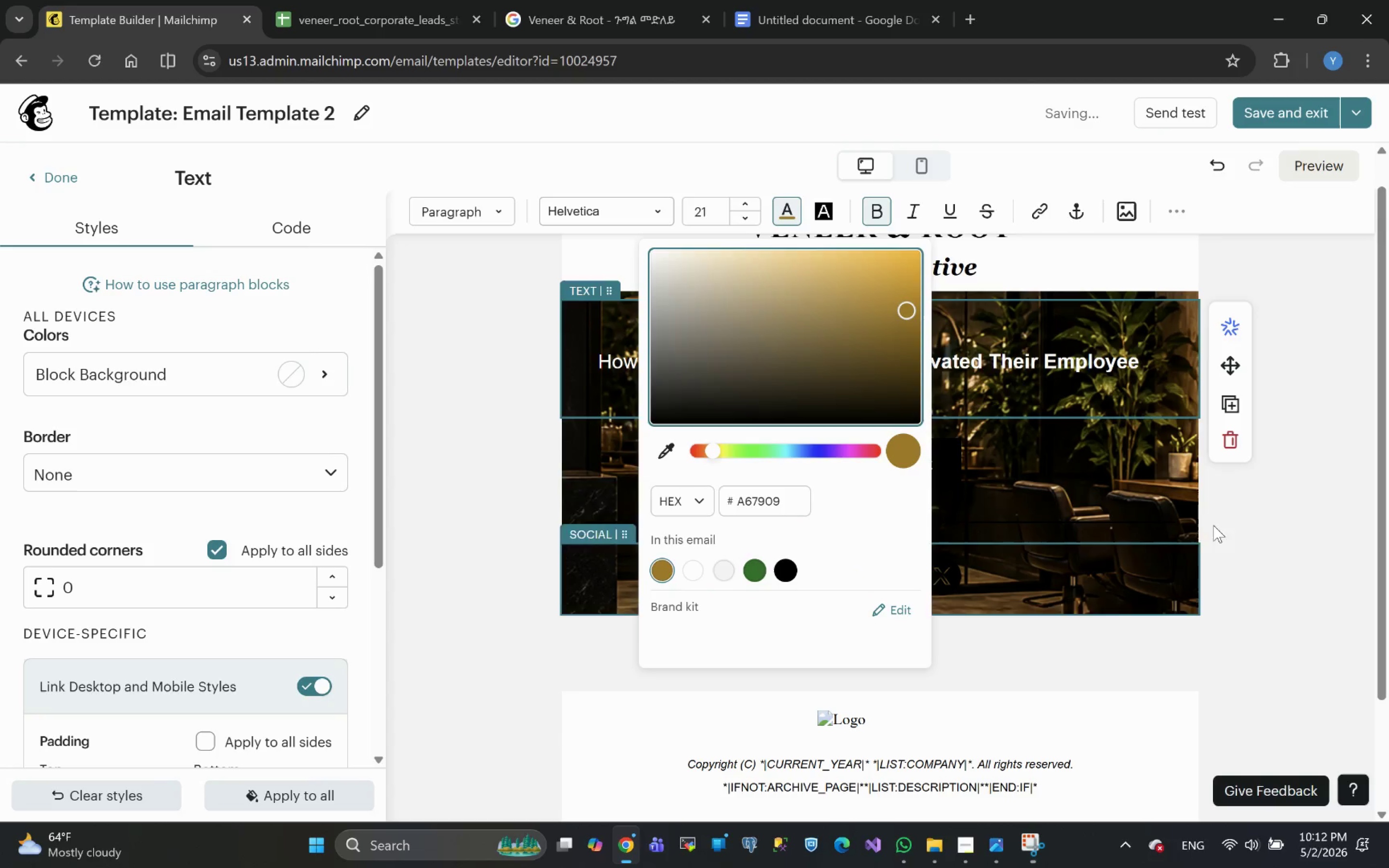 
left_click([1255, 472])
 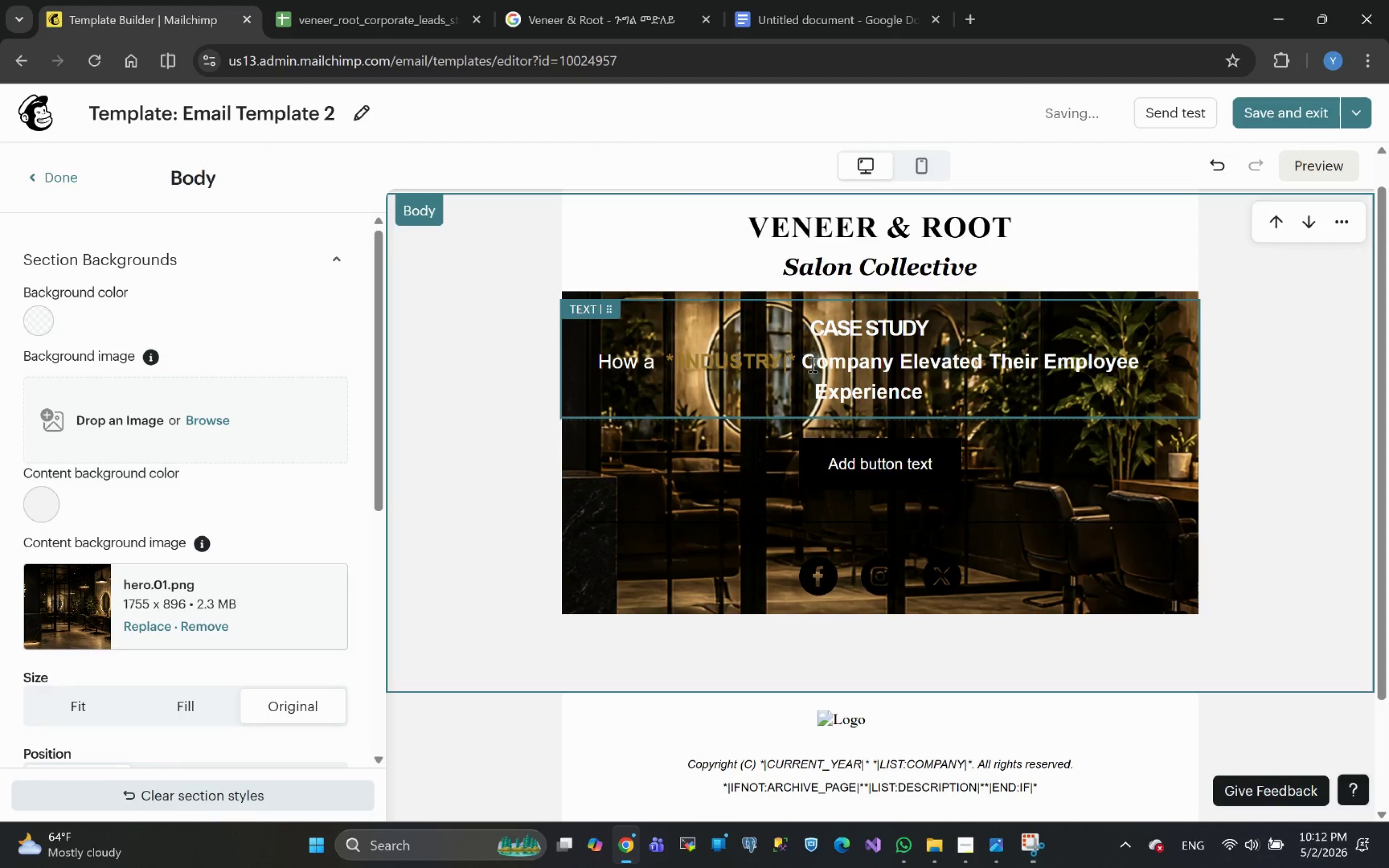 
left_click_drag(start_coordinate=[798, 359], to_coordinate=[663, 360])
 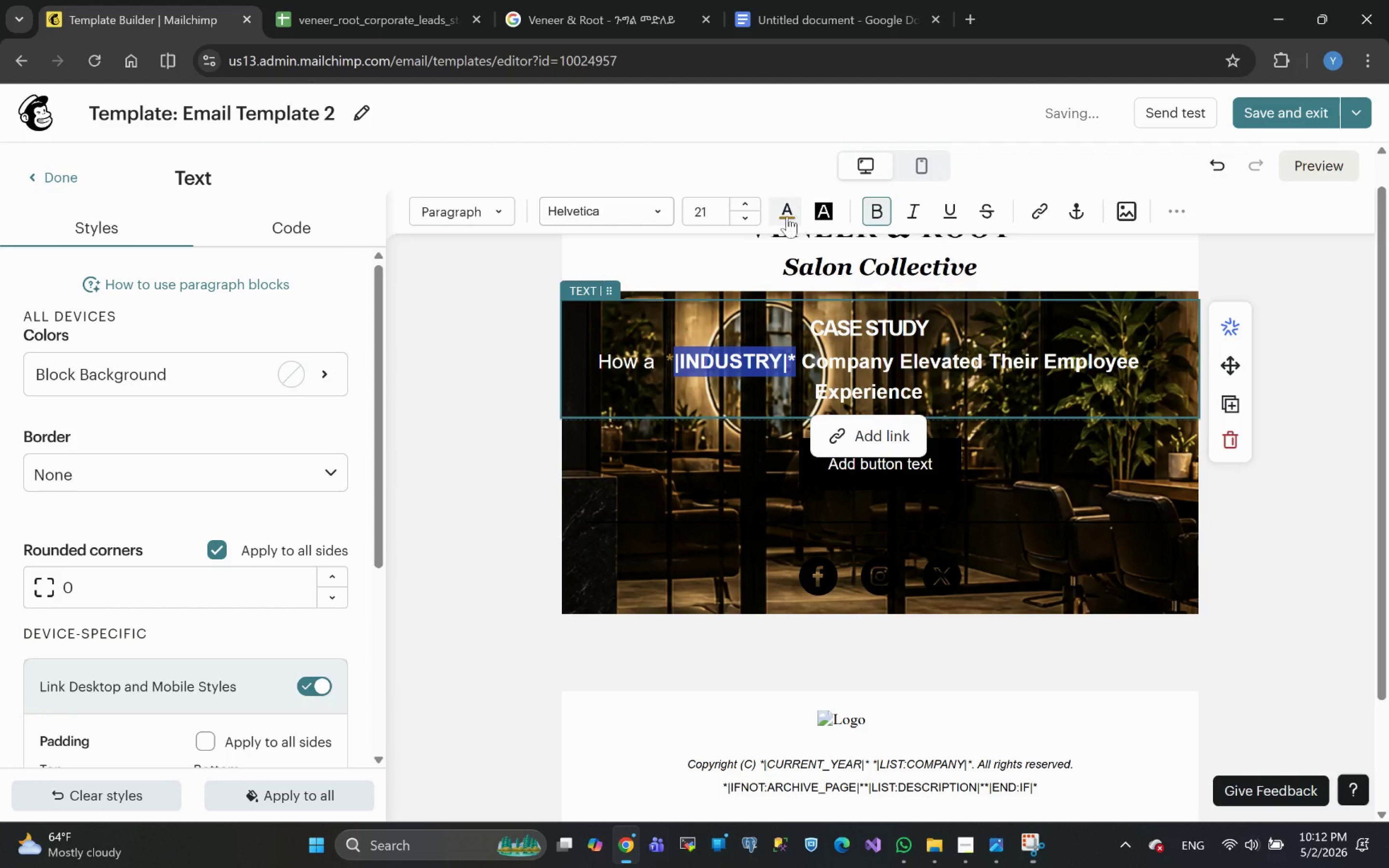 
left_click([783, 217])
 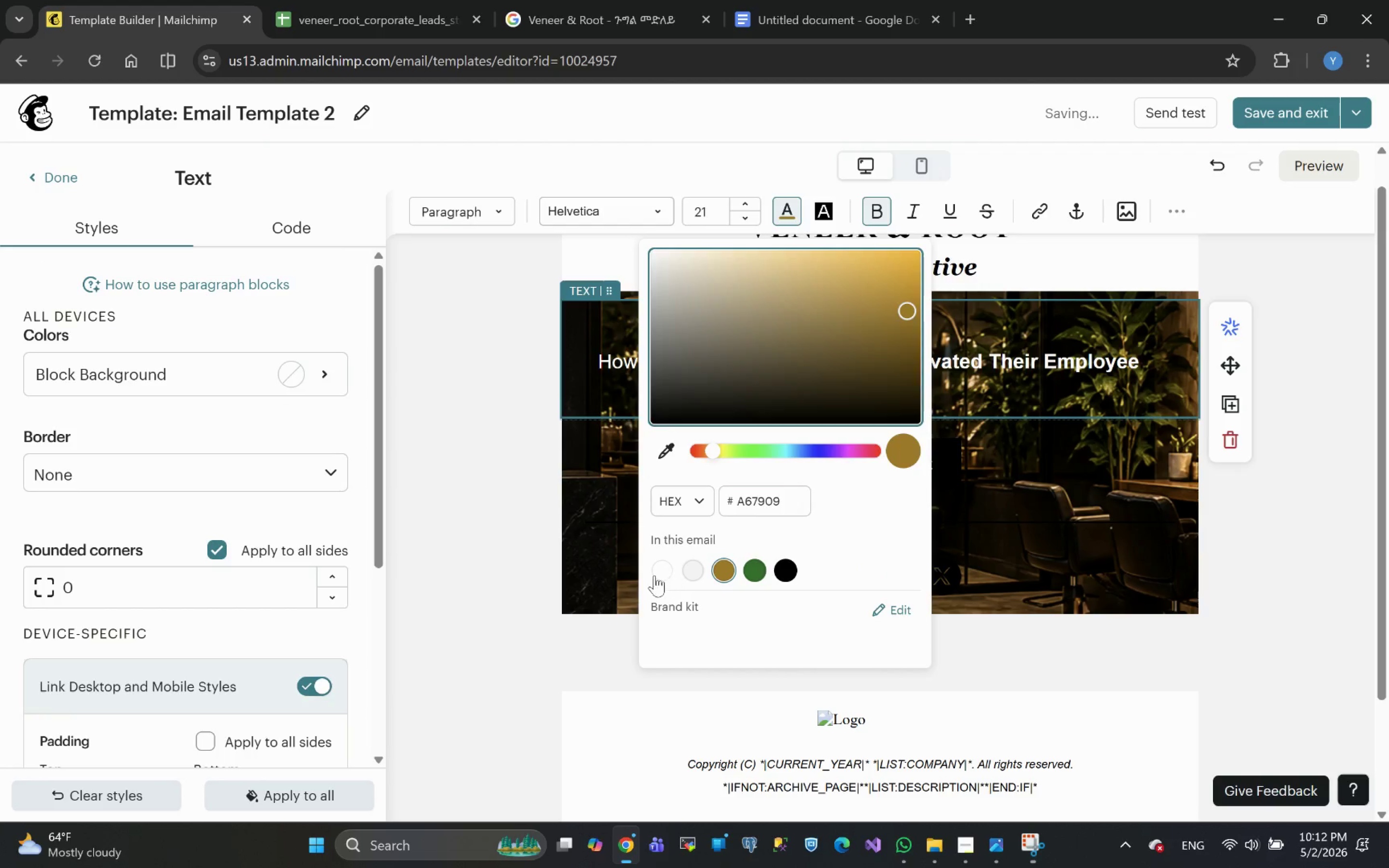 
left_click([661, 568])
 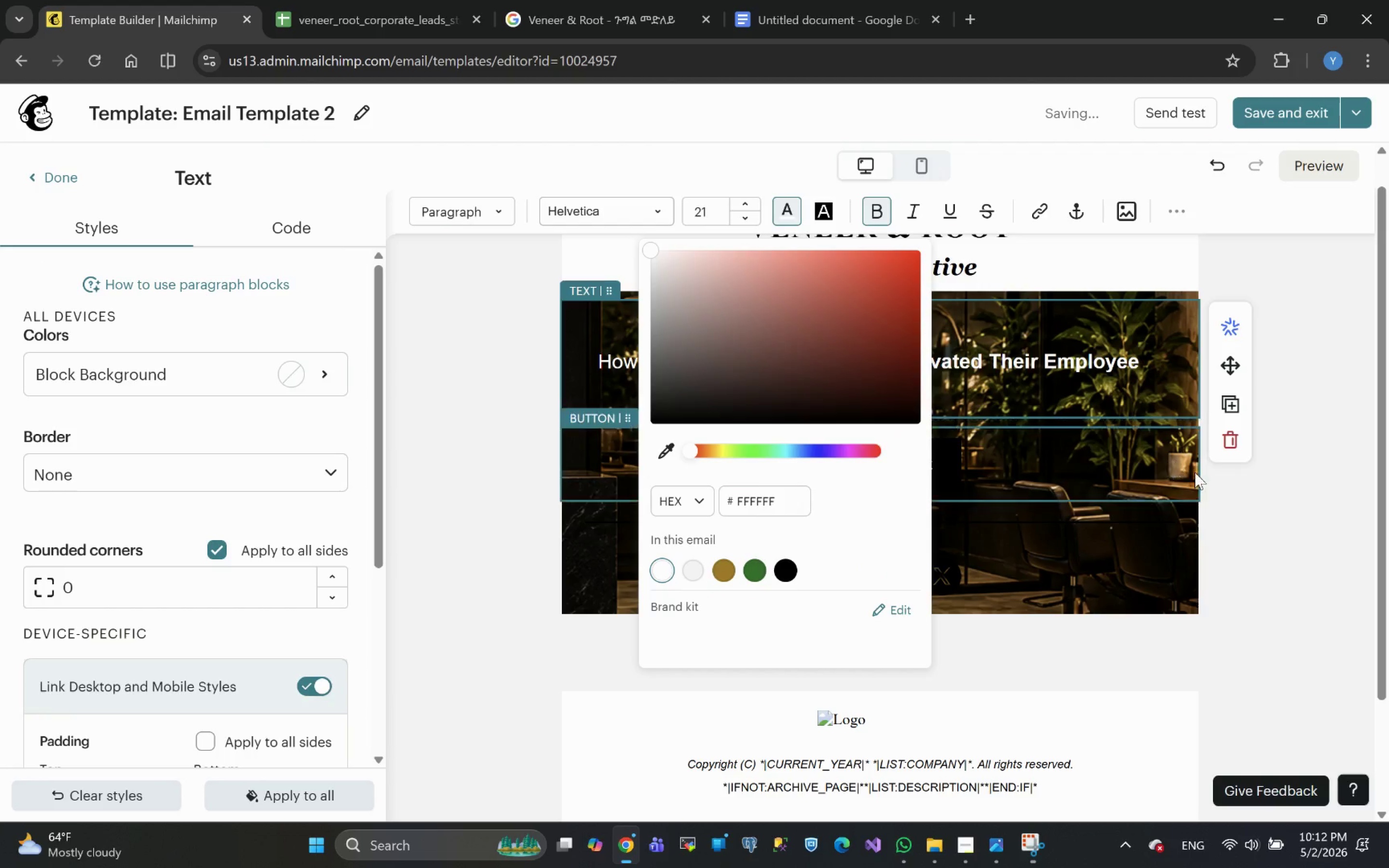 
left_click([1235, 512])
 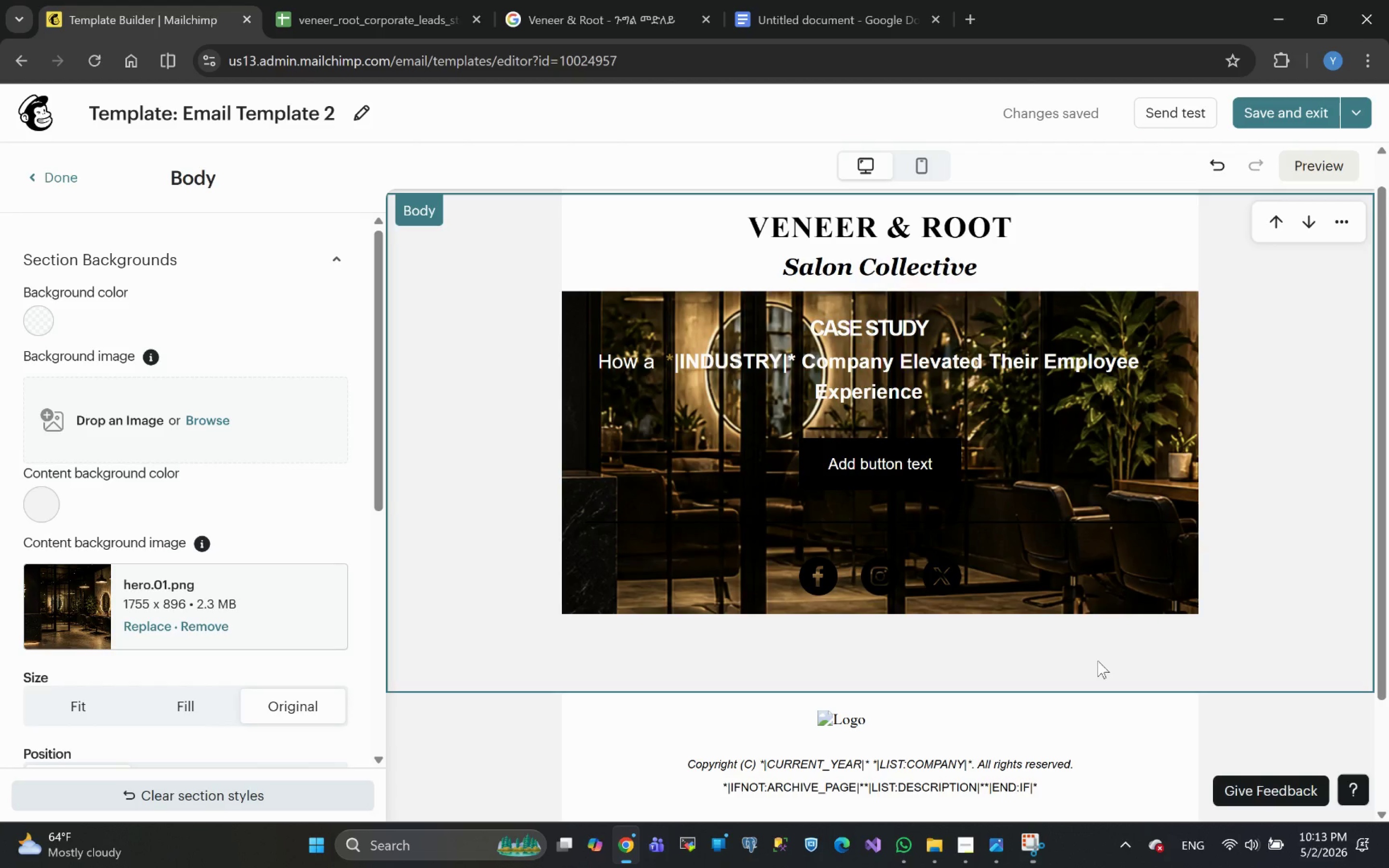 
wait(15.48)
 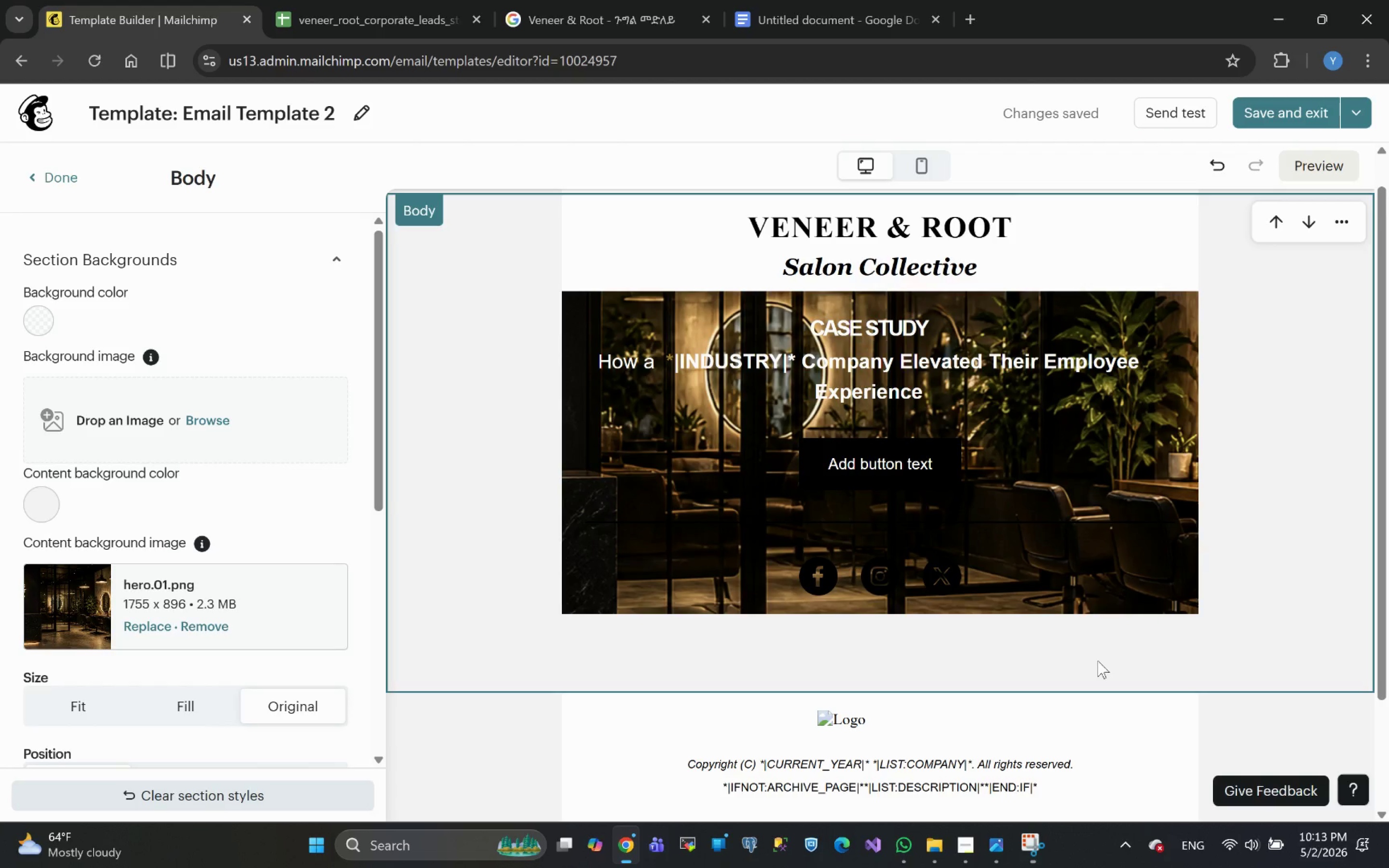 
left_click([1089, 461])
 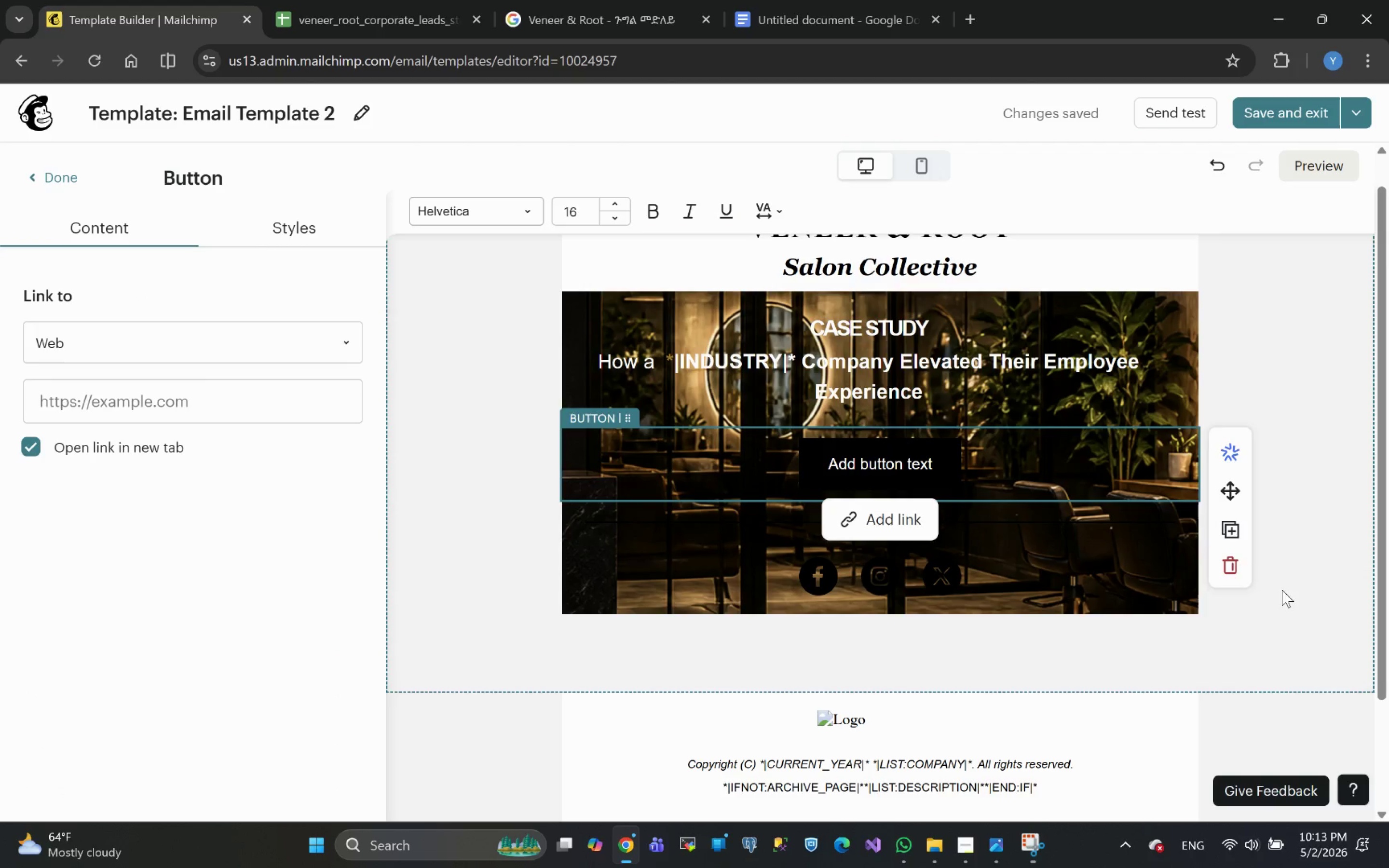 
left_click([1234, 556])
 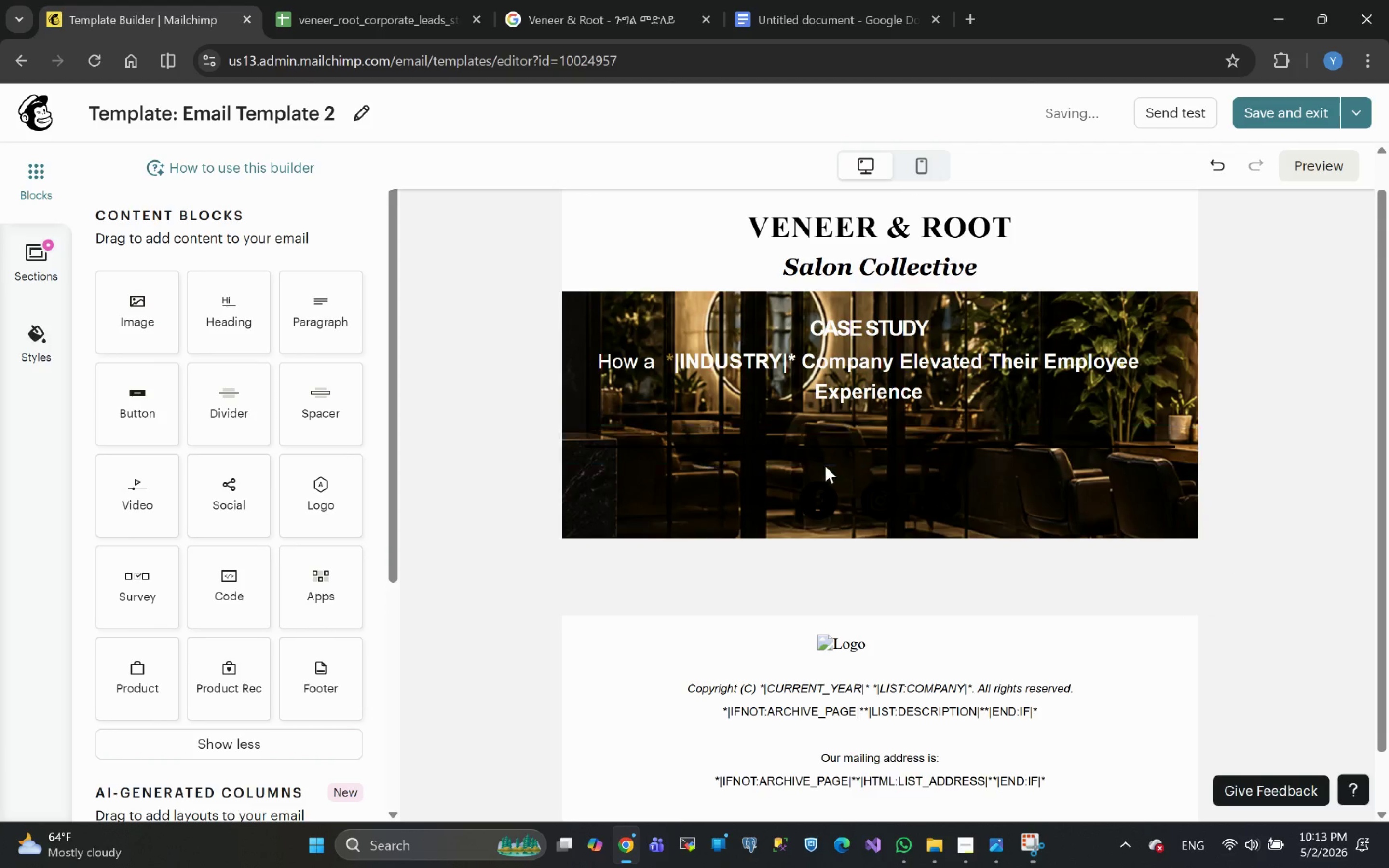 
left_click([845, 456])
 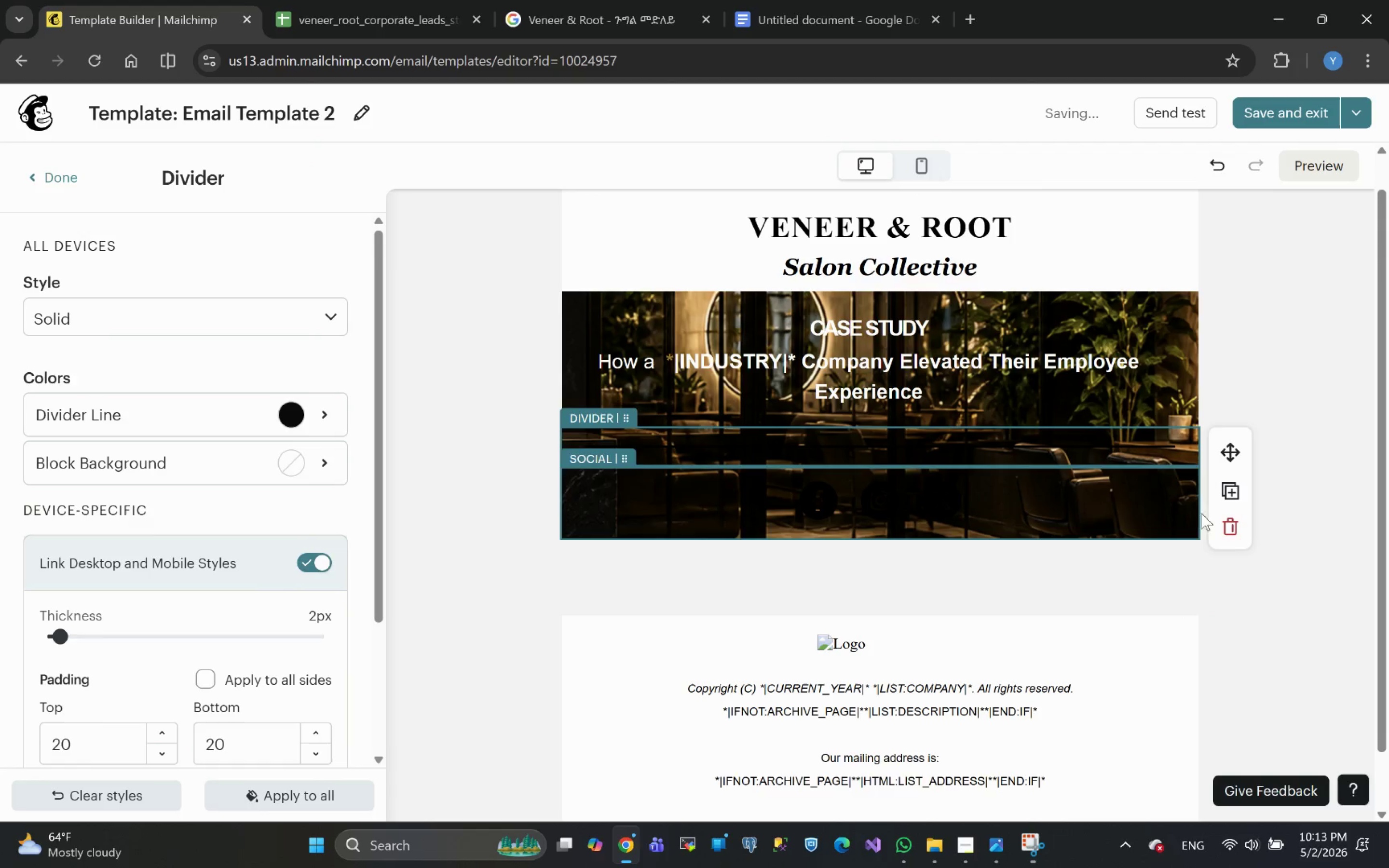 
left_click([1225, 520])
 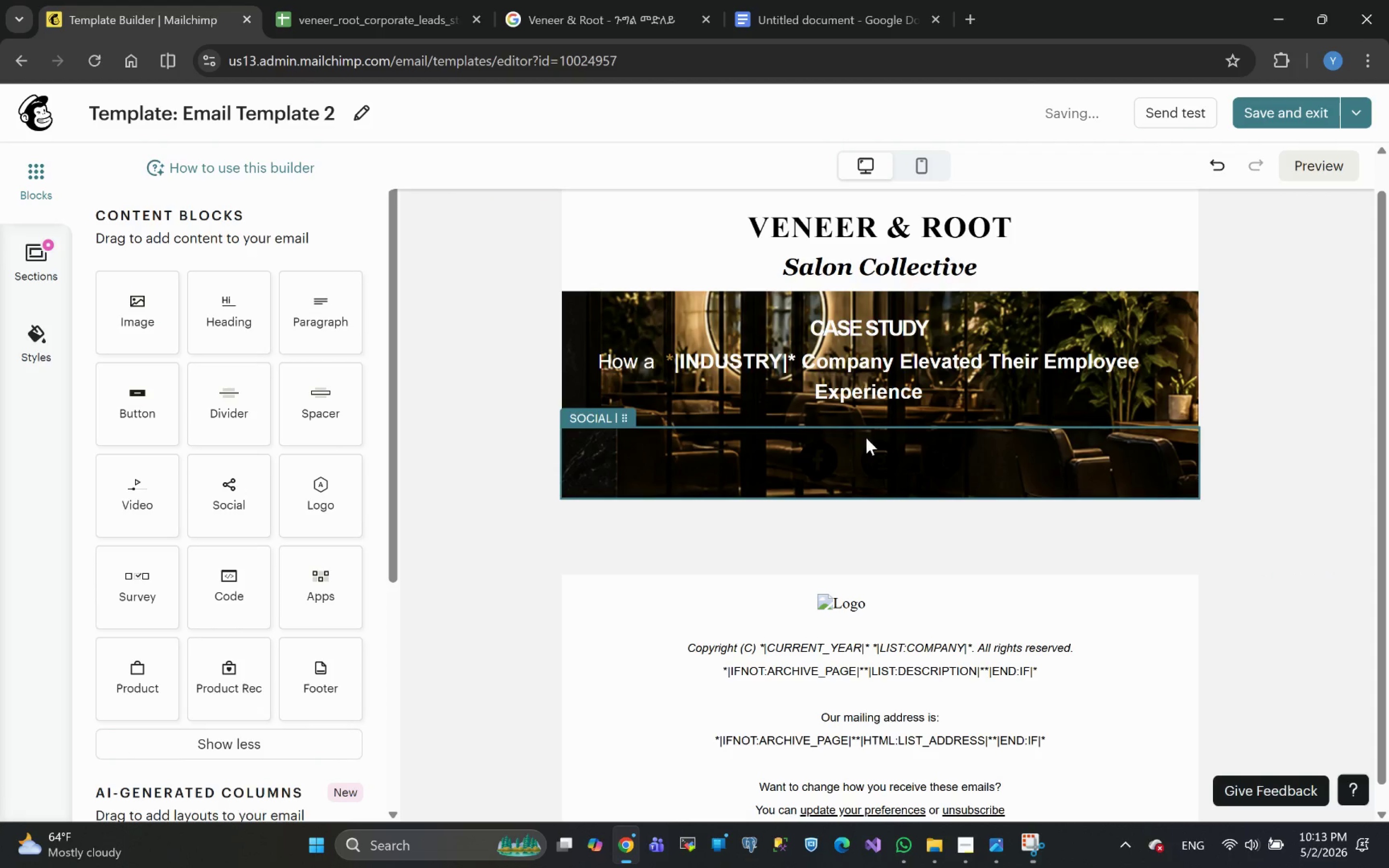 
left_click([856, 466])
 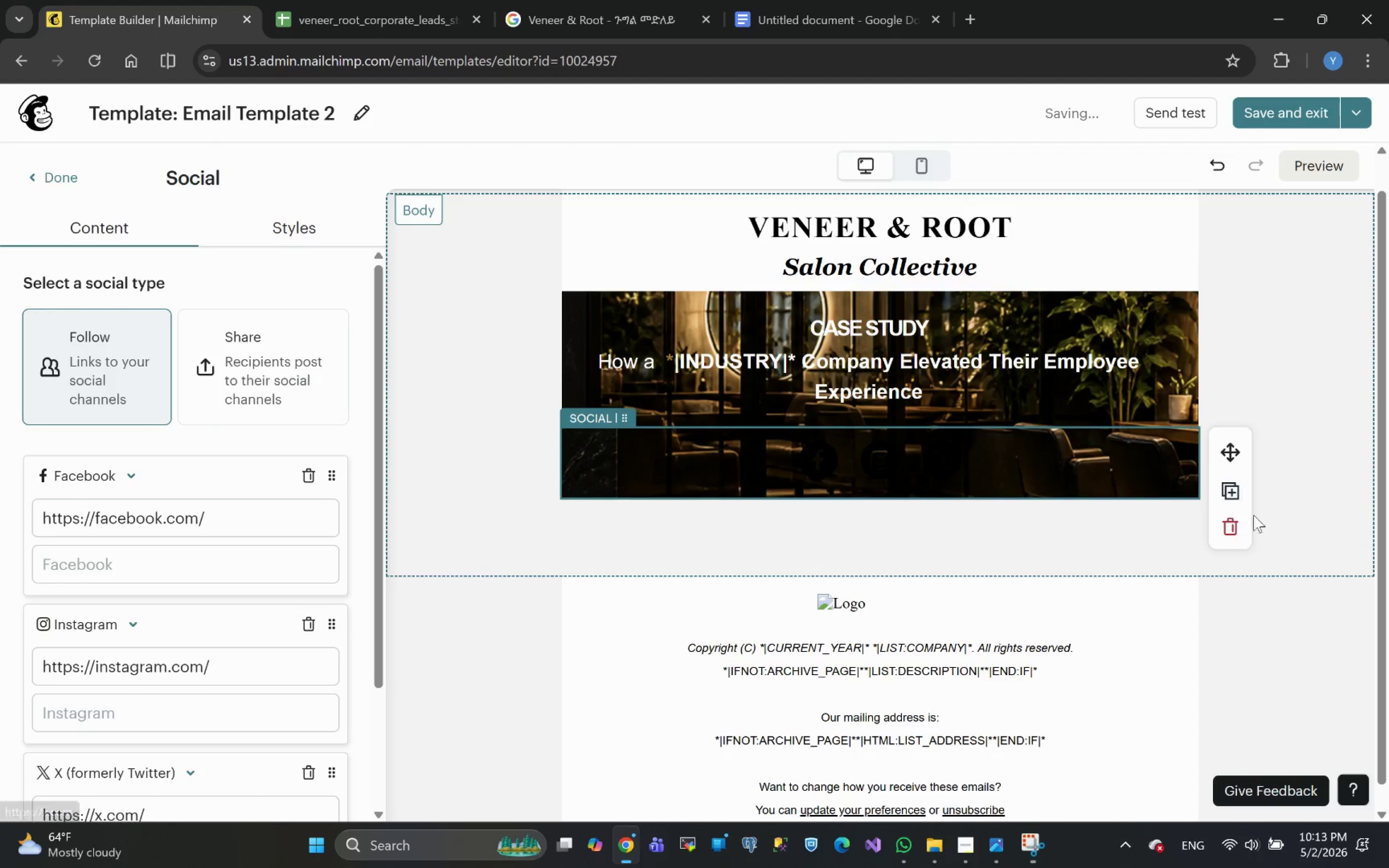 
left_click([1232, 534])
 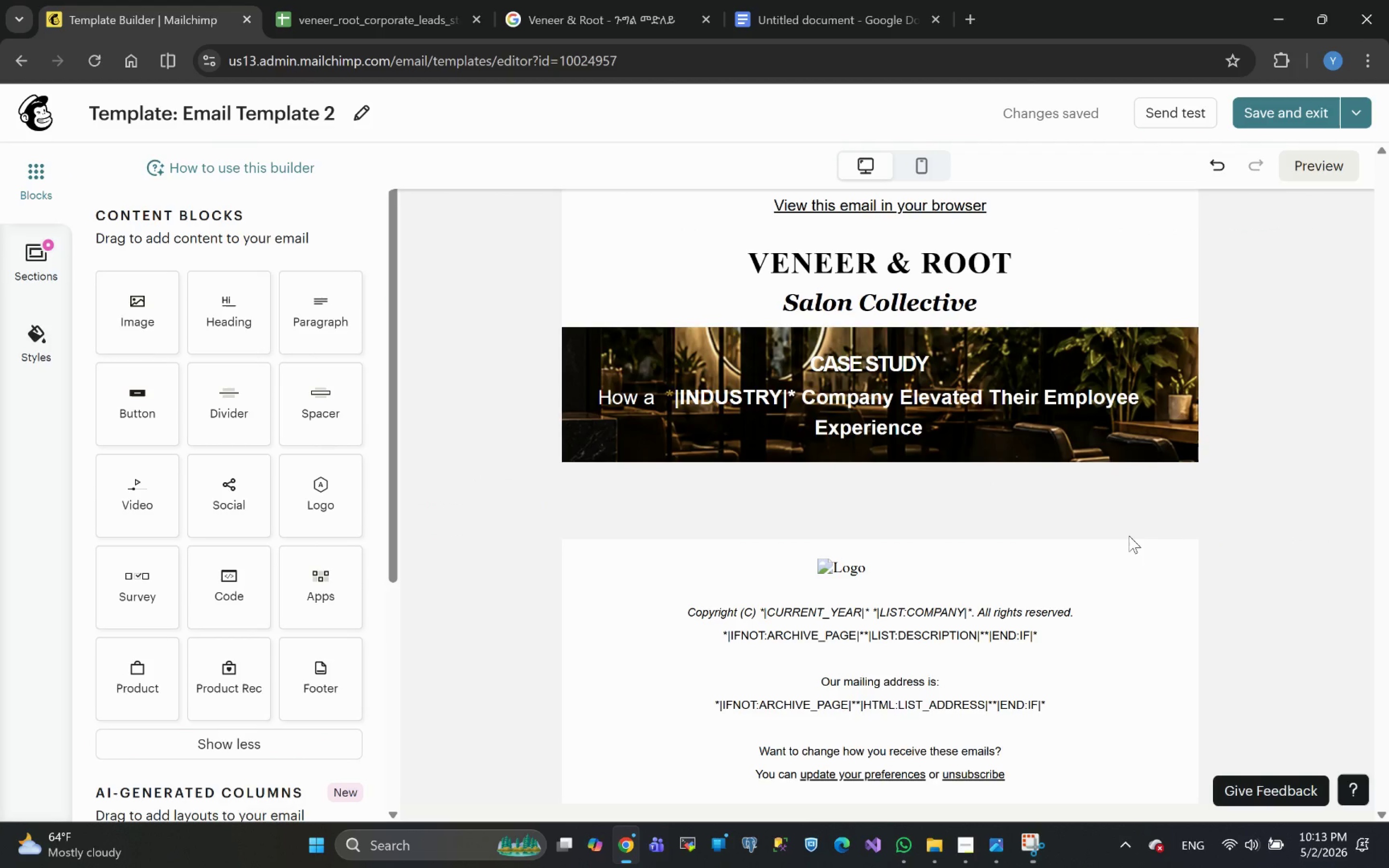 
wait(6.19)
 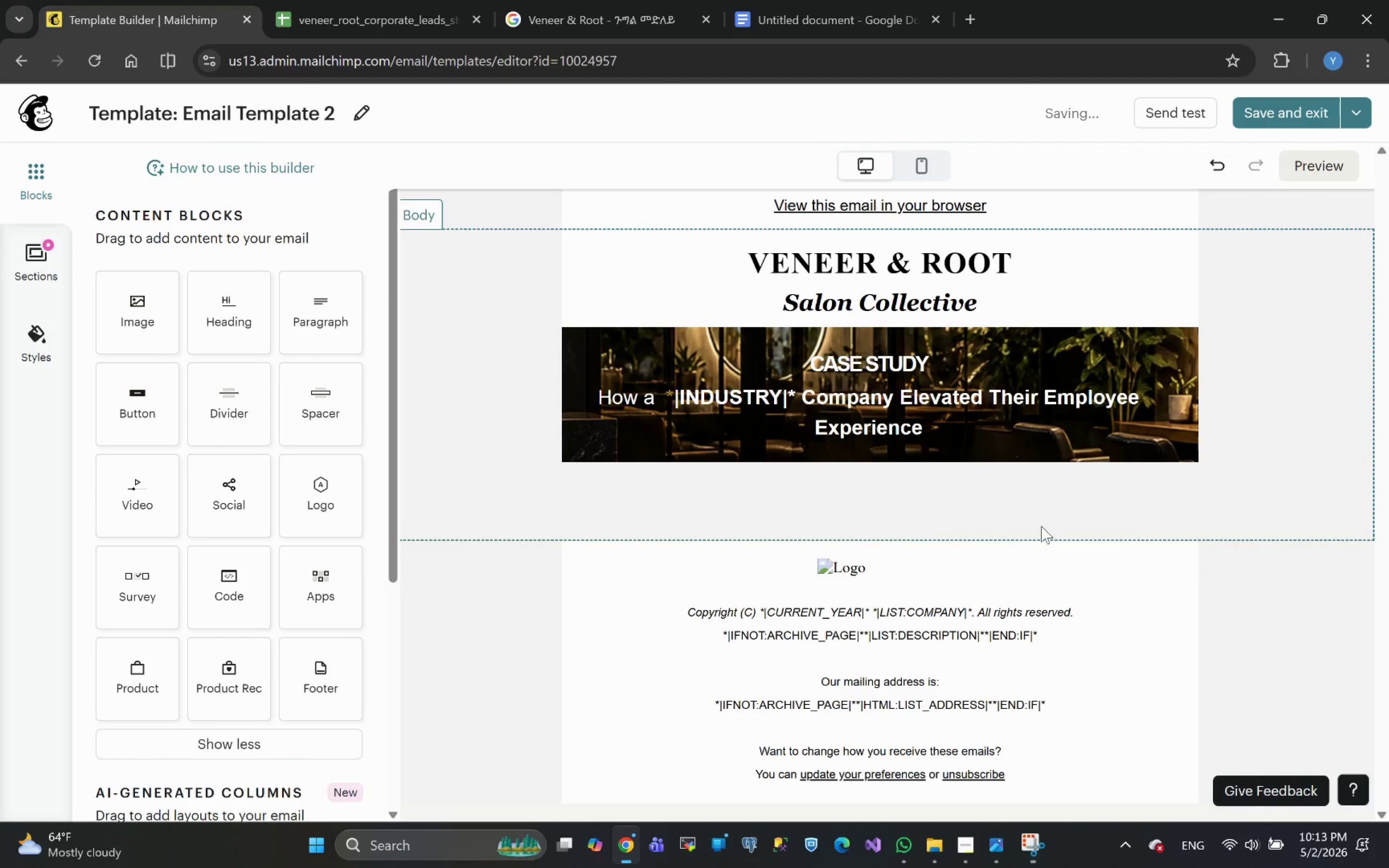 
left_click([800, 398])
 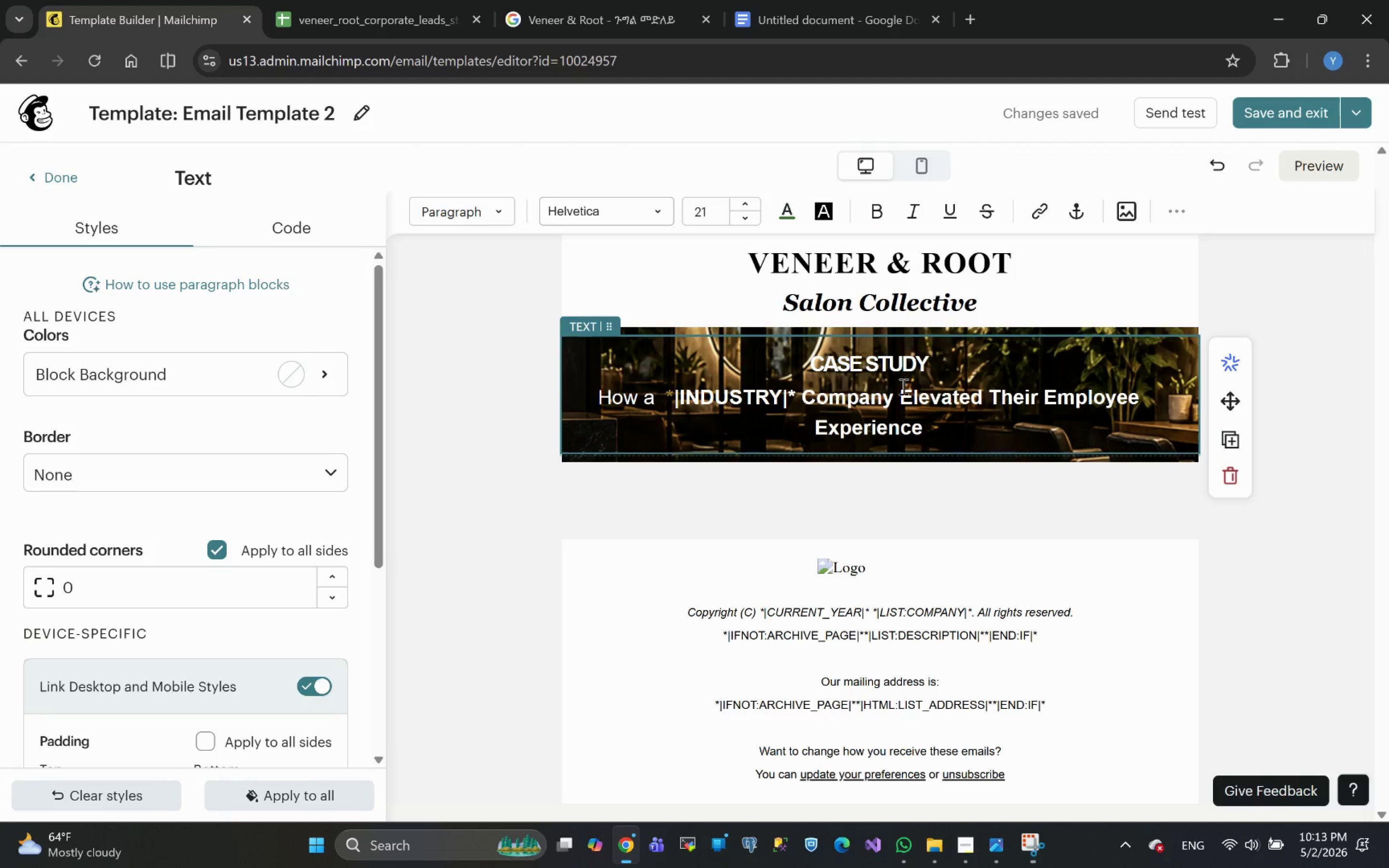 
left_click([896, 400])
 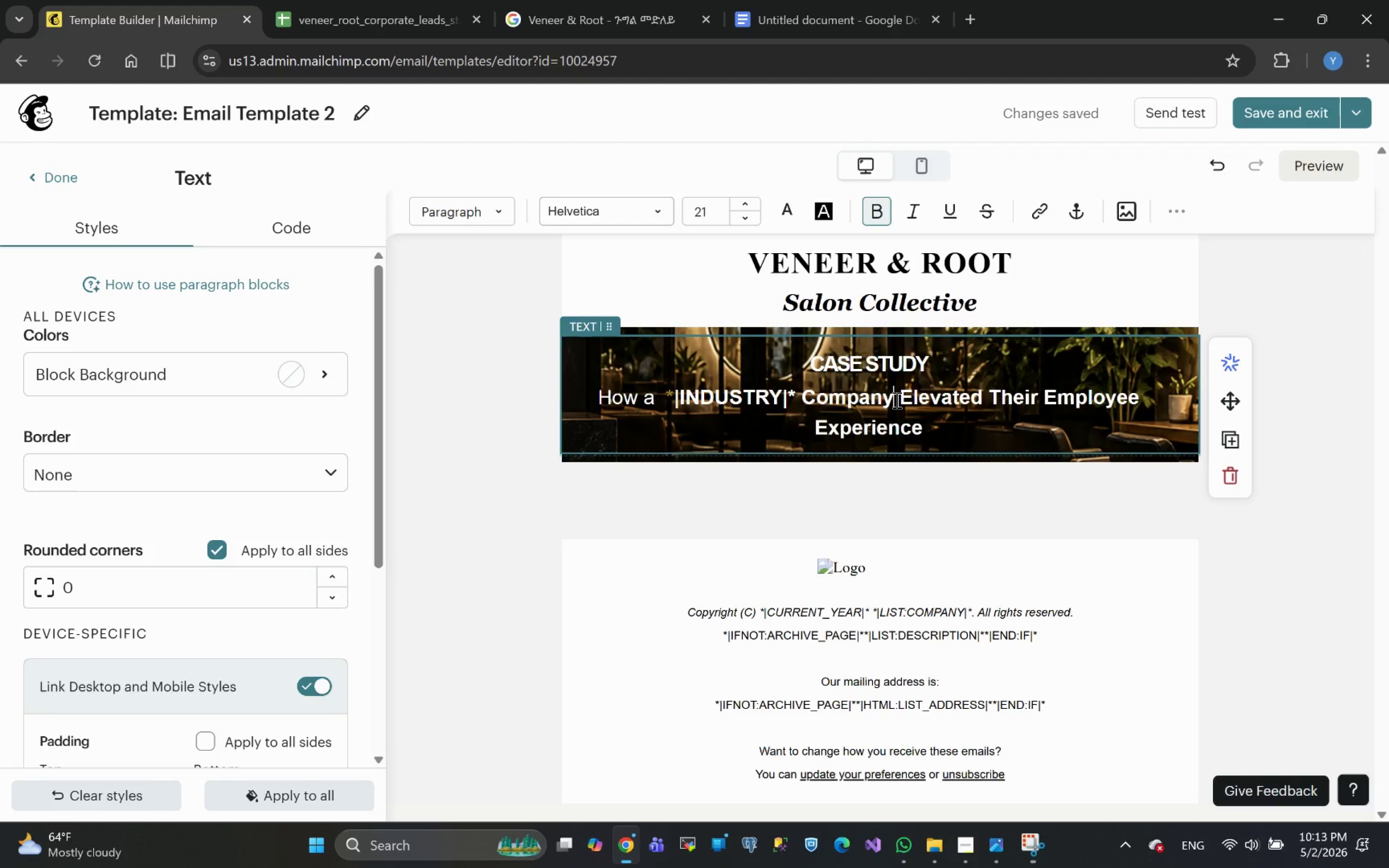 
key(Delete)
 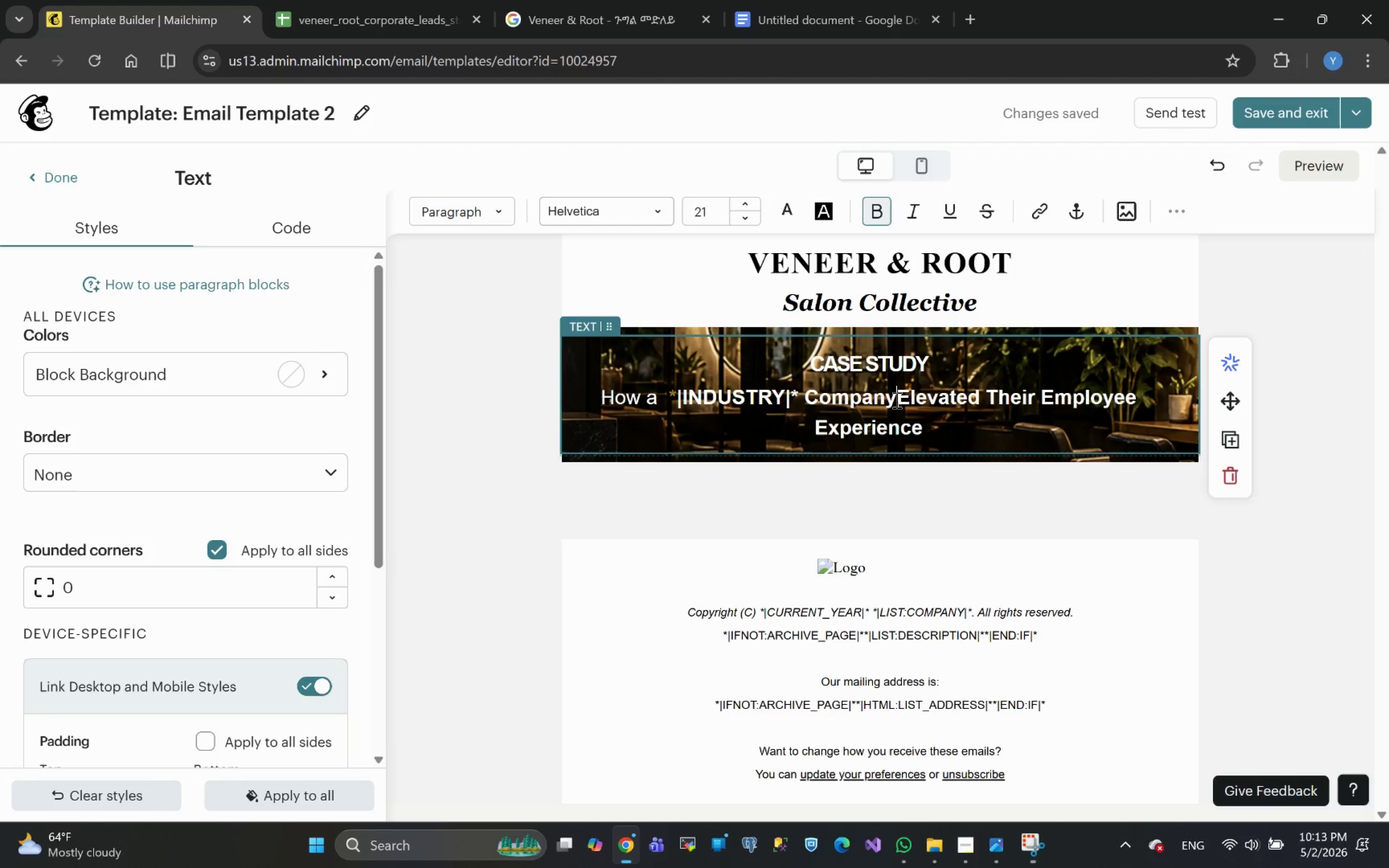 
key(Enter)
 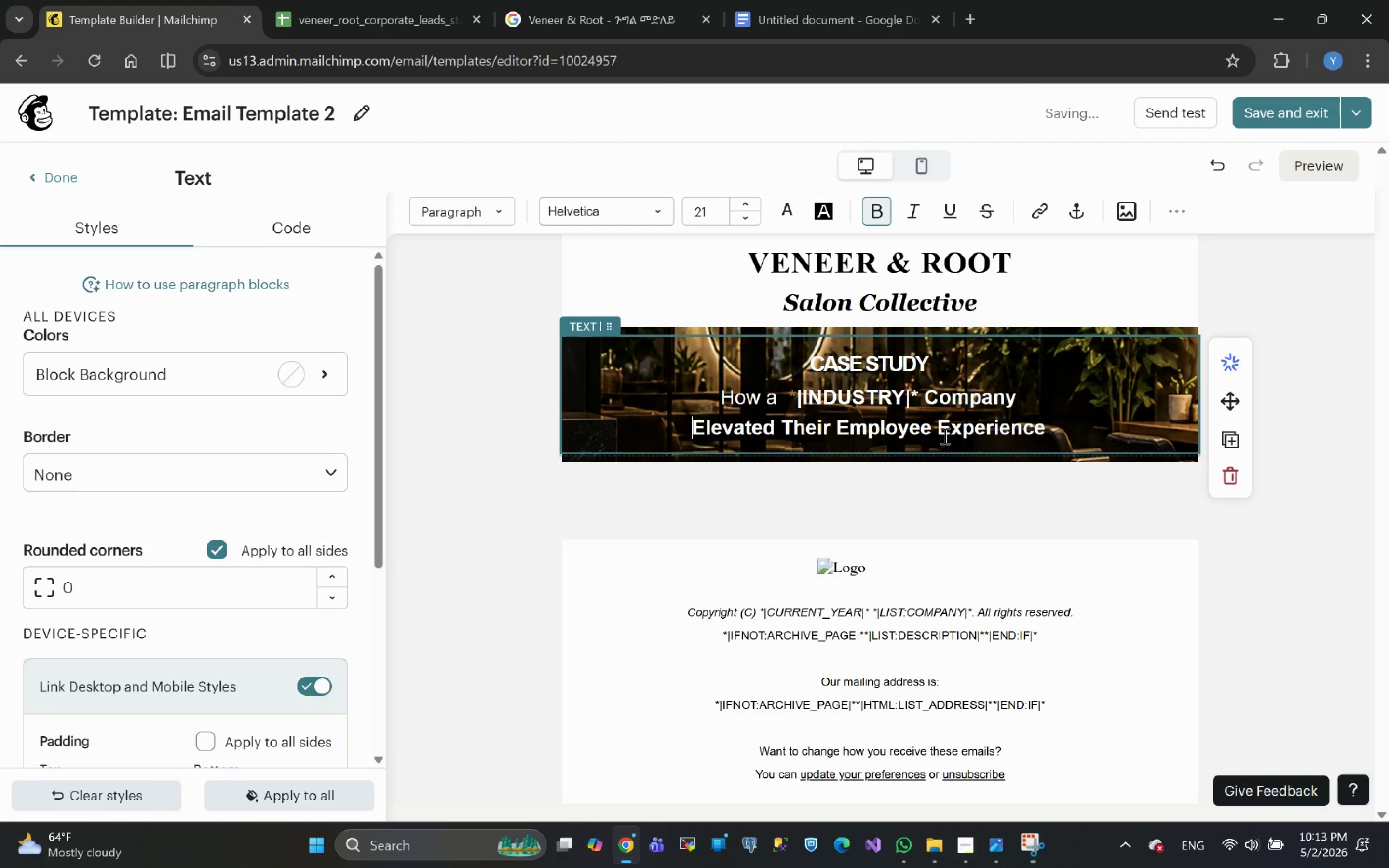 
wait(6.41)
 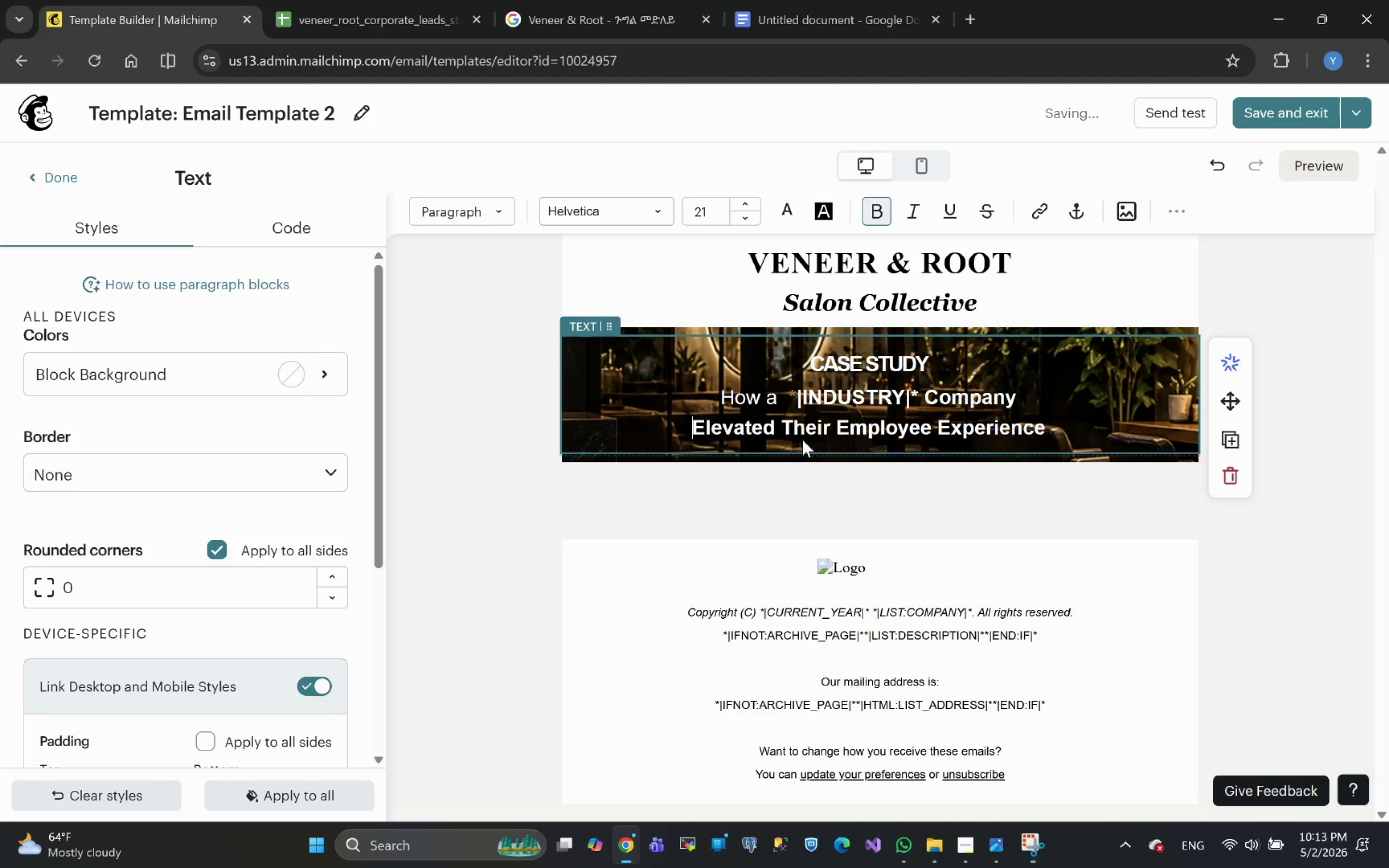 
left_click([936, 428])
 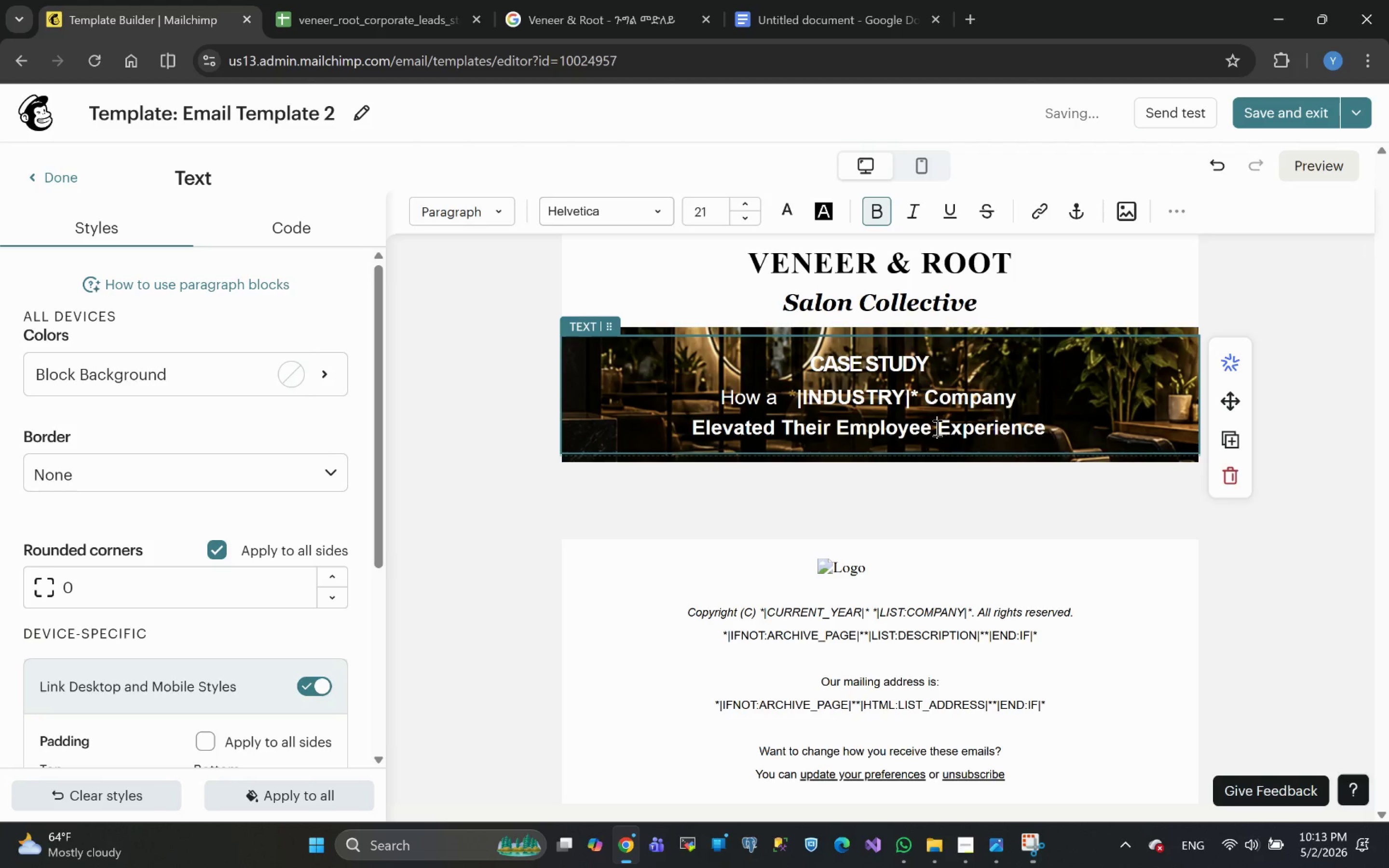 
key(Backspace)
 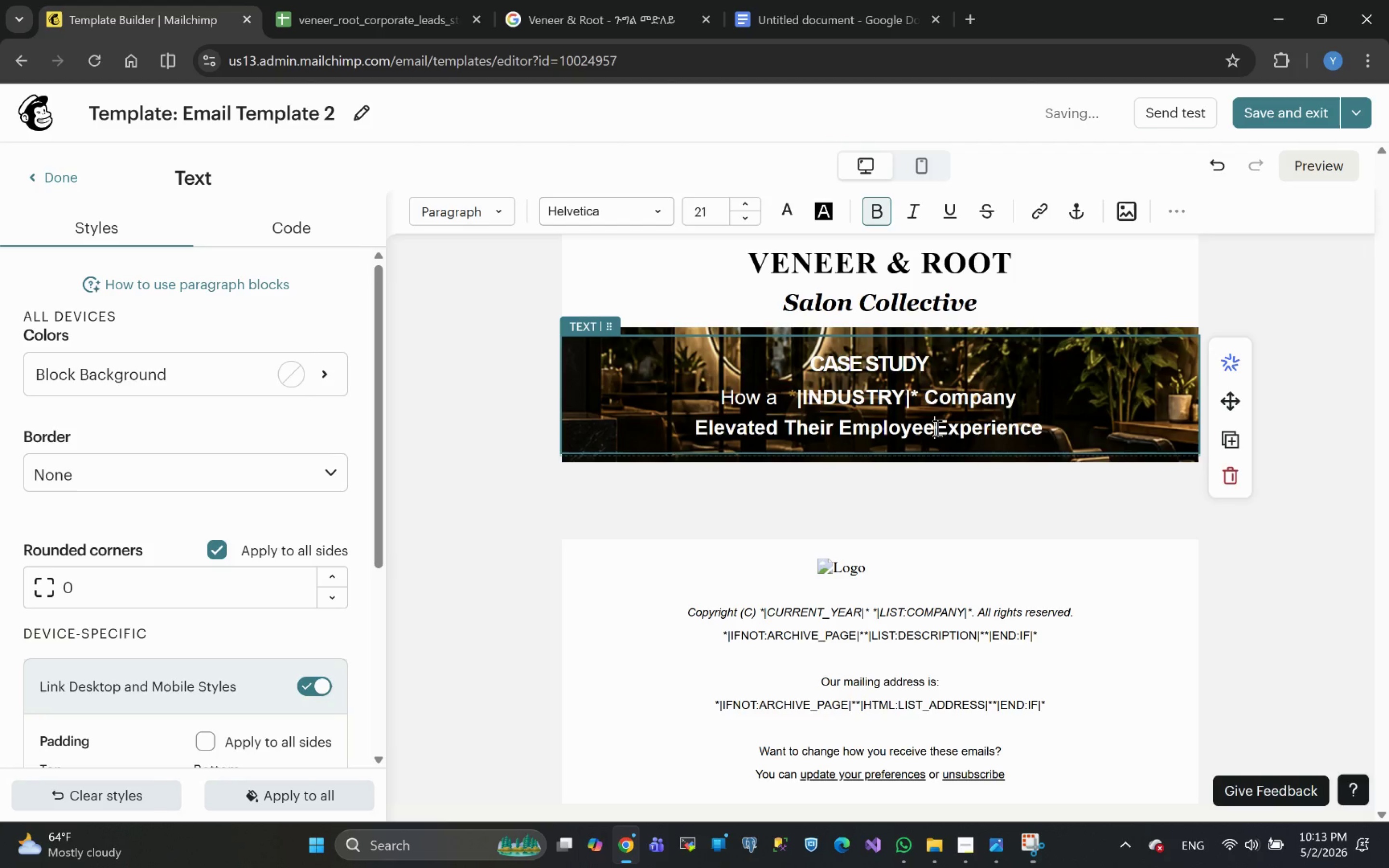 
key(Enter)
 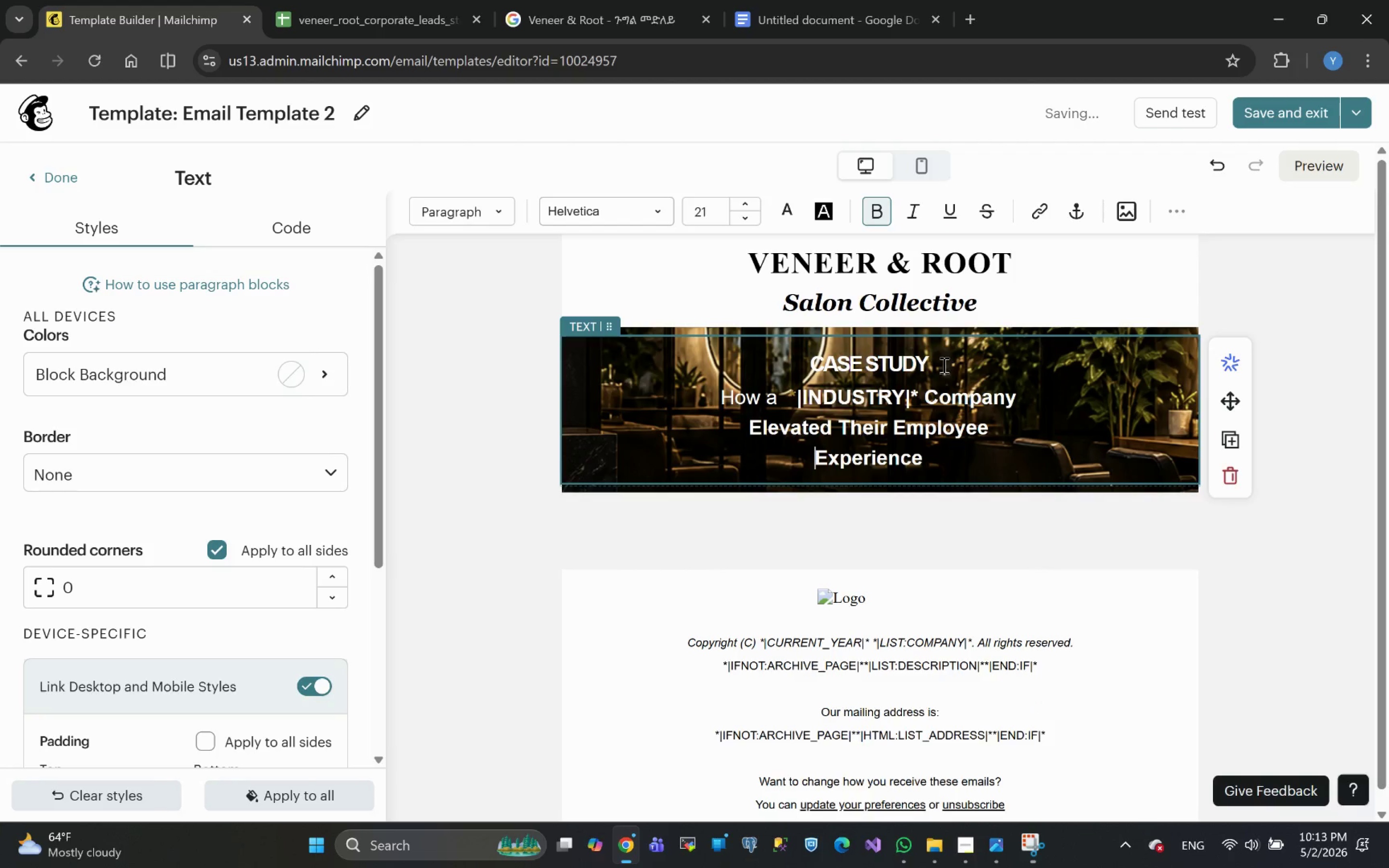 
left_click([941, 363])
 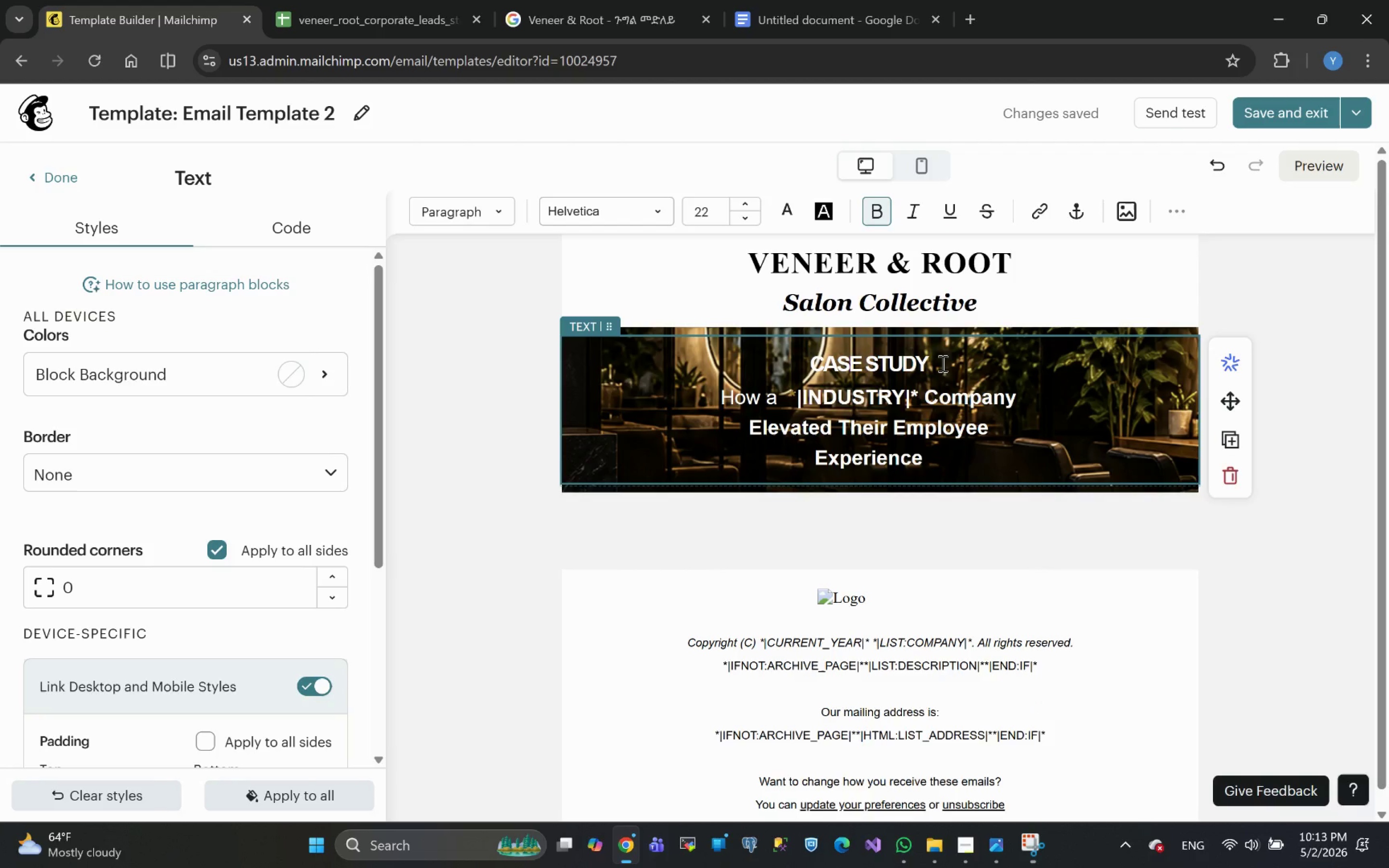 
wait(6.46)
 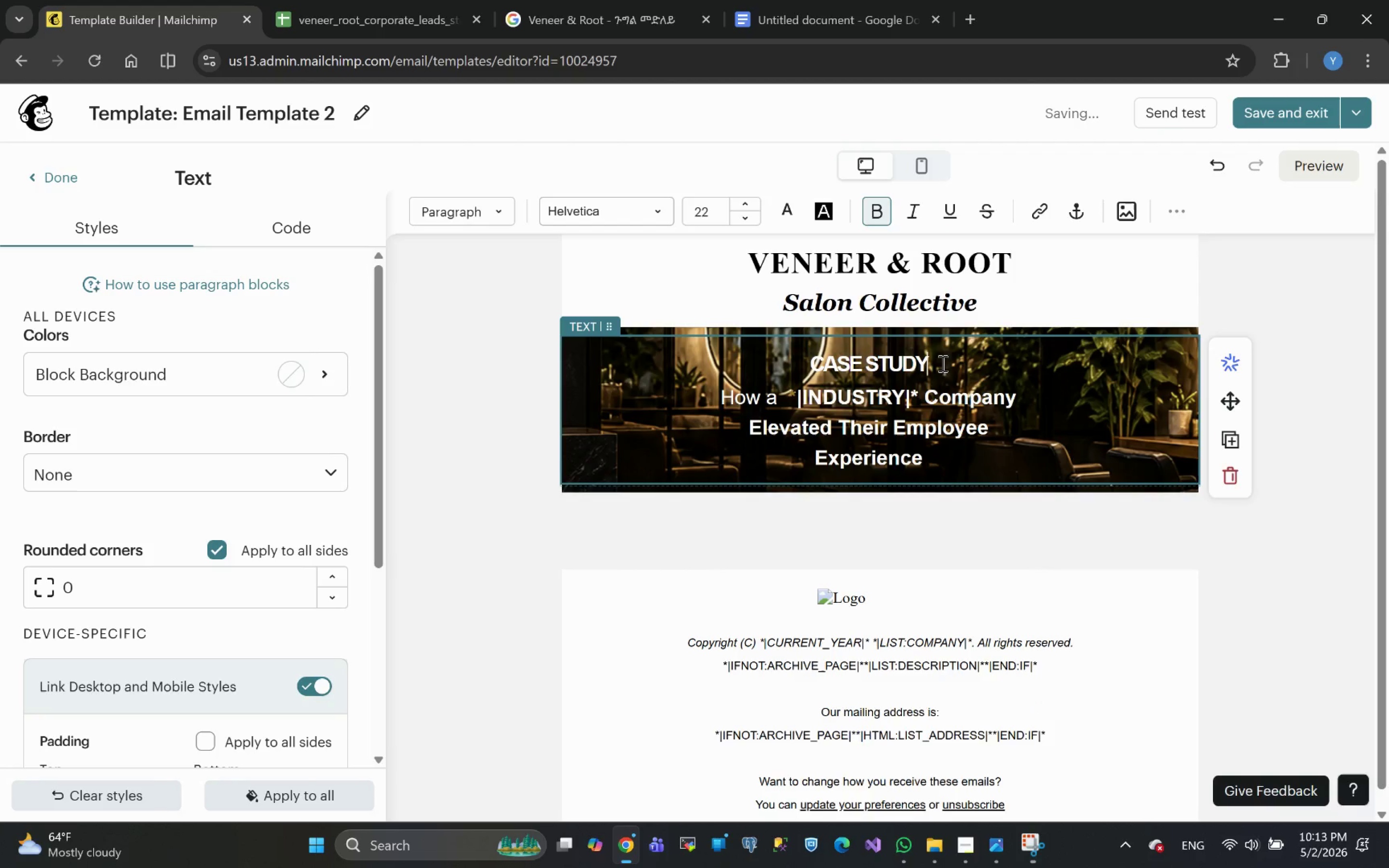 
key(Enter)
 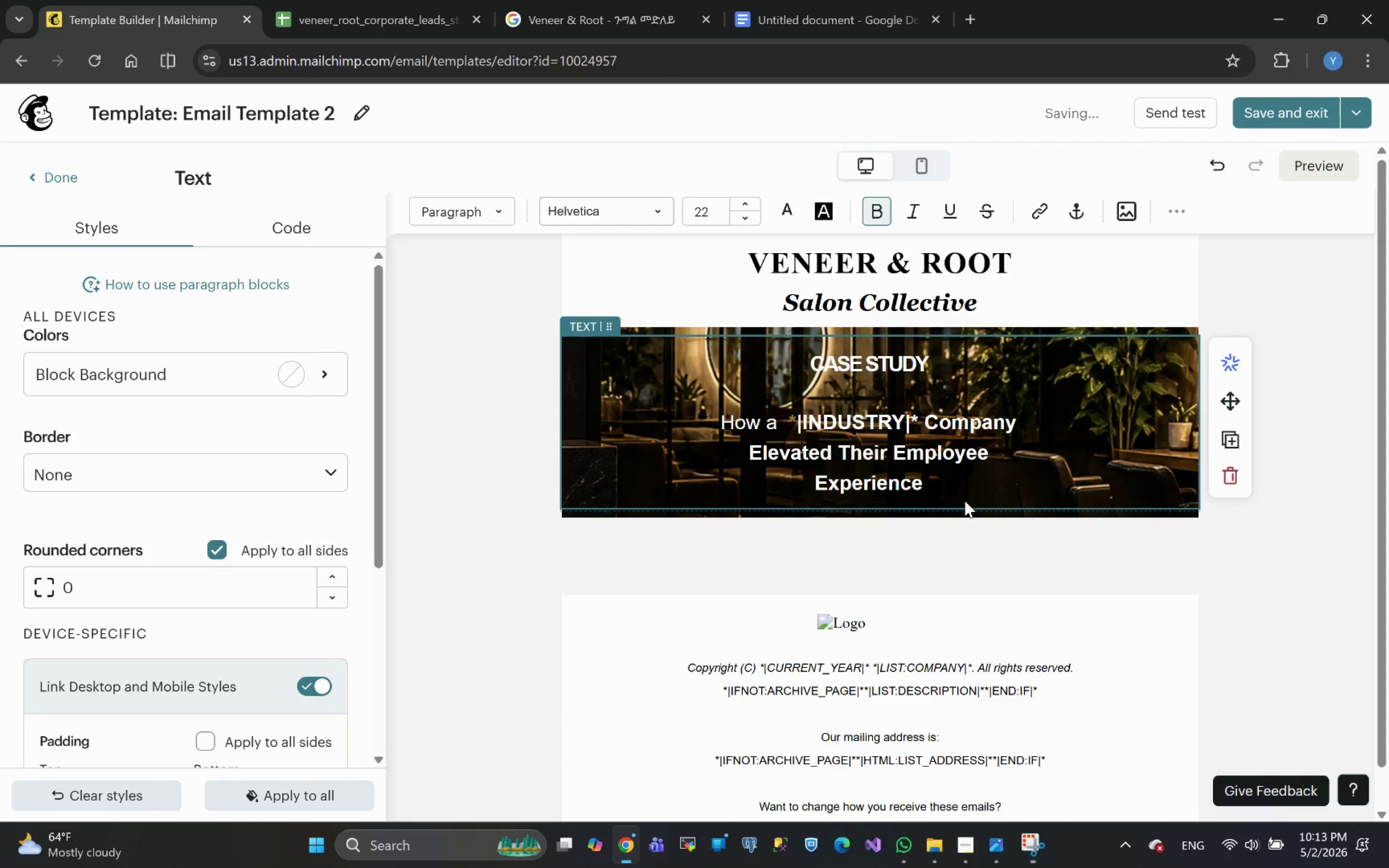 
left_click([1304, 595])
 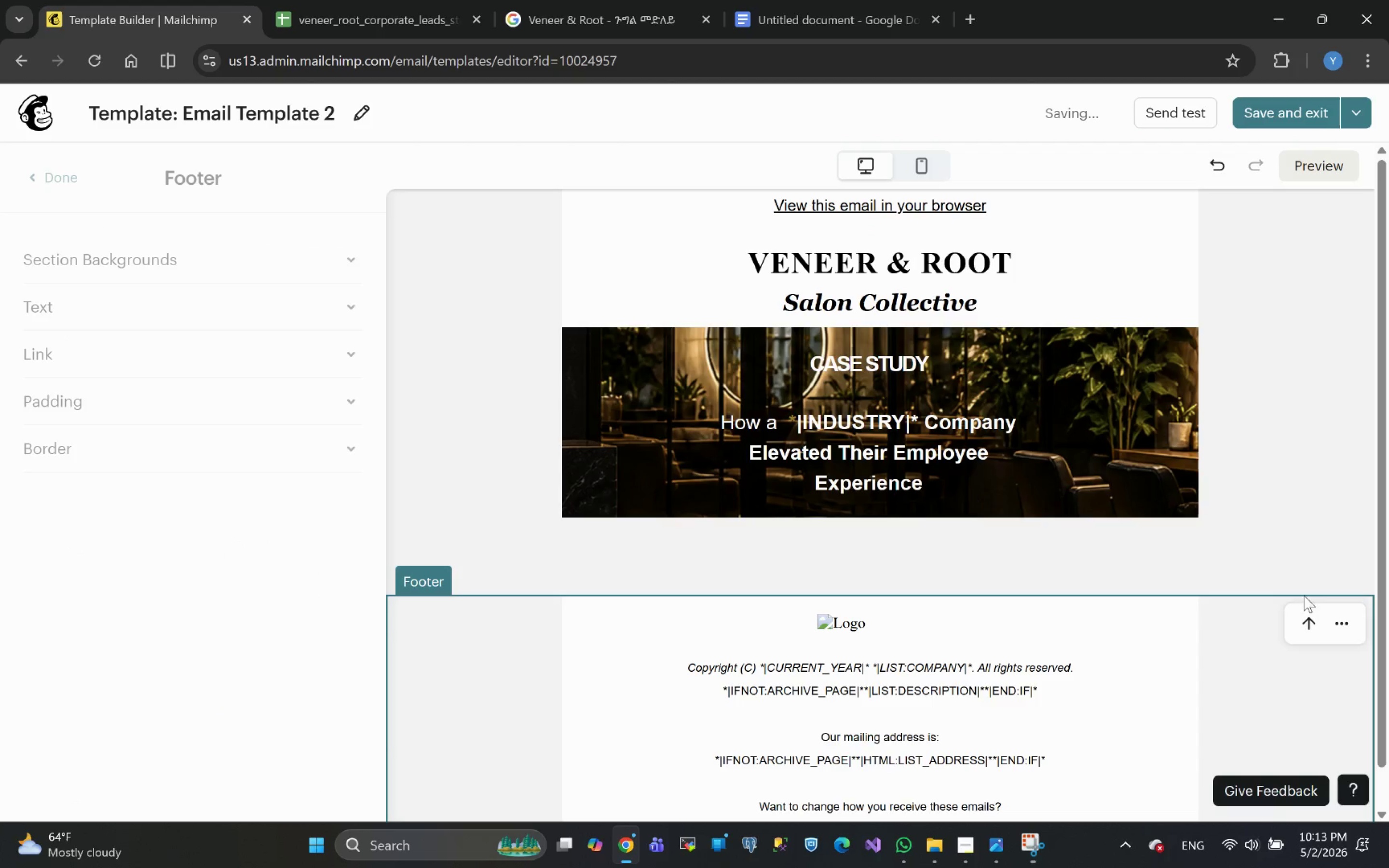 
left_click([1309, 681])
 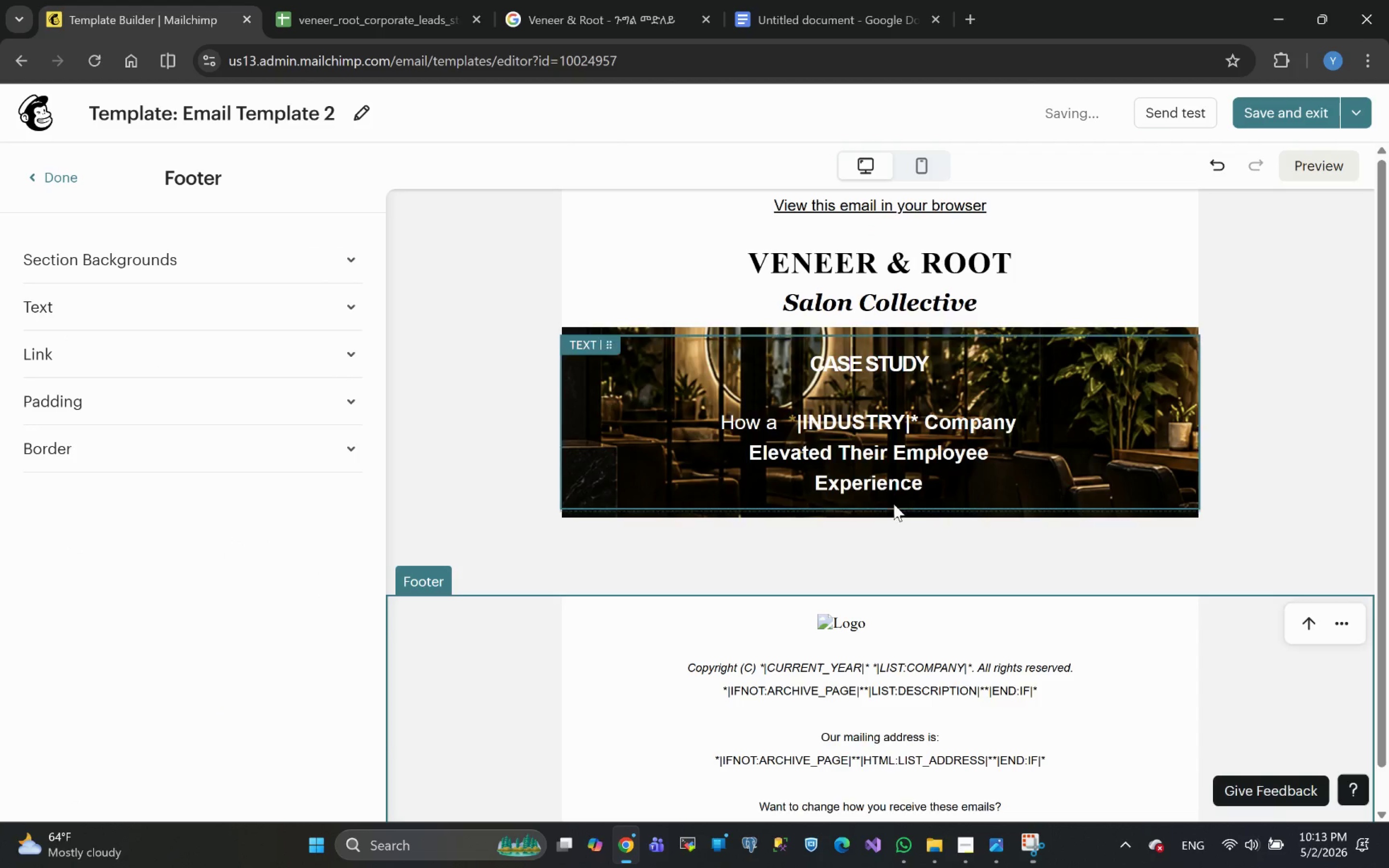 
left_click([904, 549])
 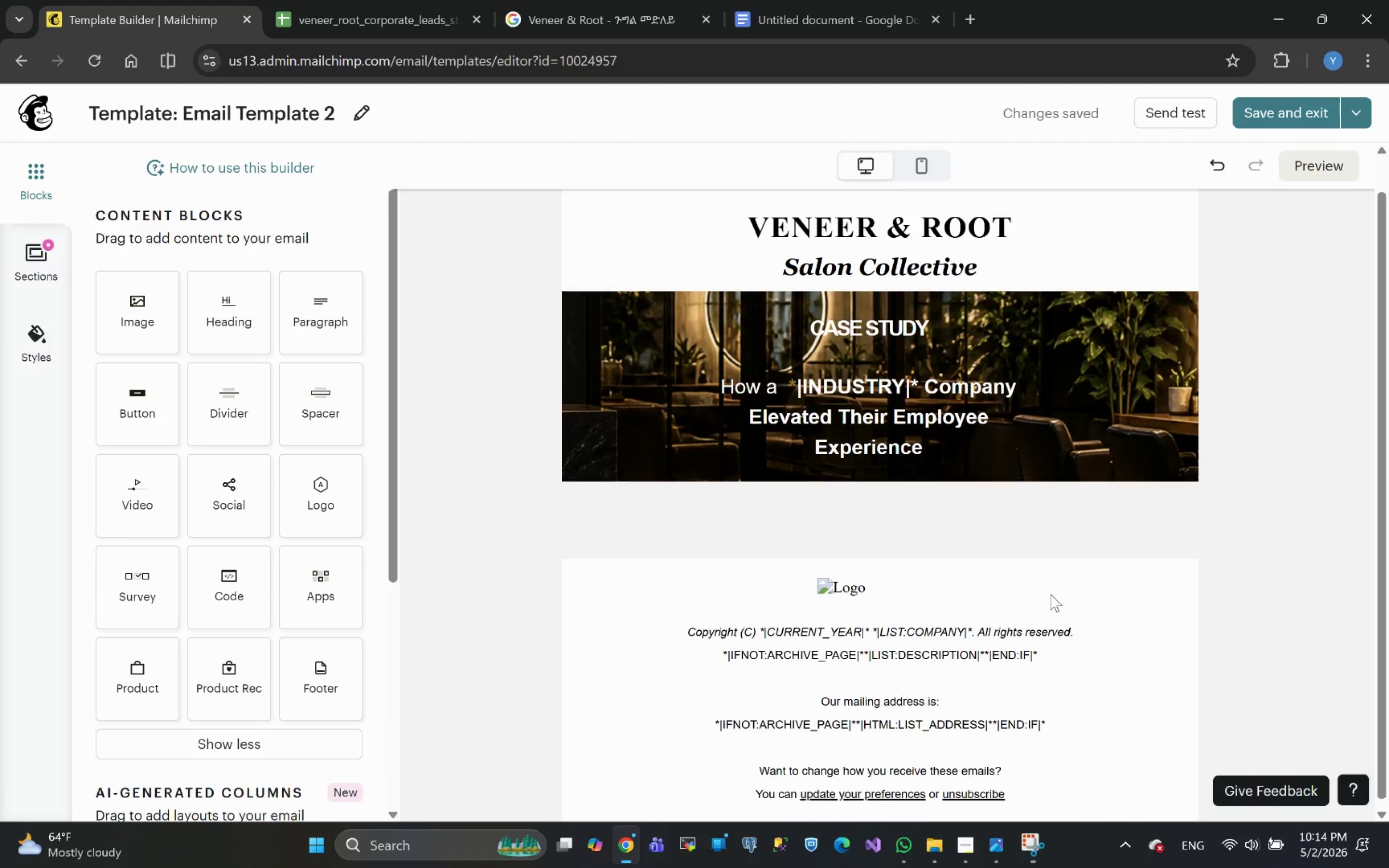 
wait(9.71)
 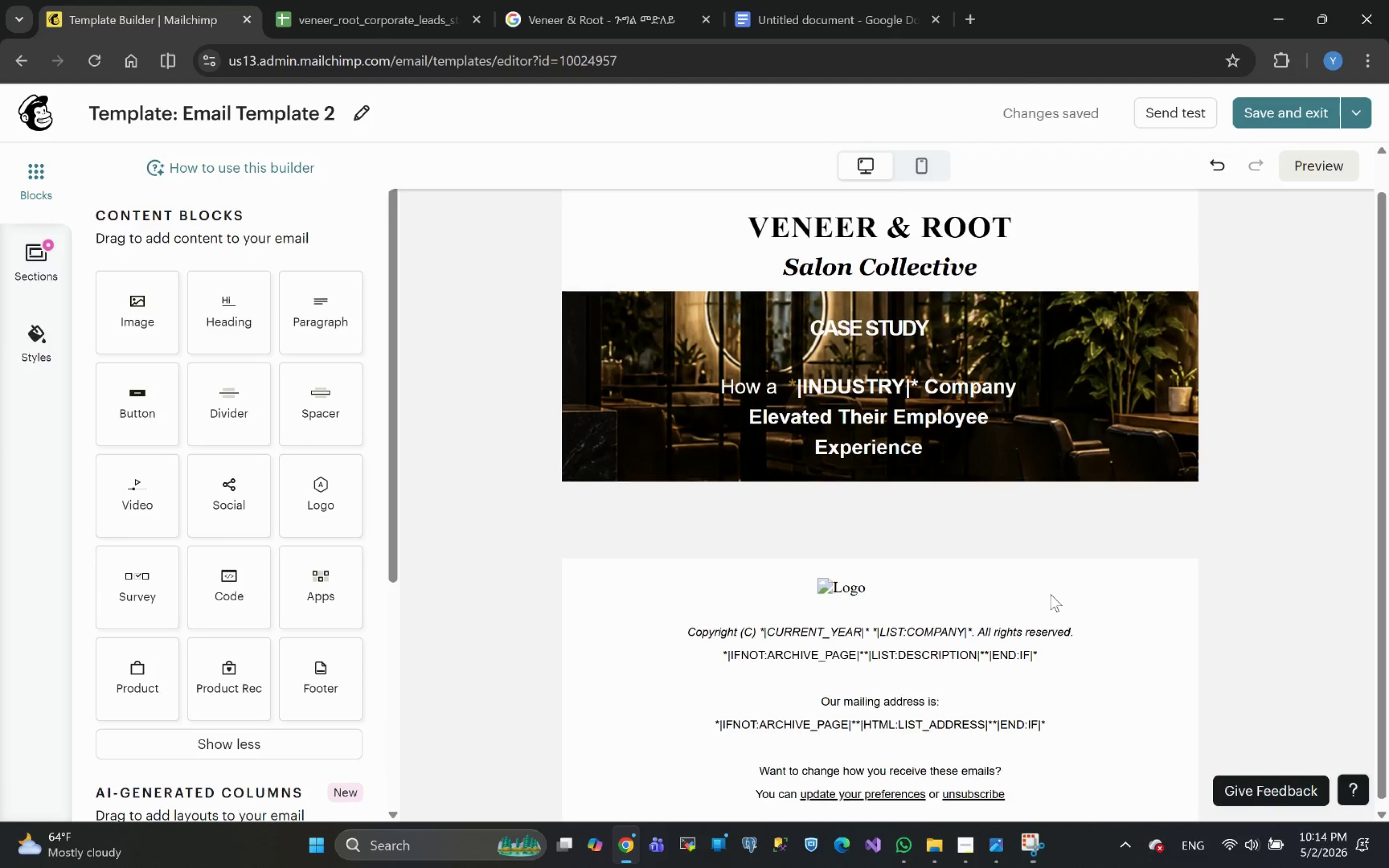 
left_click([723, 535])
 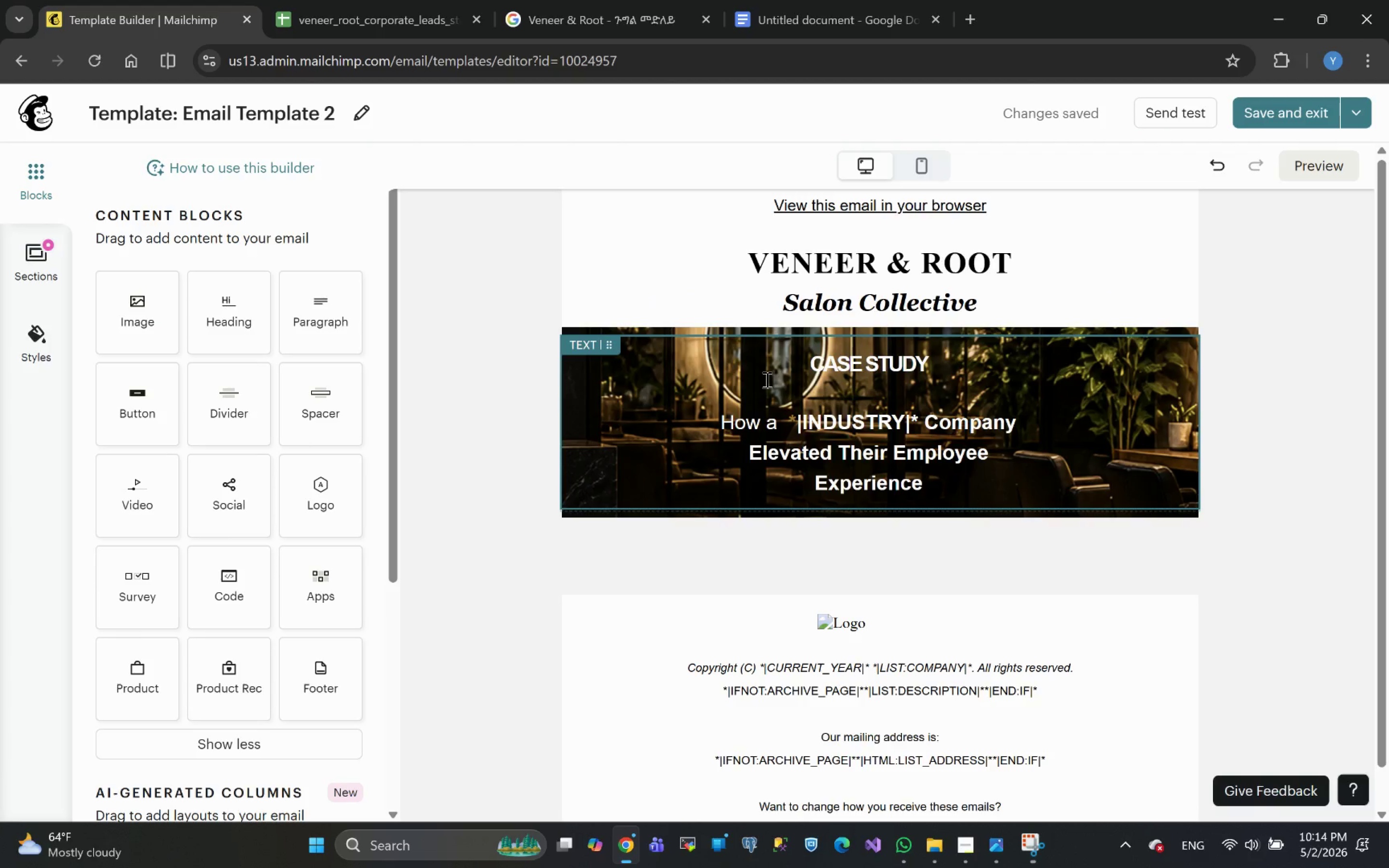 
wait(10.15)
 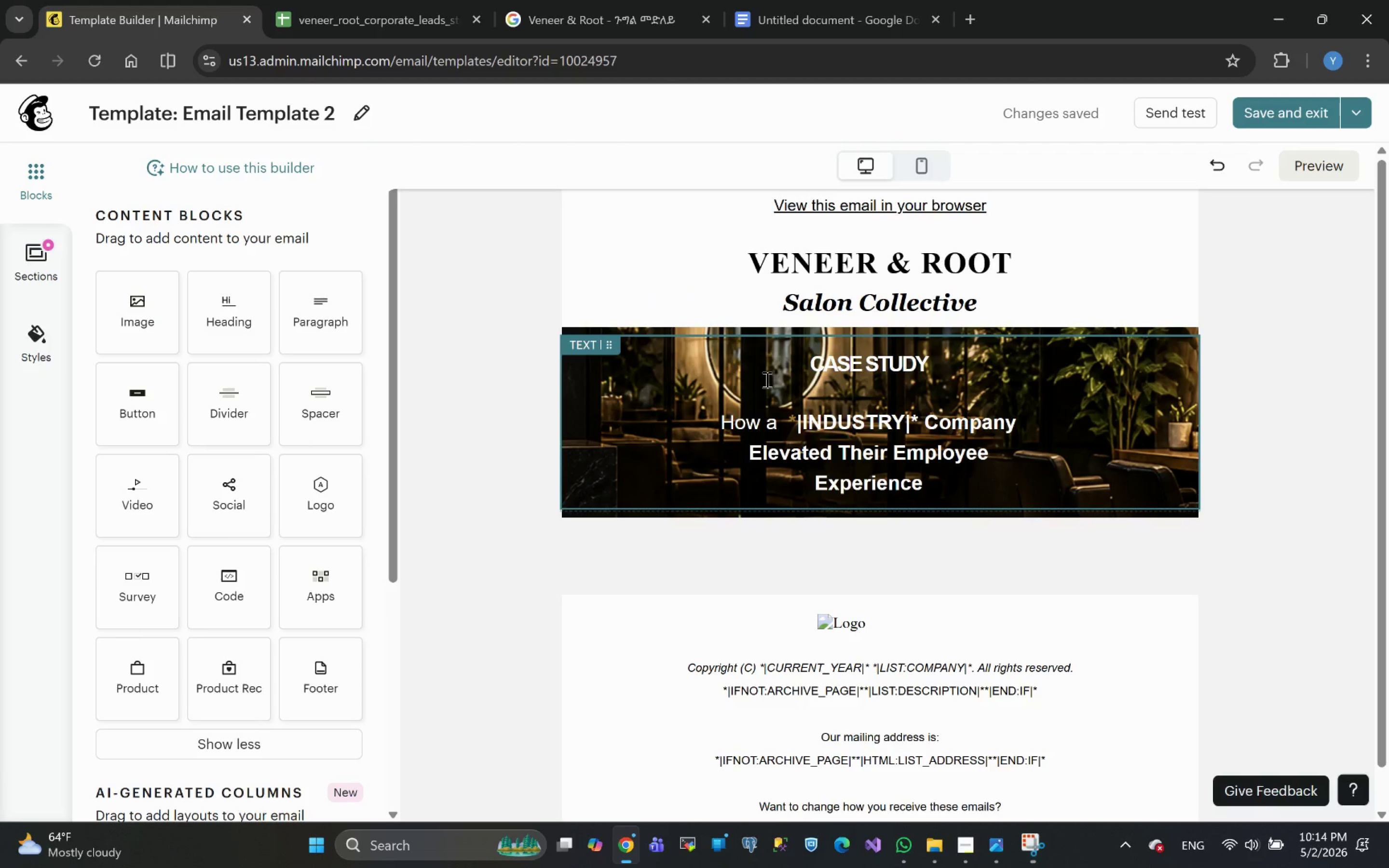 
left_click_drag(start_coordinate=[313, 318], to_coordinate=[865, 515])
 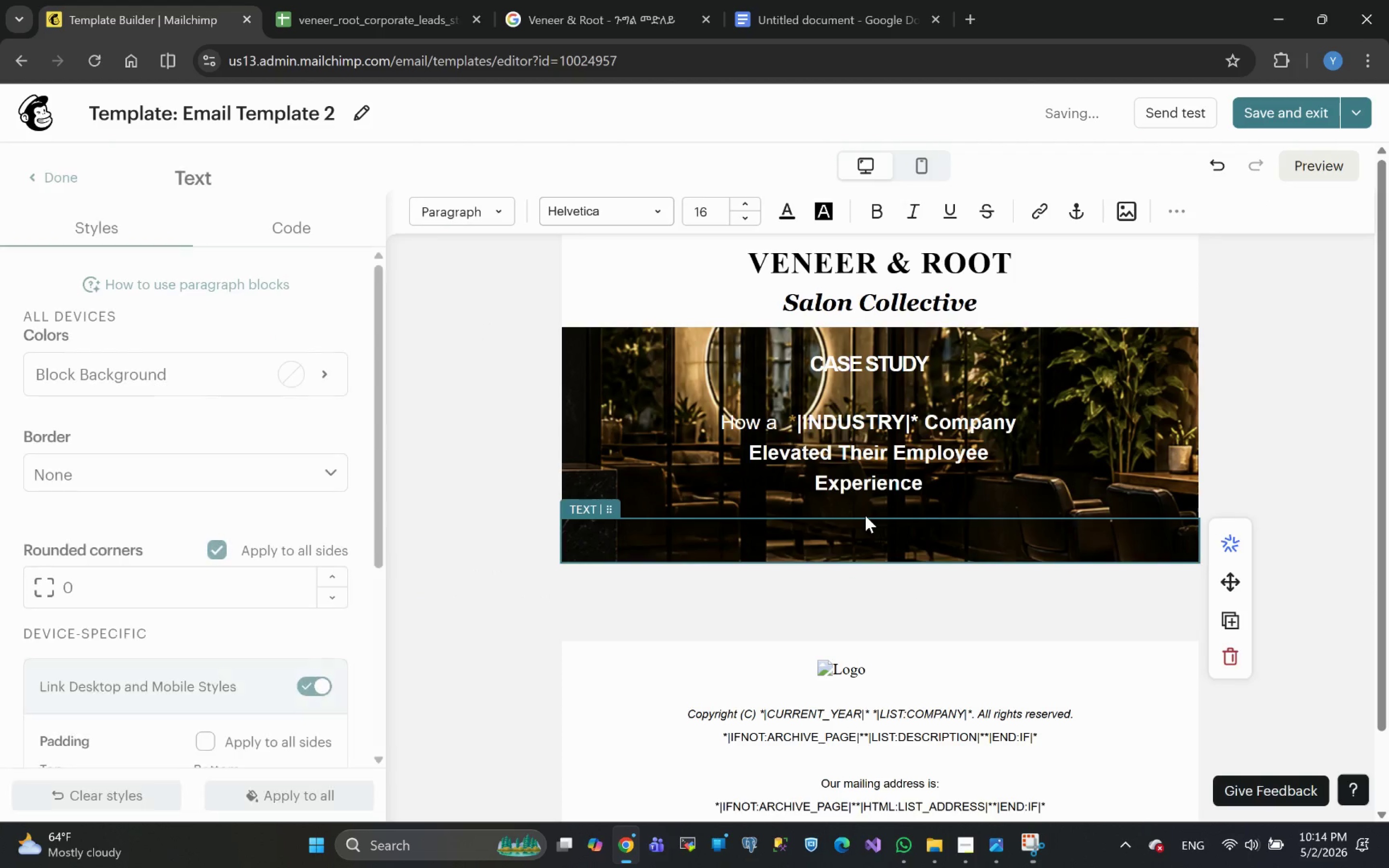 
key(Control+Z)
 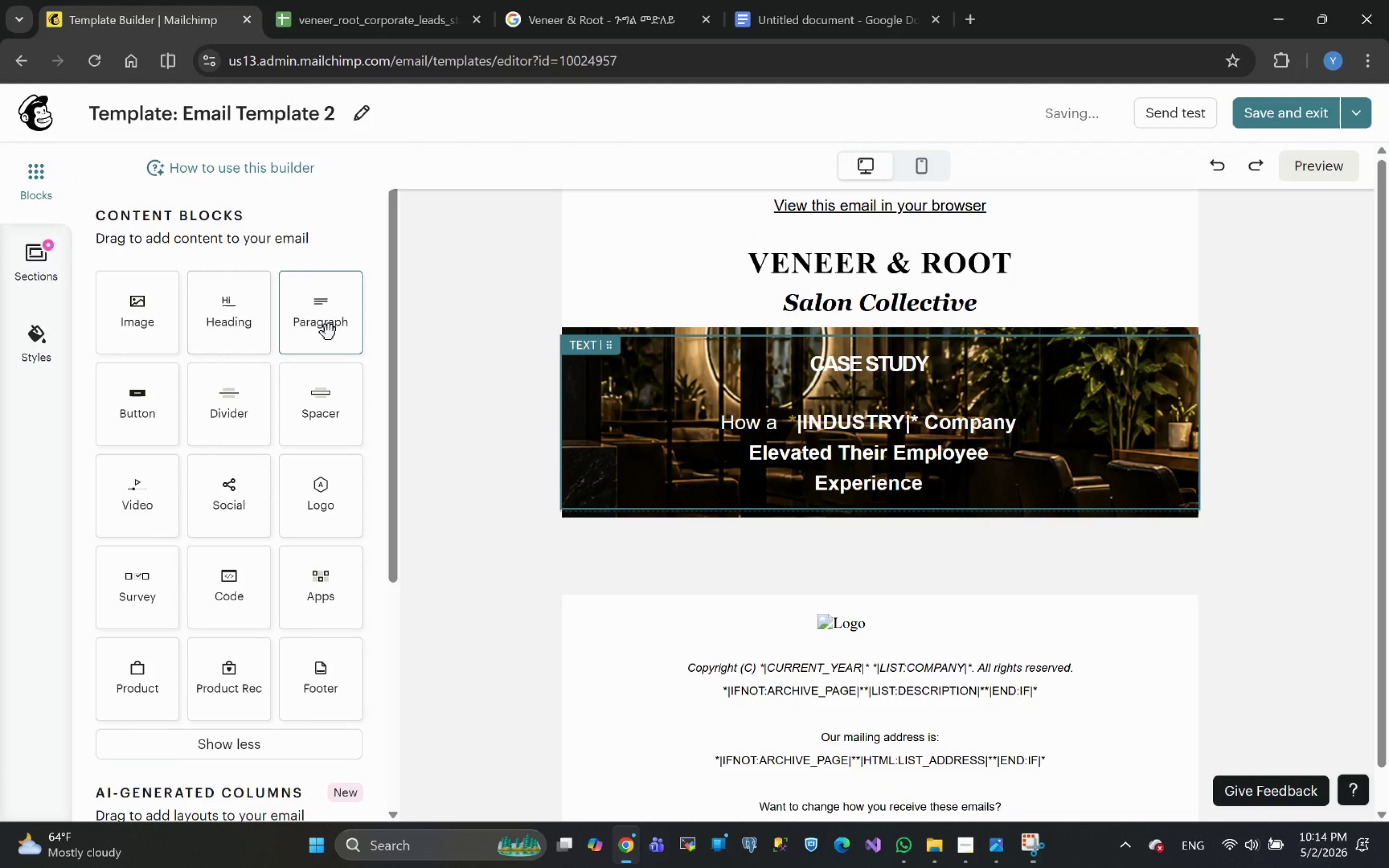 
left_click_drag(start_coordinate=[328, 332], to_coordinate=[835, 603])
 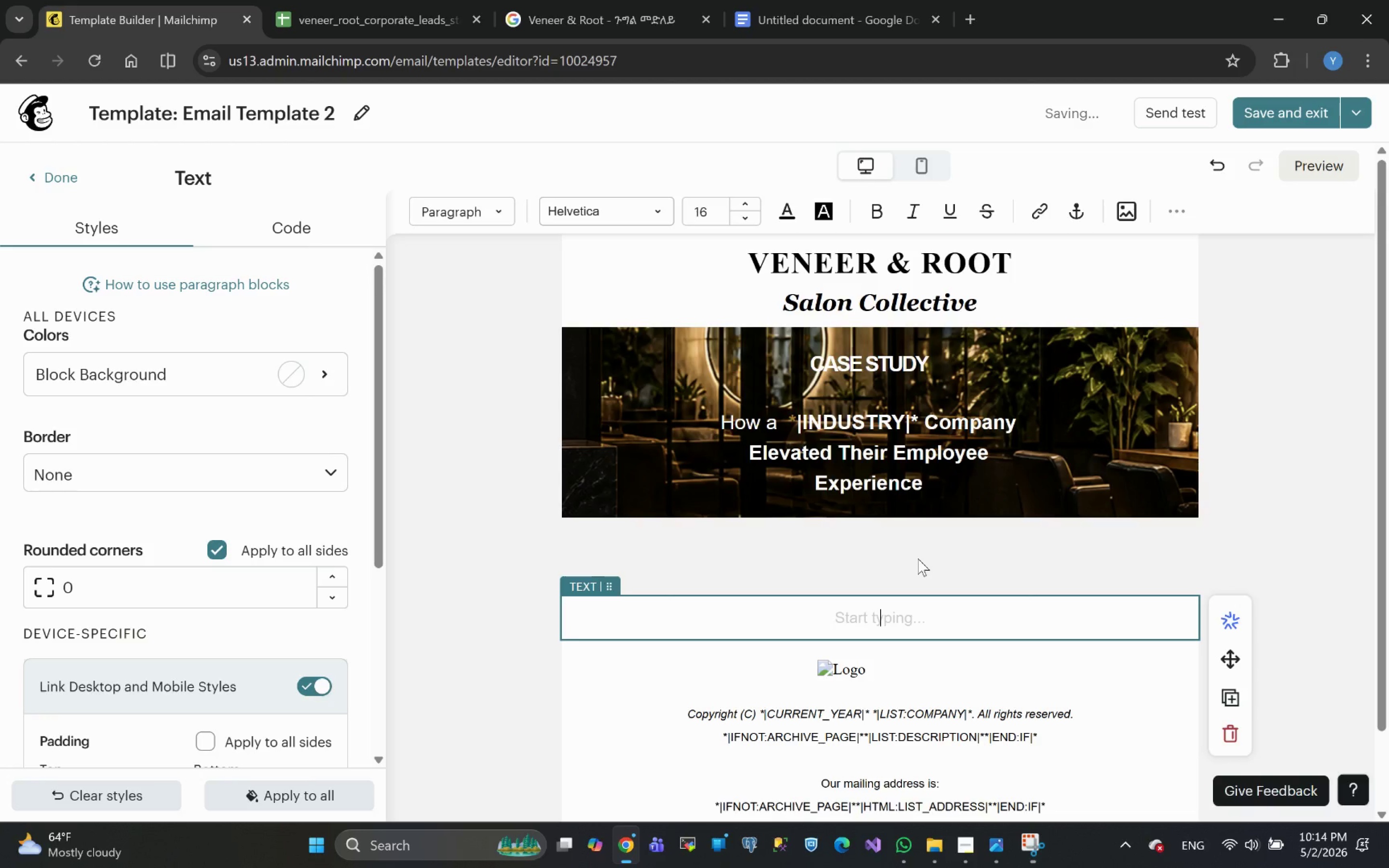 
wait(7.81)
 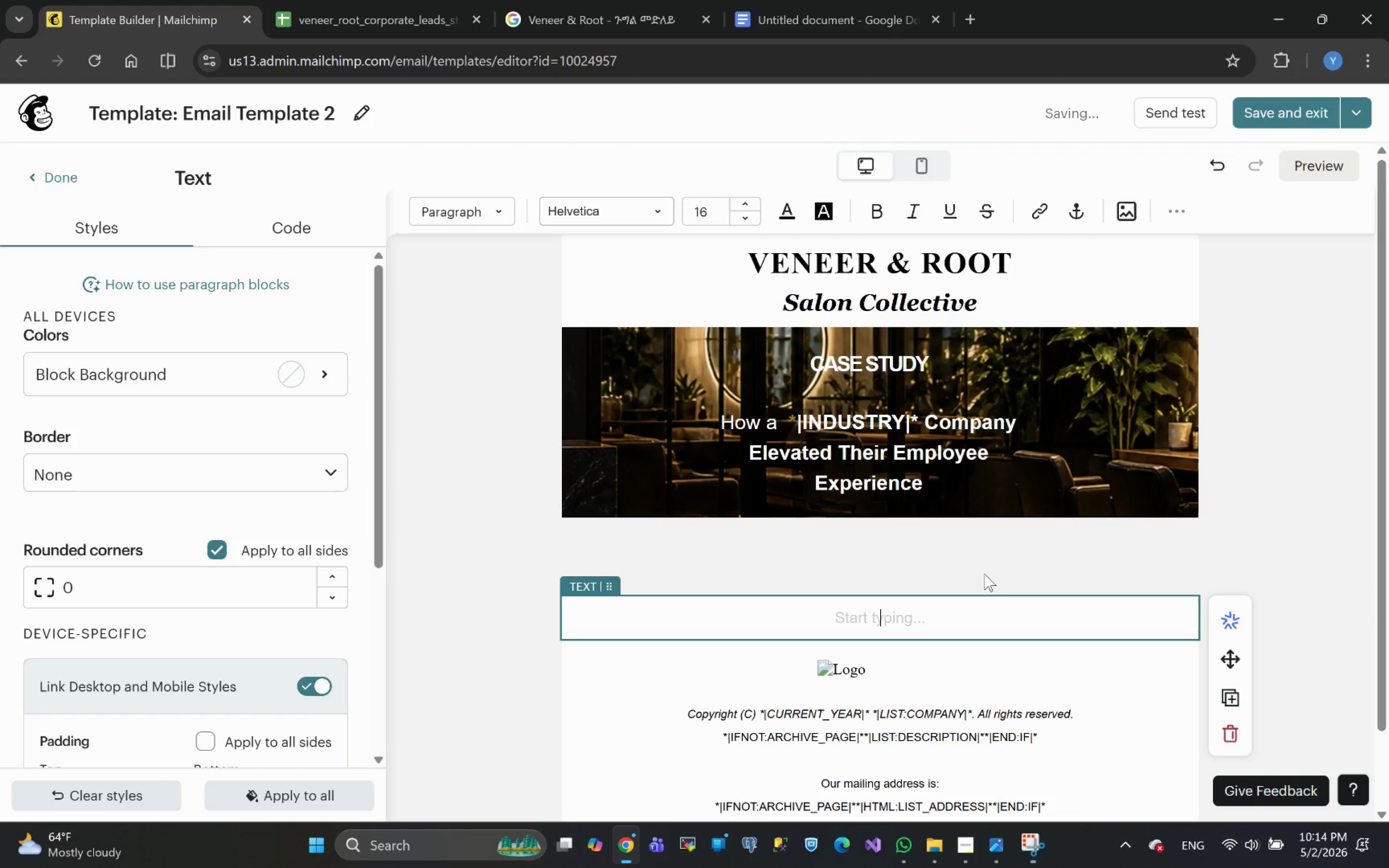 
left_click([769, 489])
 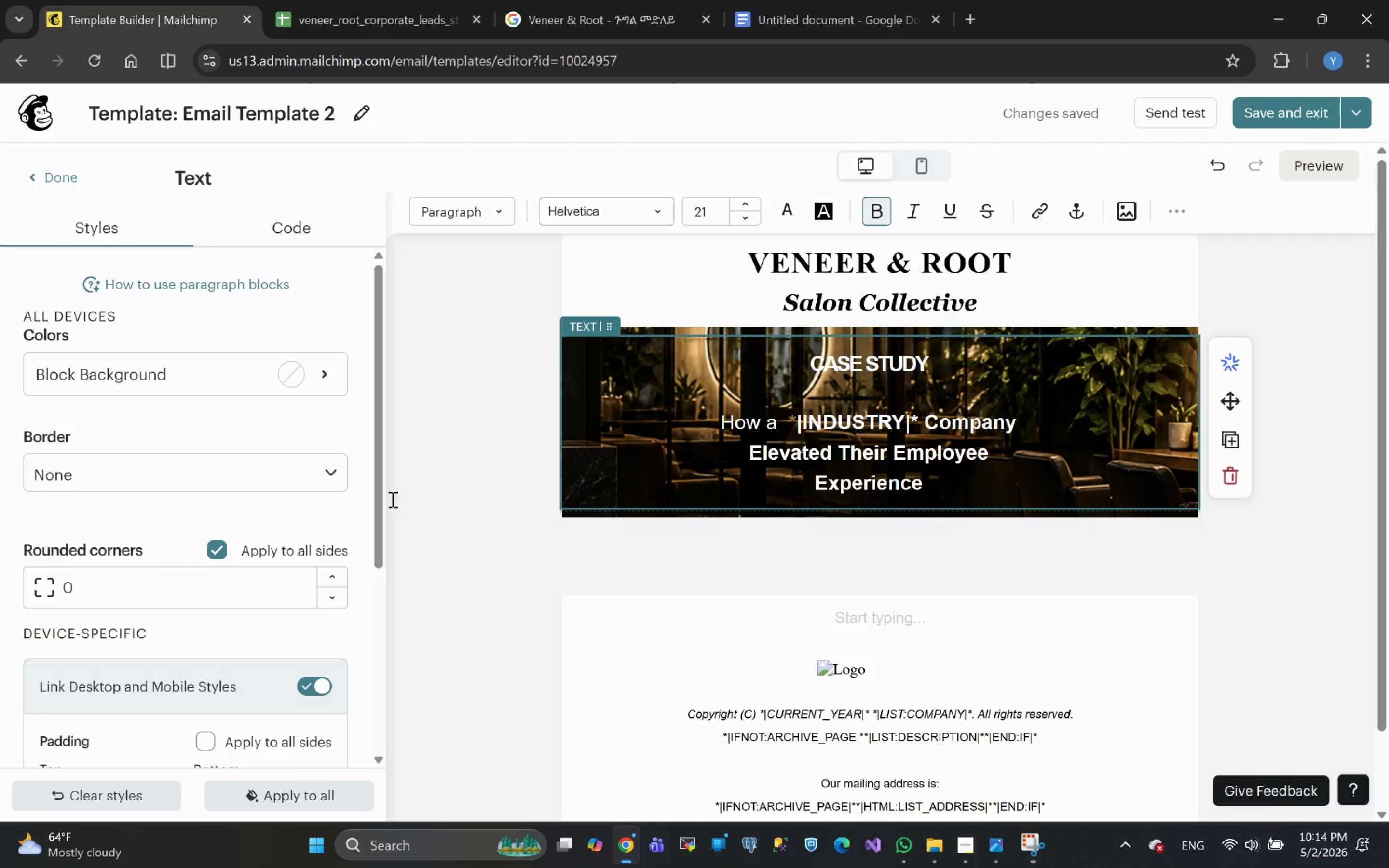 
mouse_move([140, 506])
 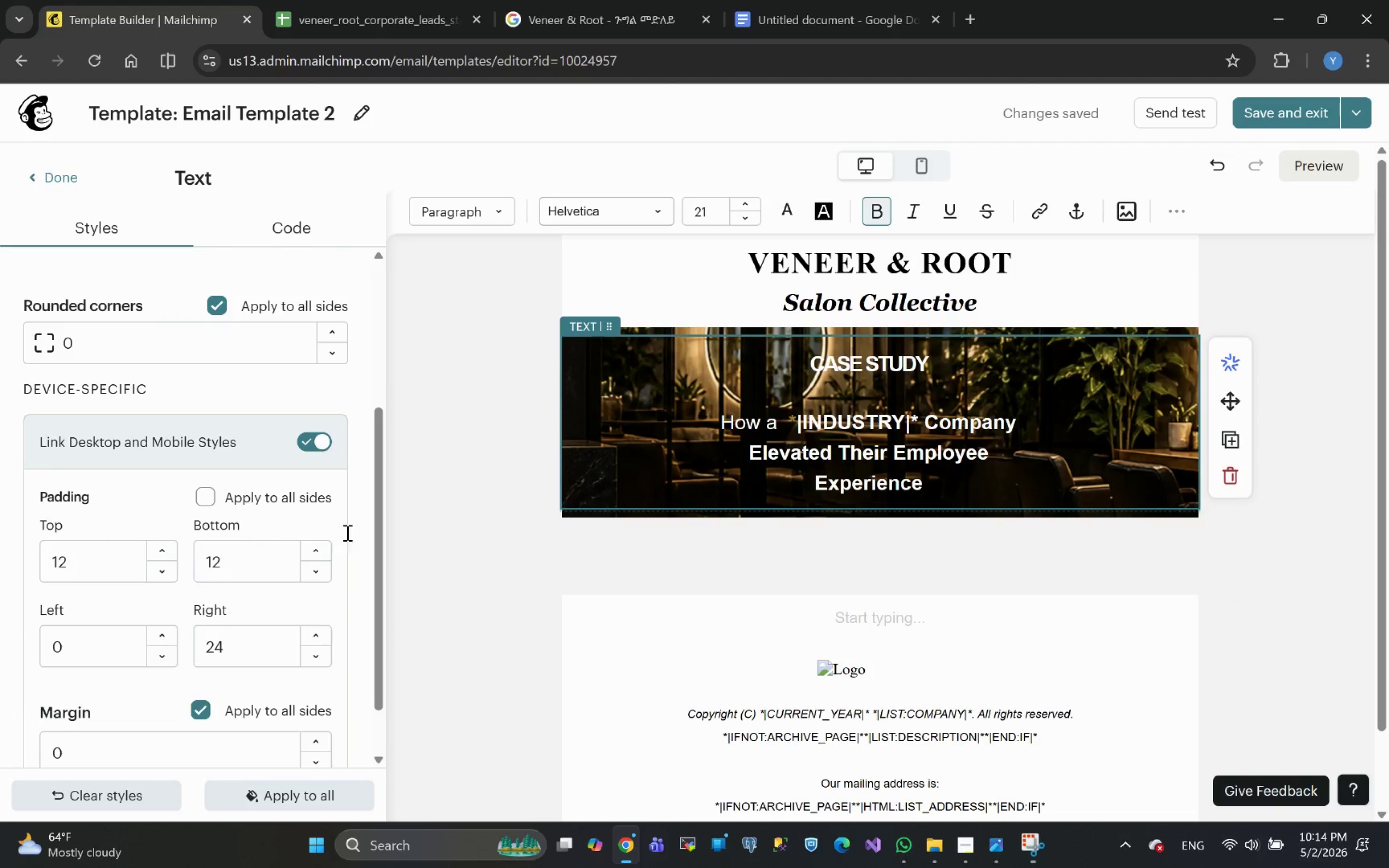 
wait(9.14)
 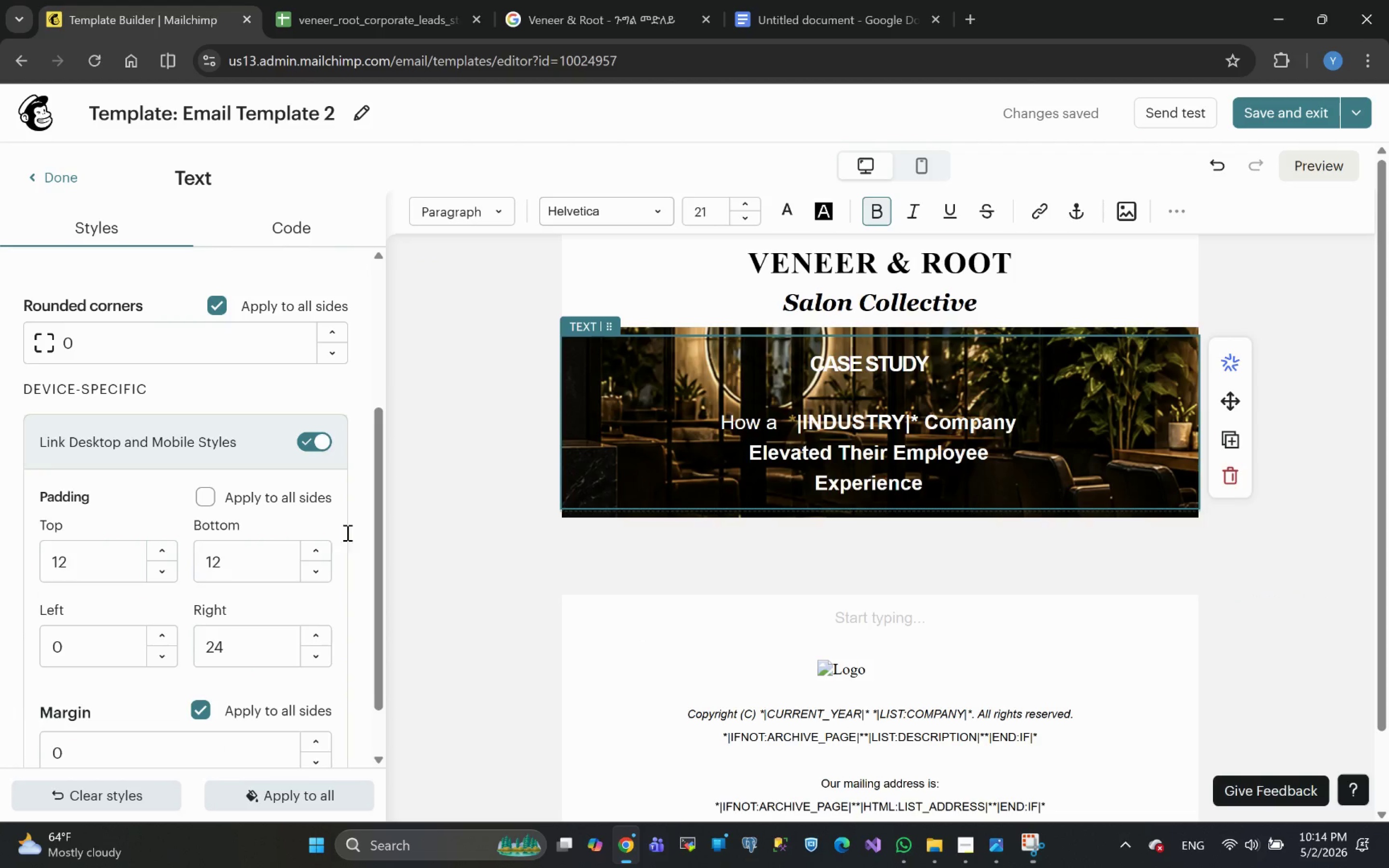 
left_click_drag(start_coordinate=[228, 493], to_coordinate=[153, 498])
 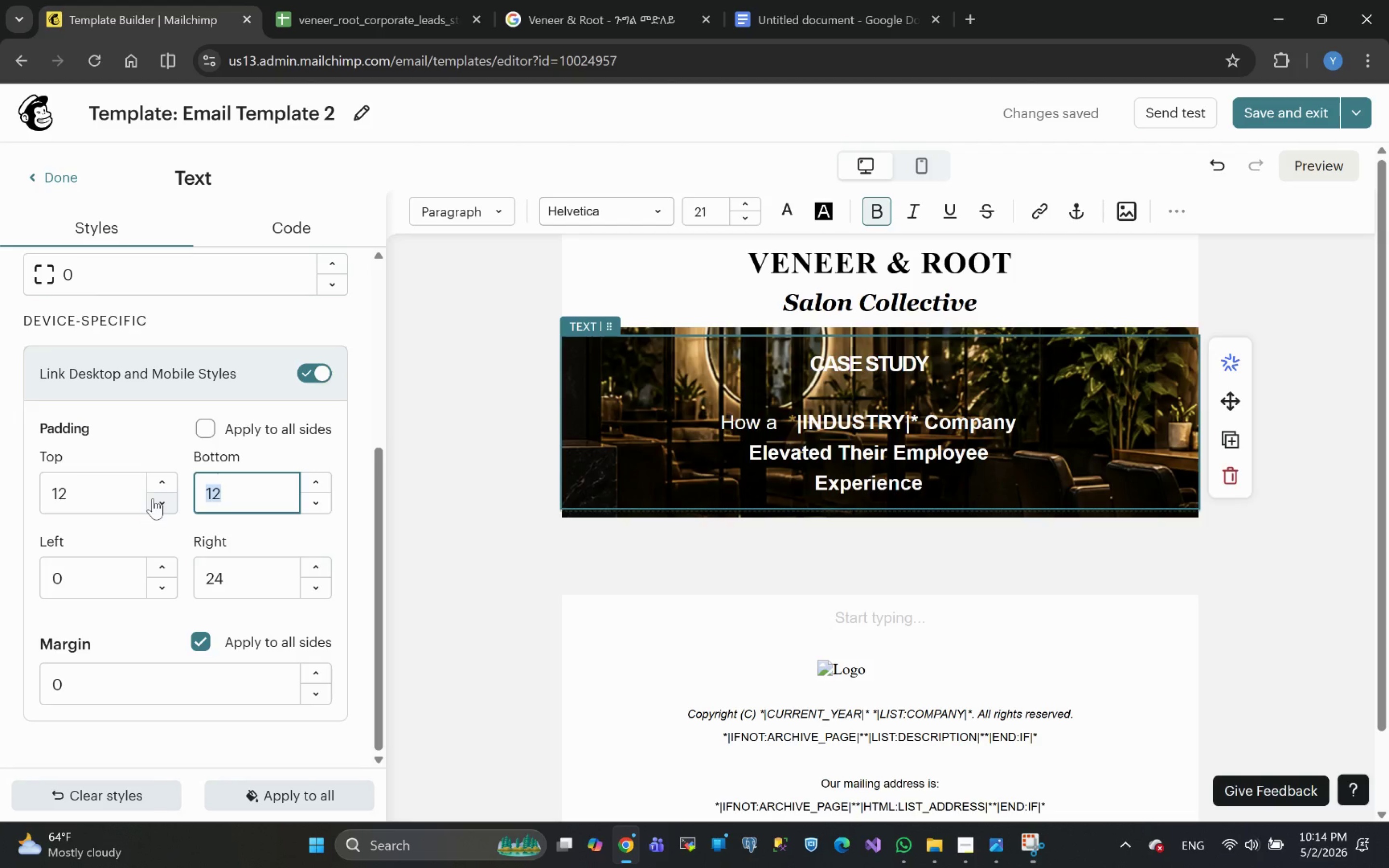 
key(0)
 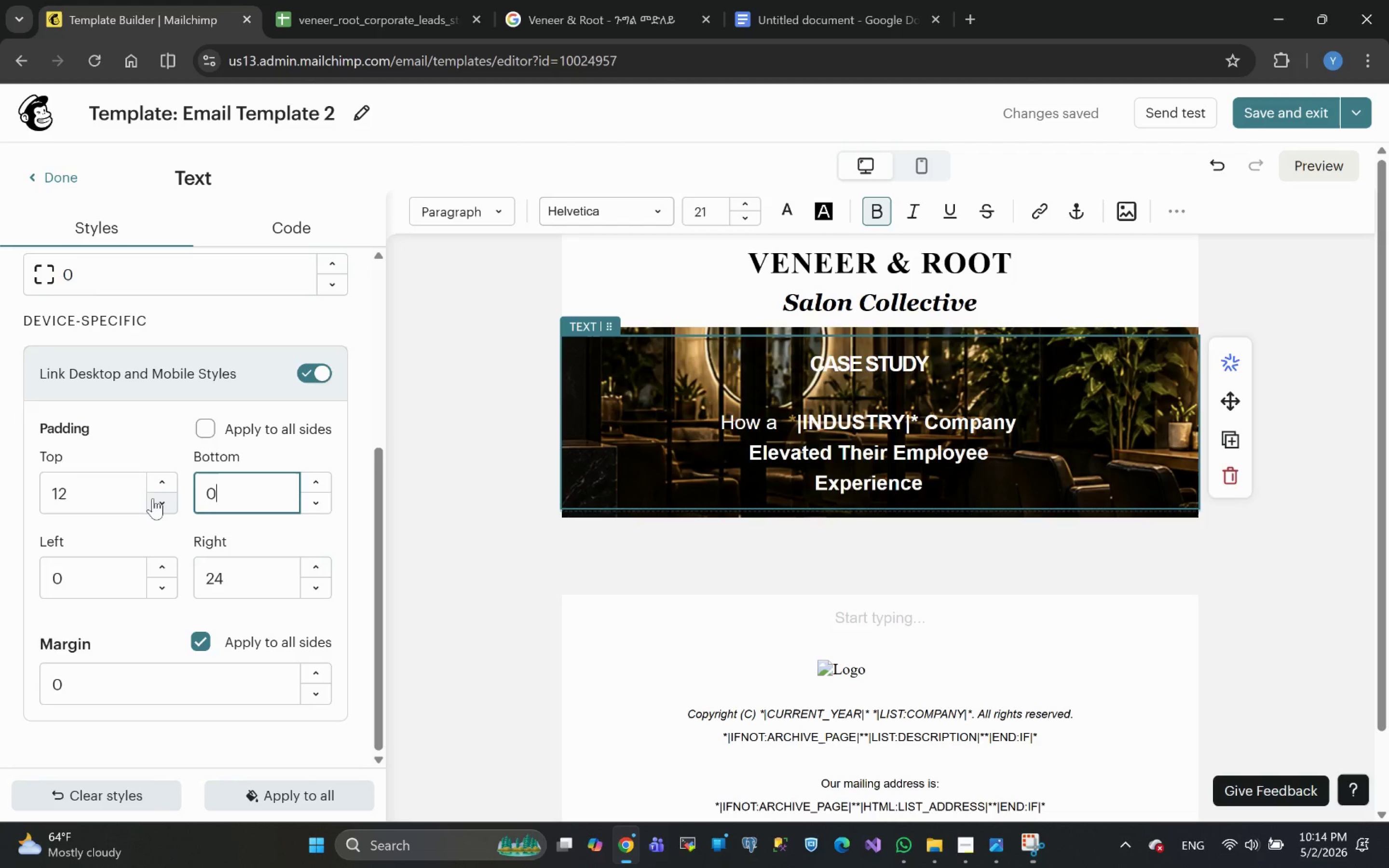 
key(Enter)
 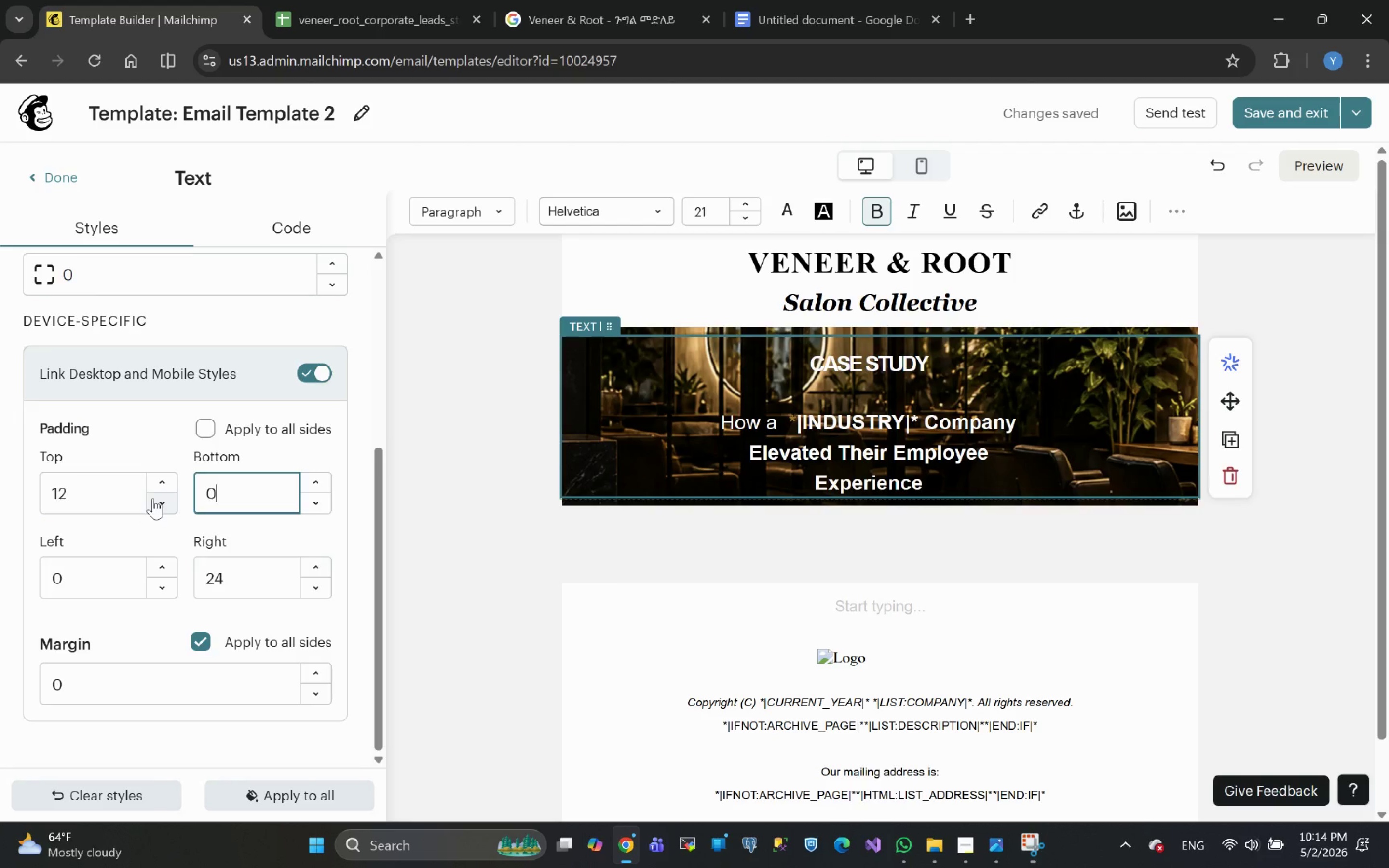 
wait(6.85)
 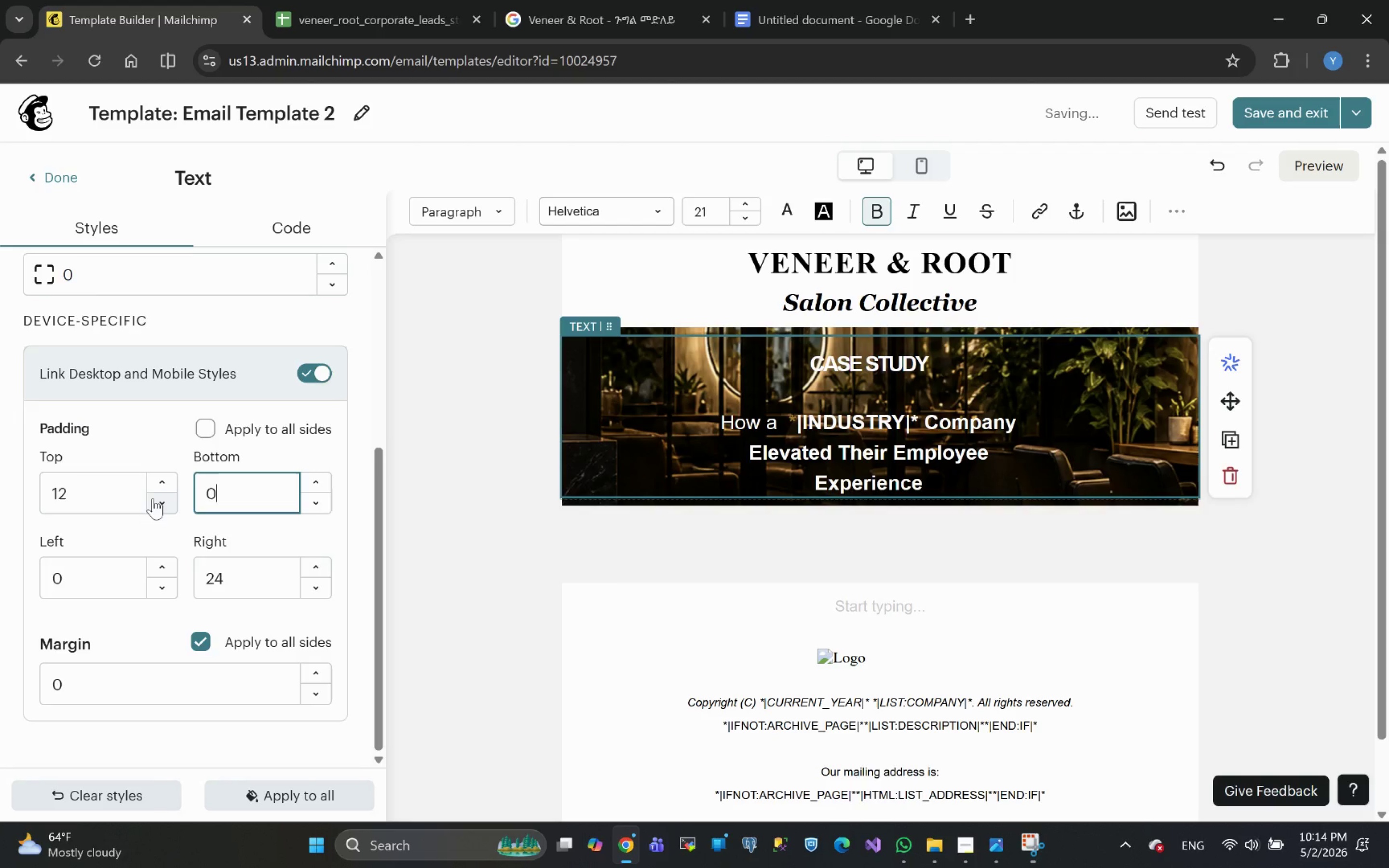 
left_click([1280, 672])
 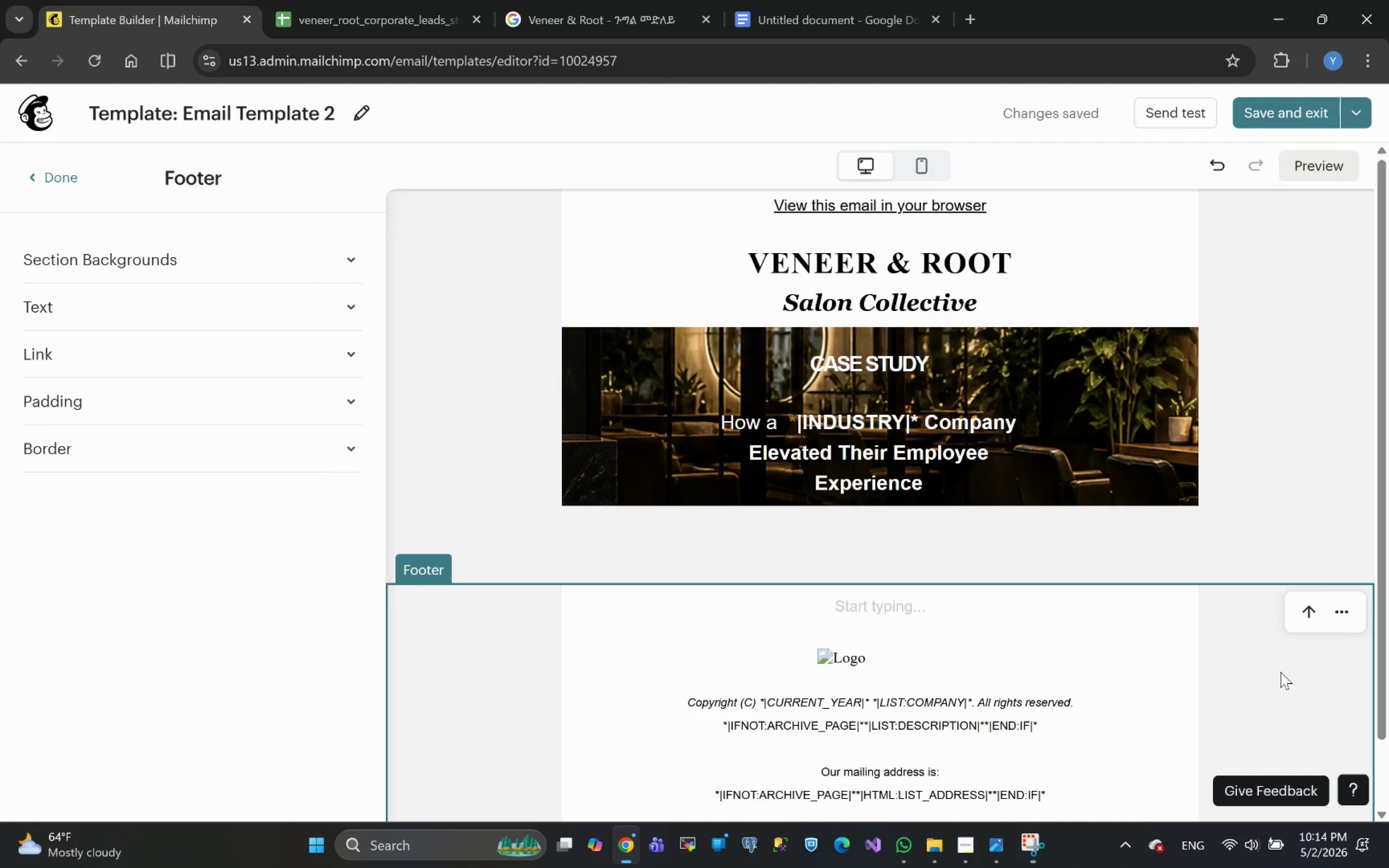 
wait(5.25)
 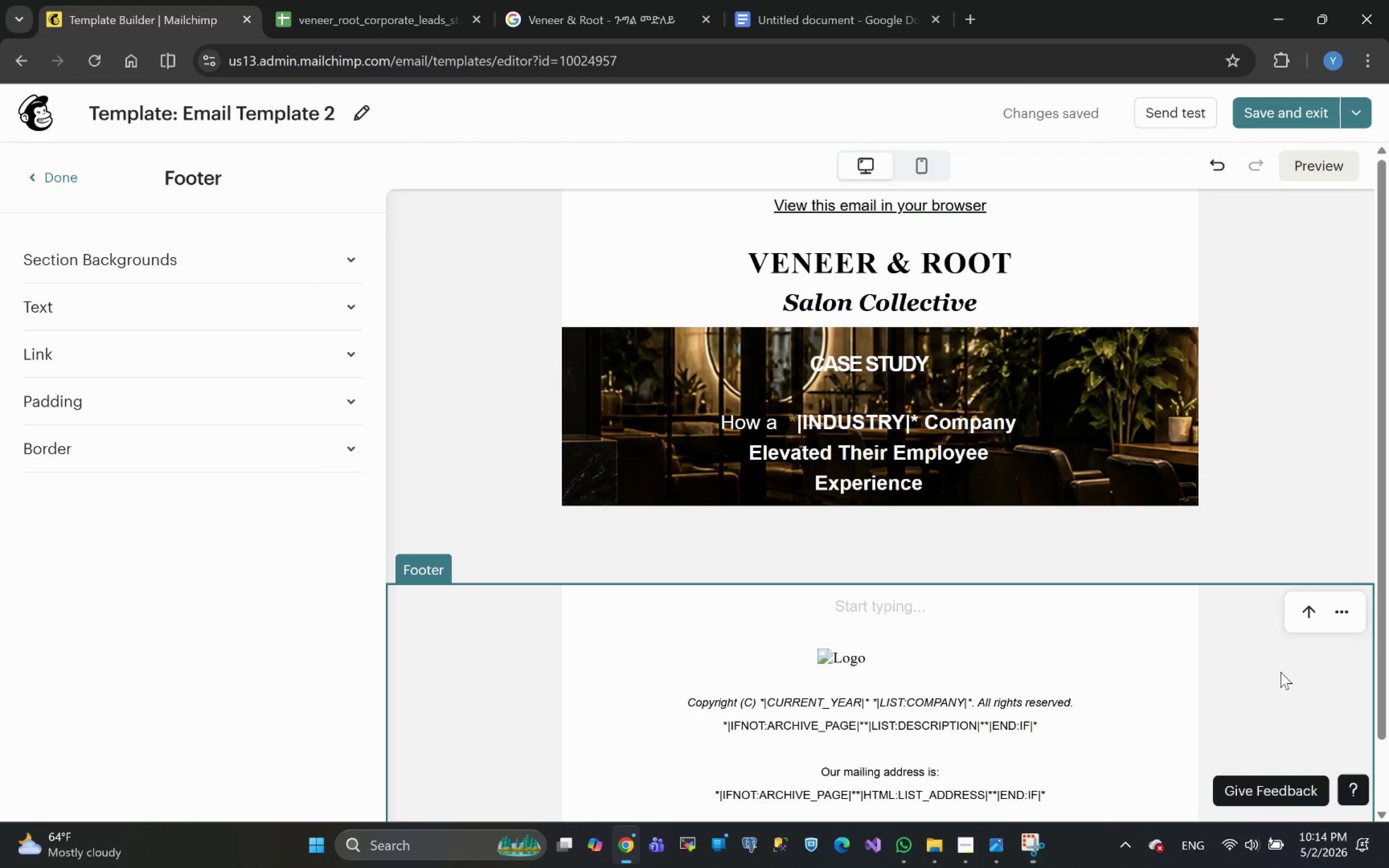 
left_click([1101, 559])
 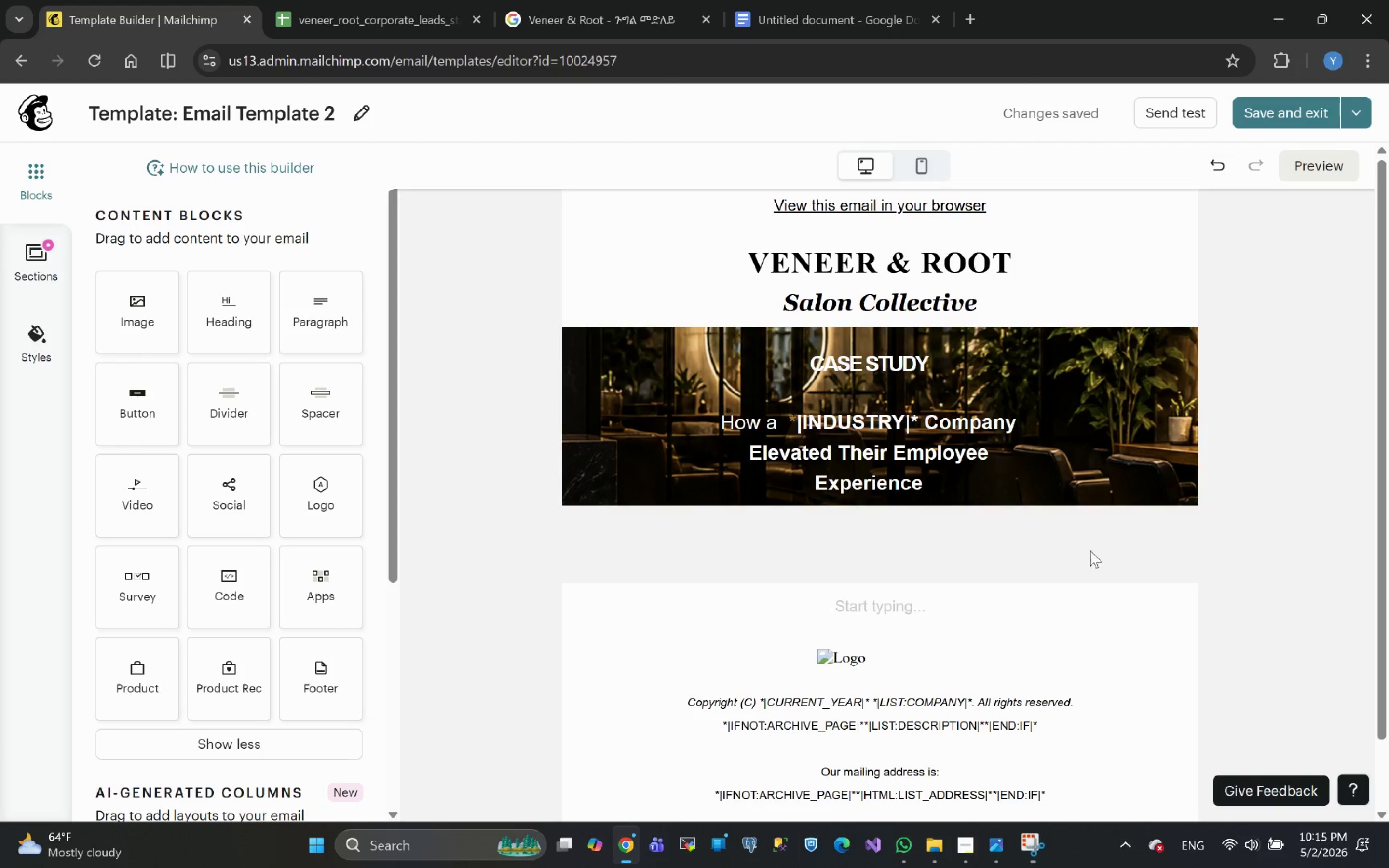 
left_click([1080, 551])
 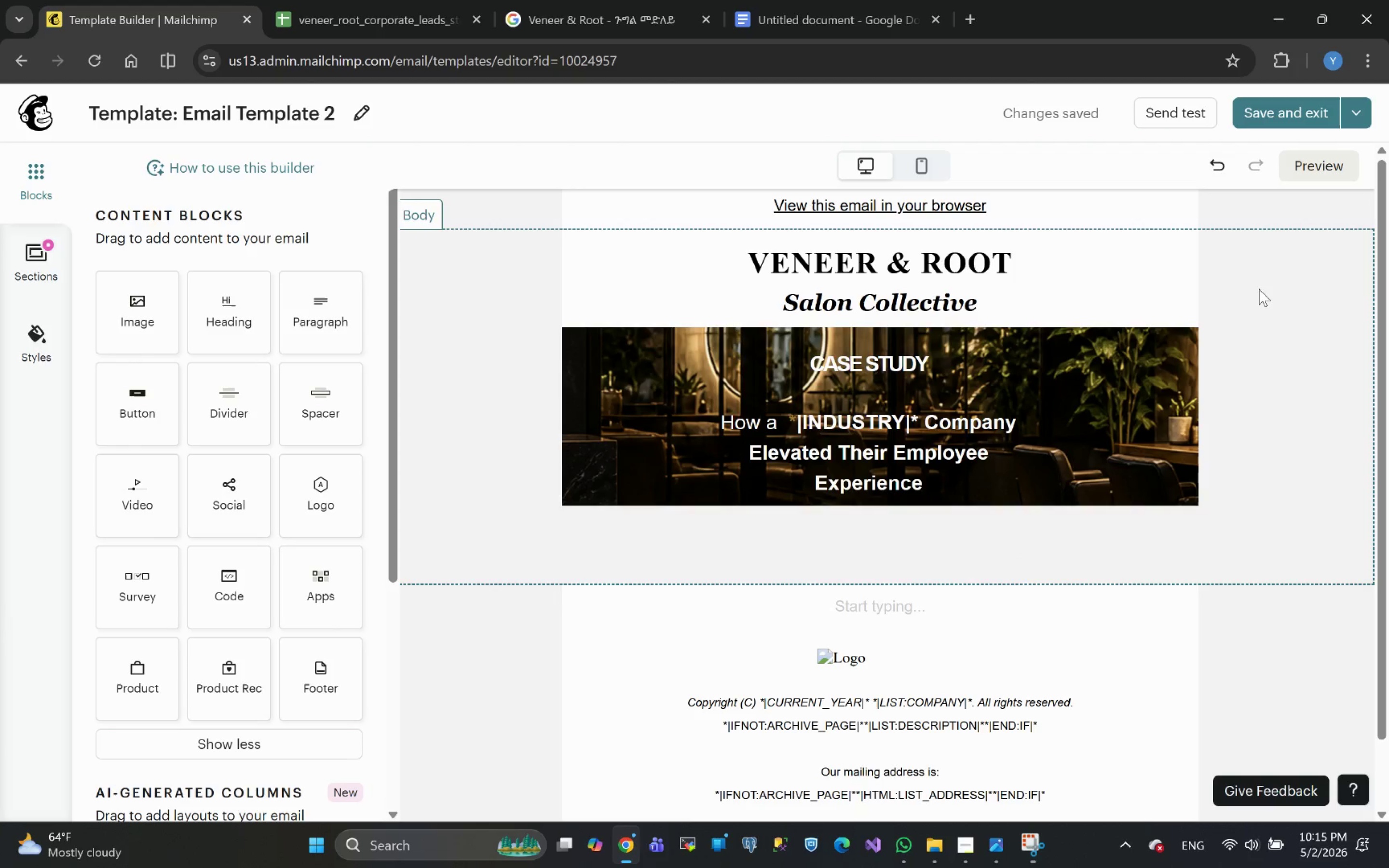 
left_click([1226, 377])
 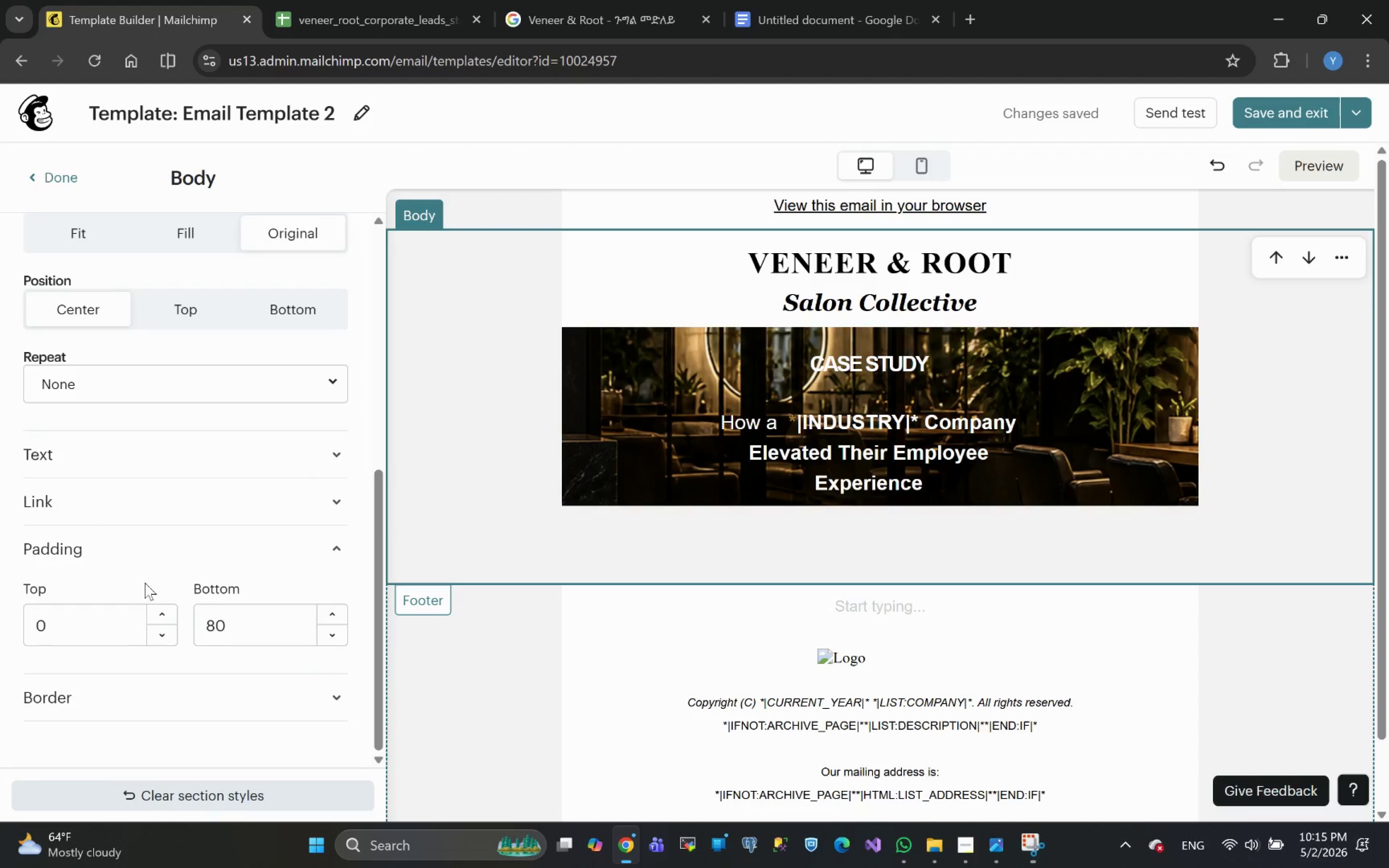 
wait(5.53)
 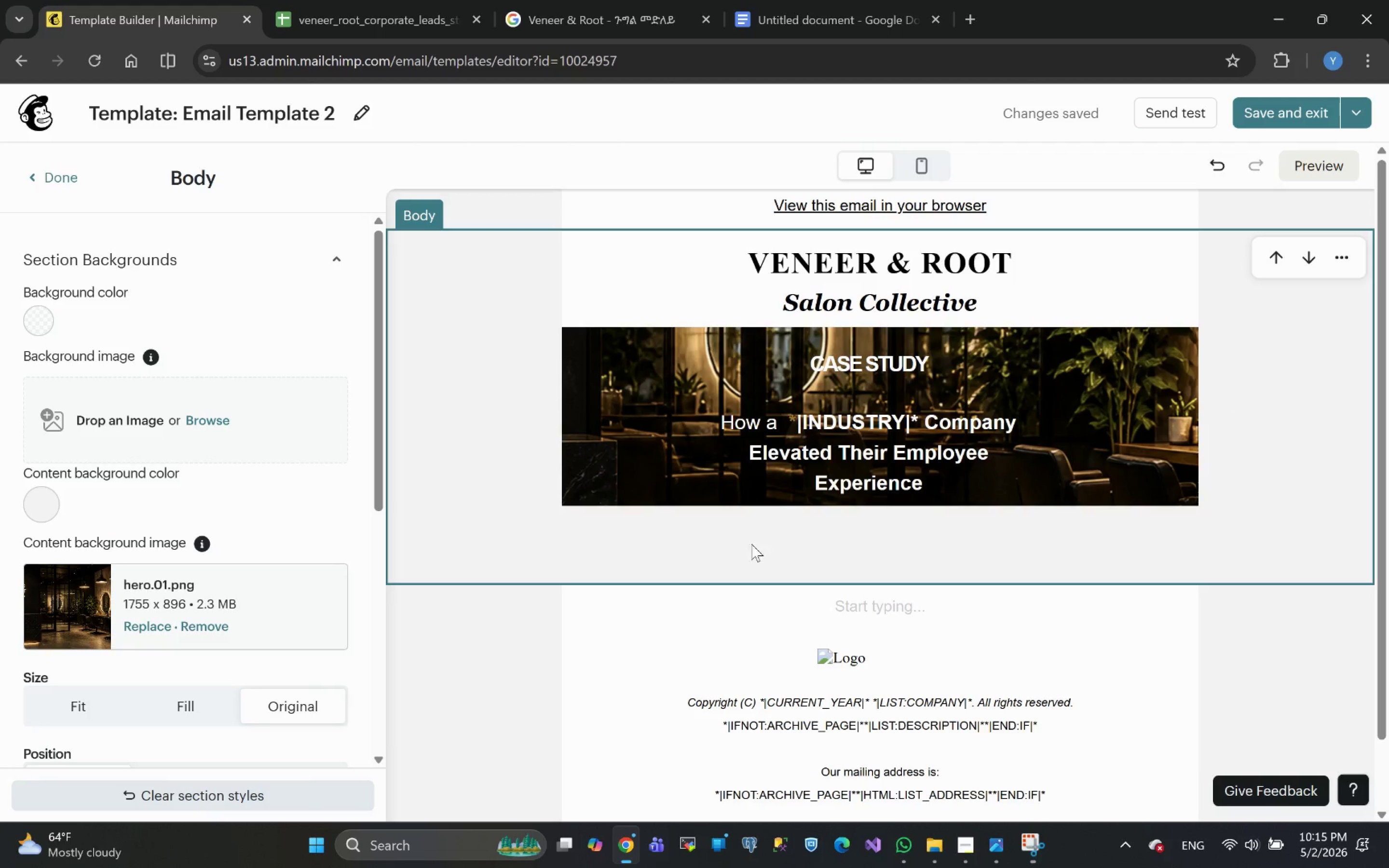 
left_click_drag(start_coordinate=[240, 627], to_coordinate=[205, 627])
 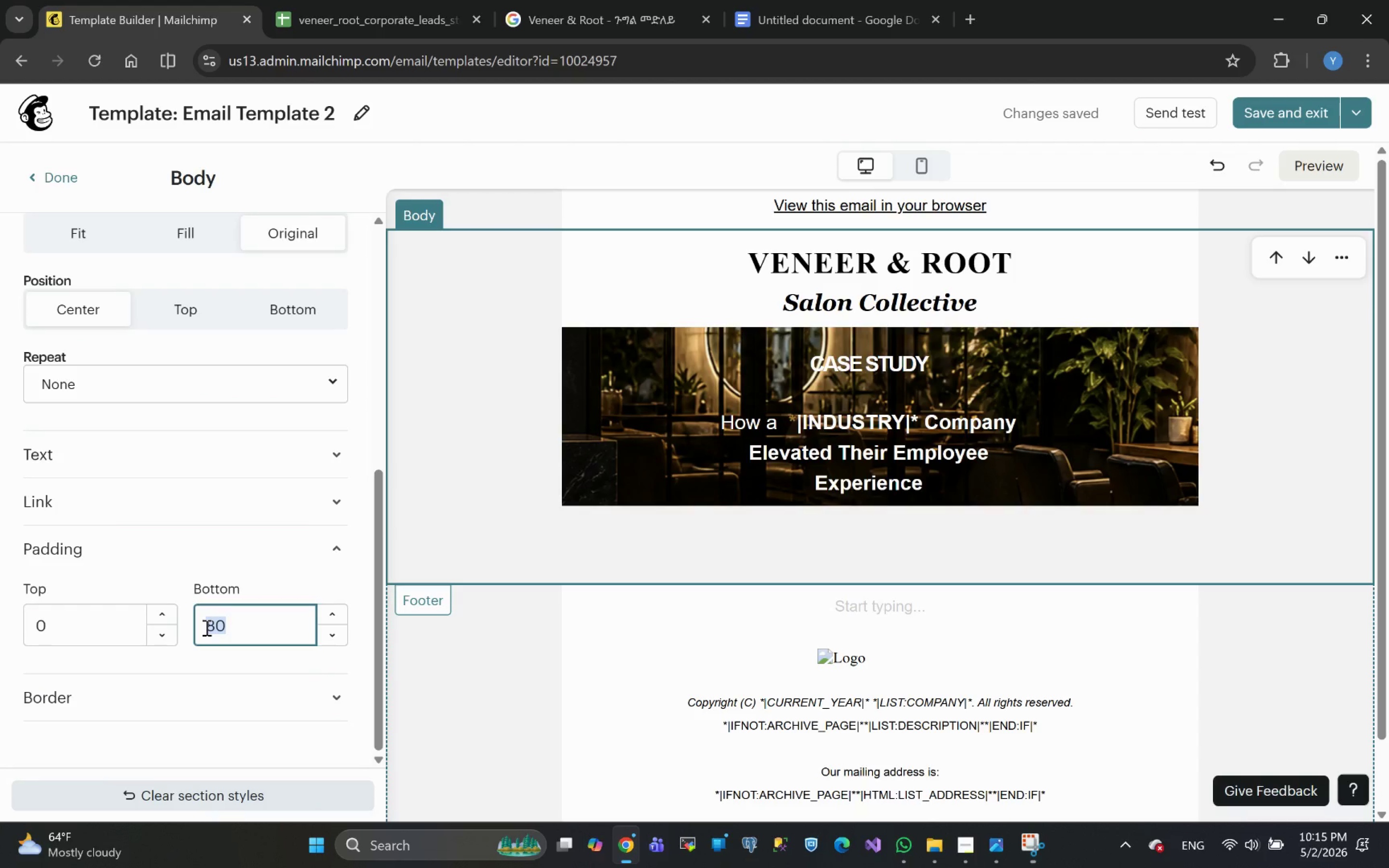 
type(10)
 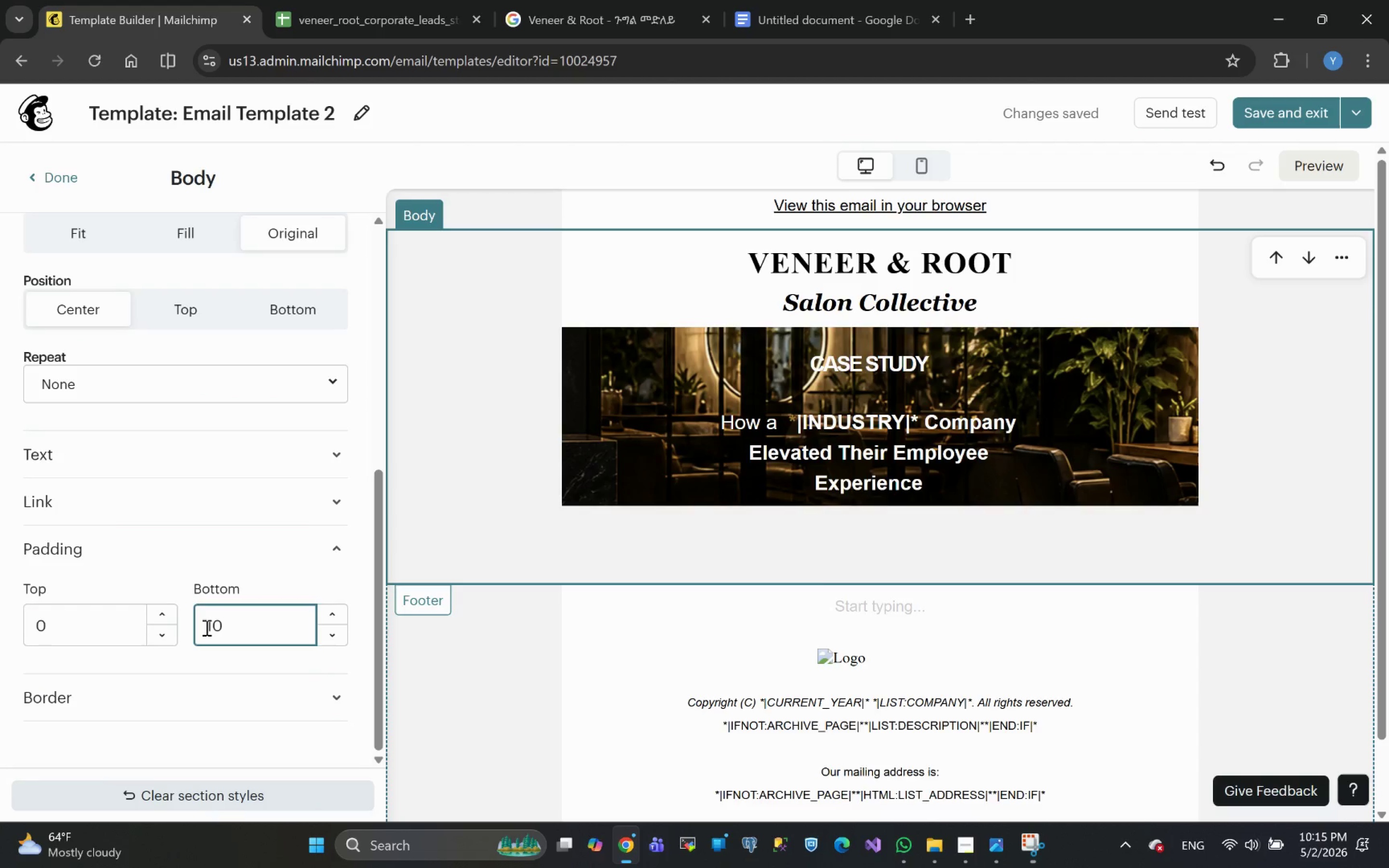 
key(Enter)
 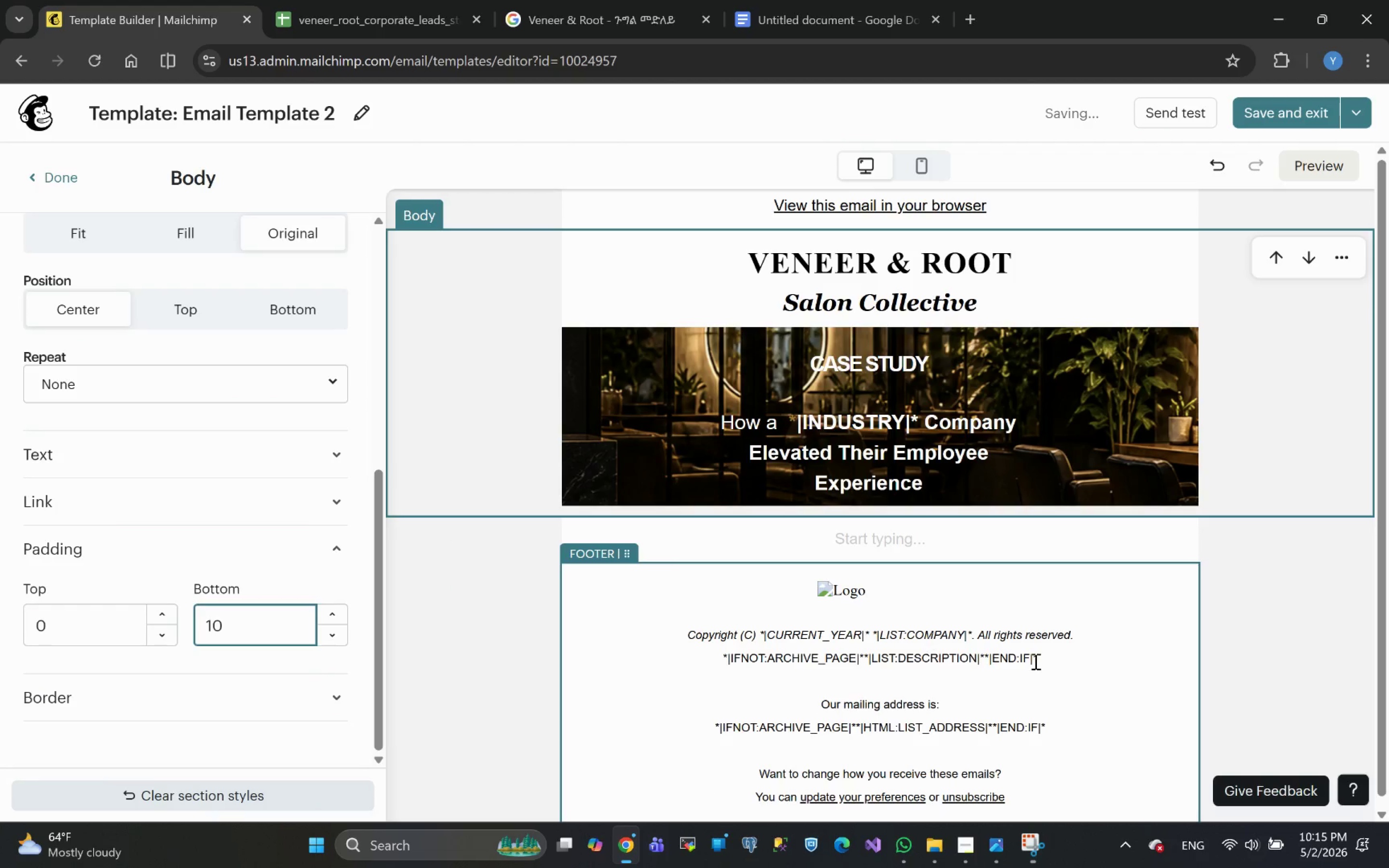 
left_click([1323, 638])
 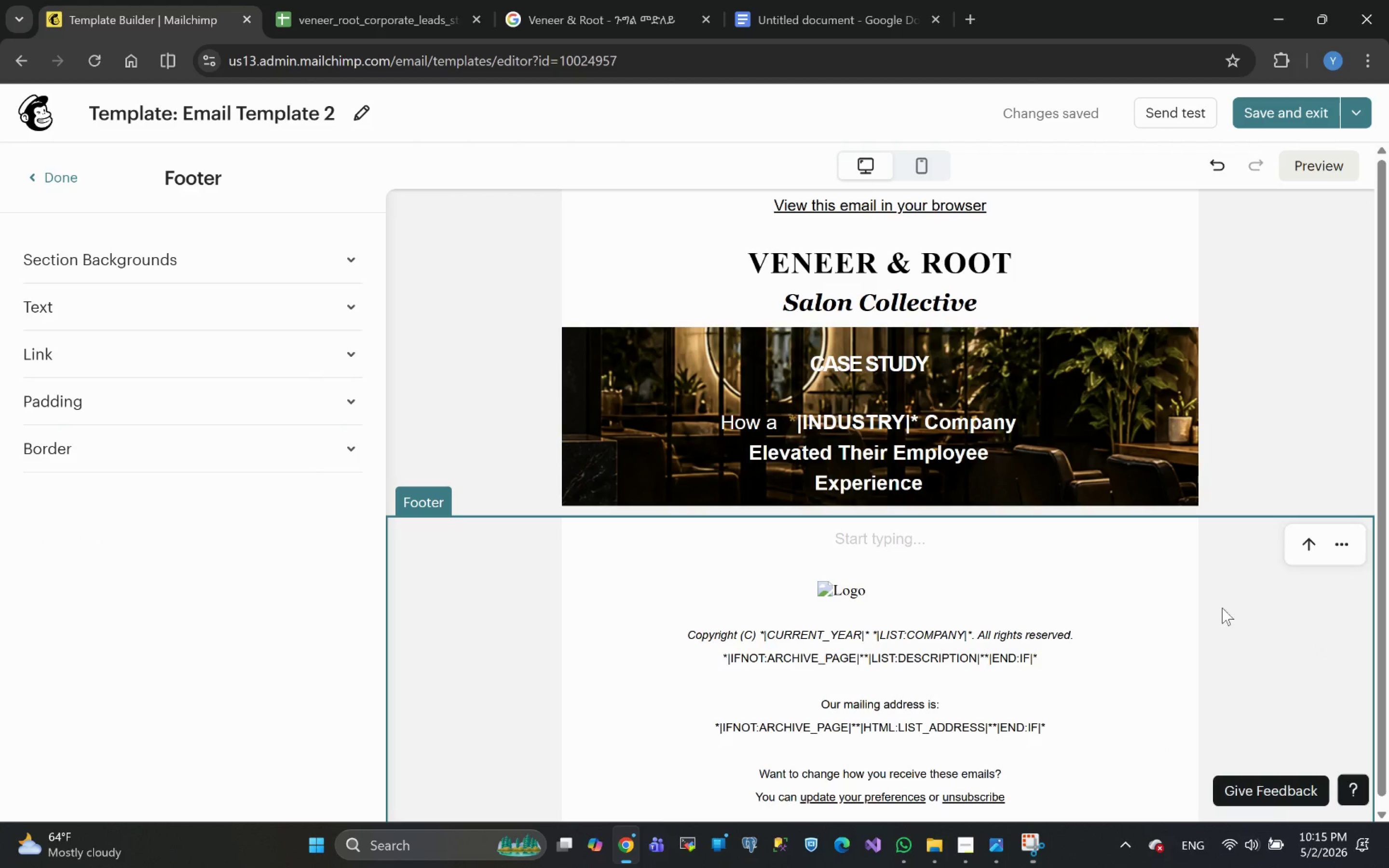 
wait(6.38)
 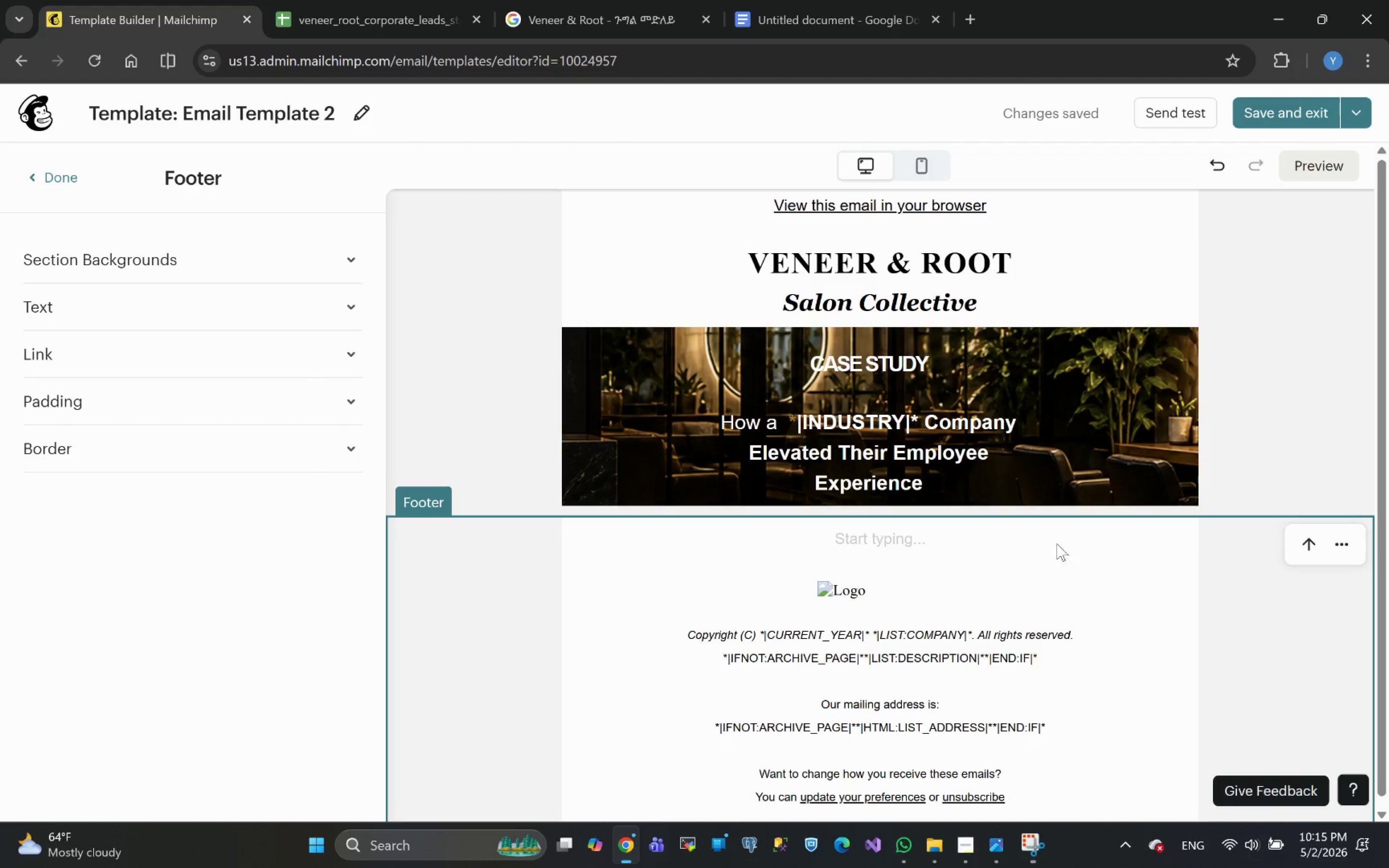 
left_click([853, 586])
 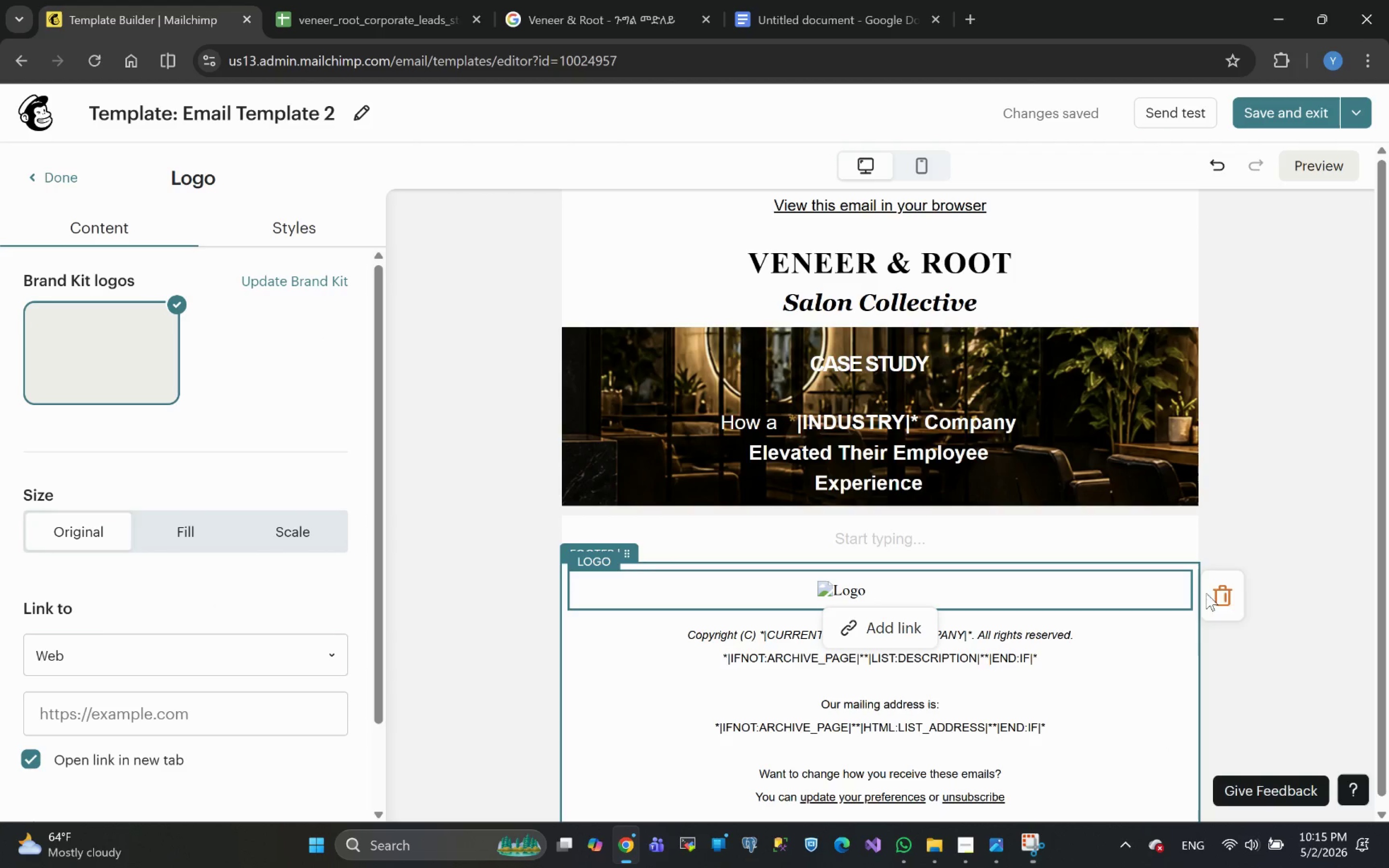 
left_click([1226, 595])
 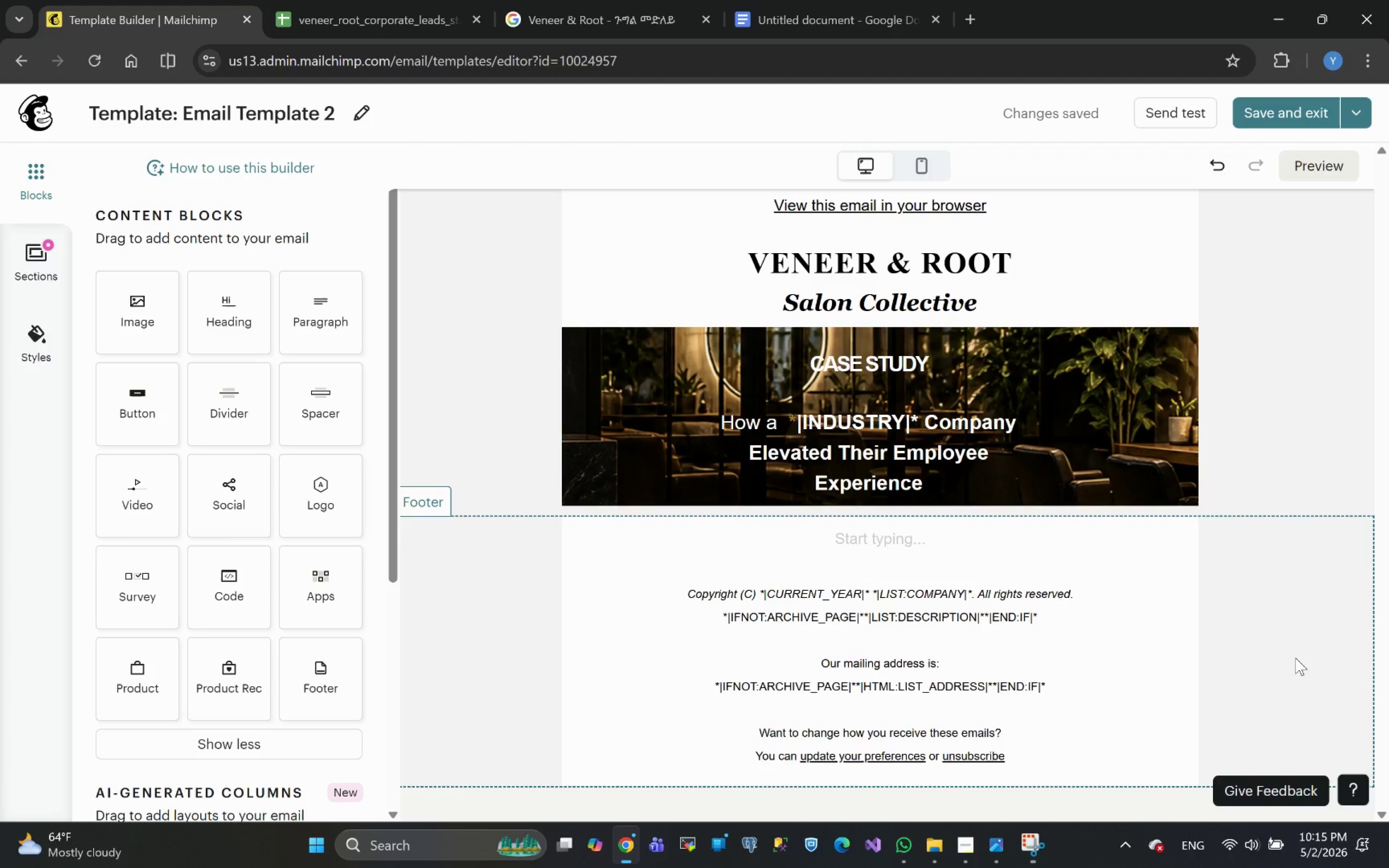 
wait(10.77)
 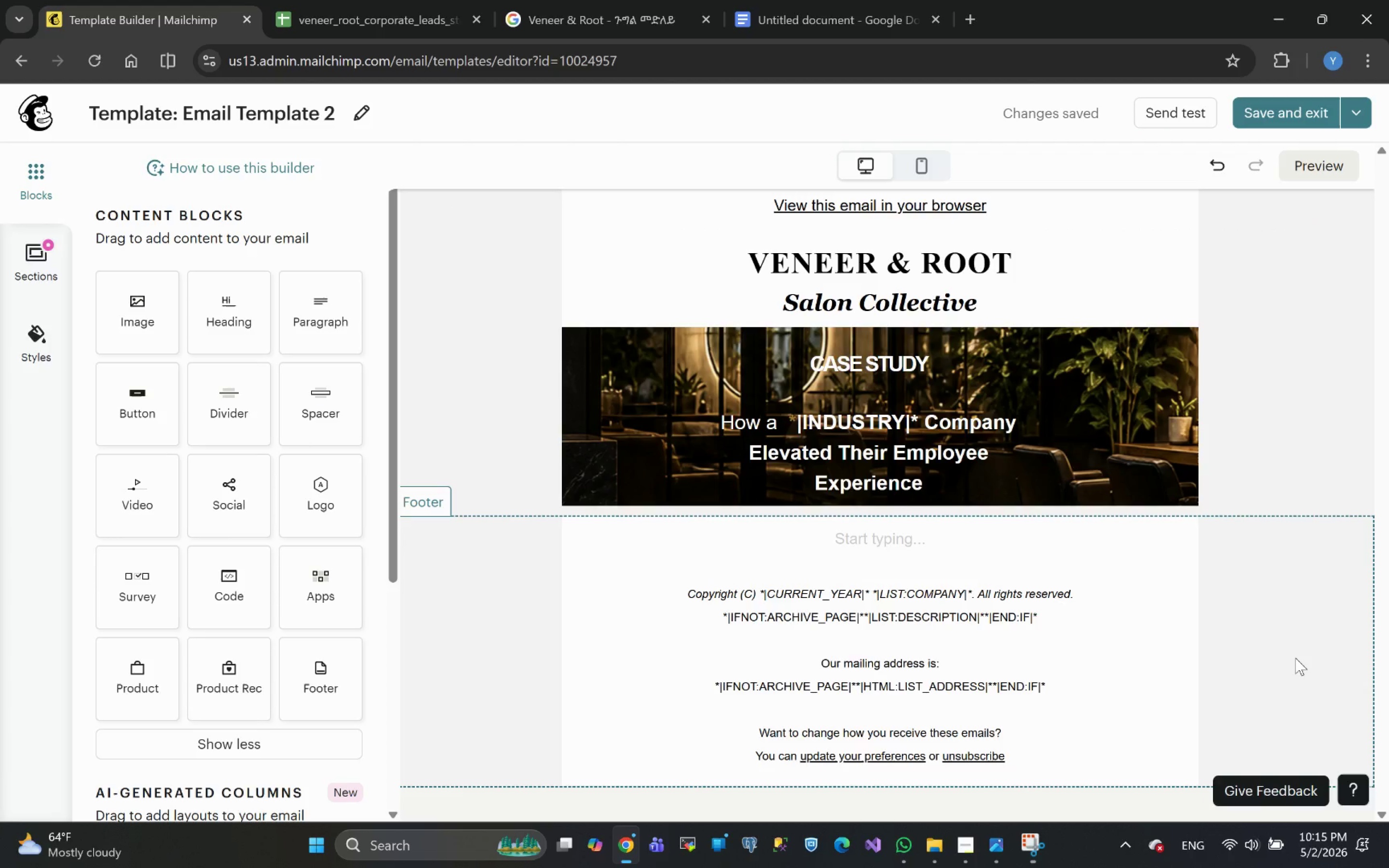 
left_click([850, 543])
 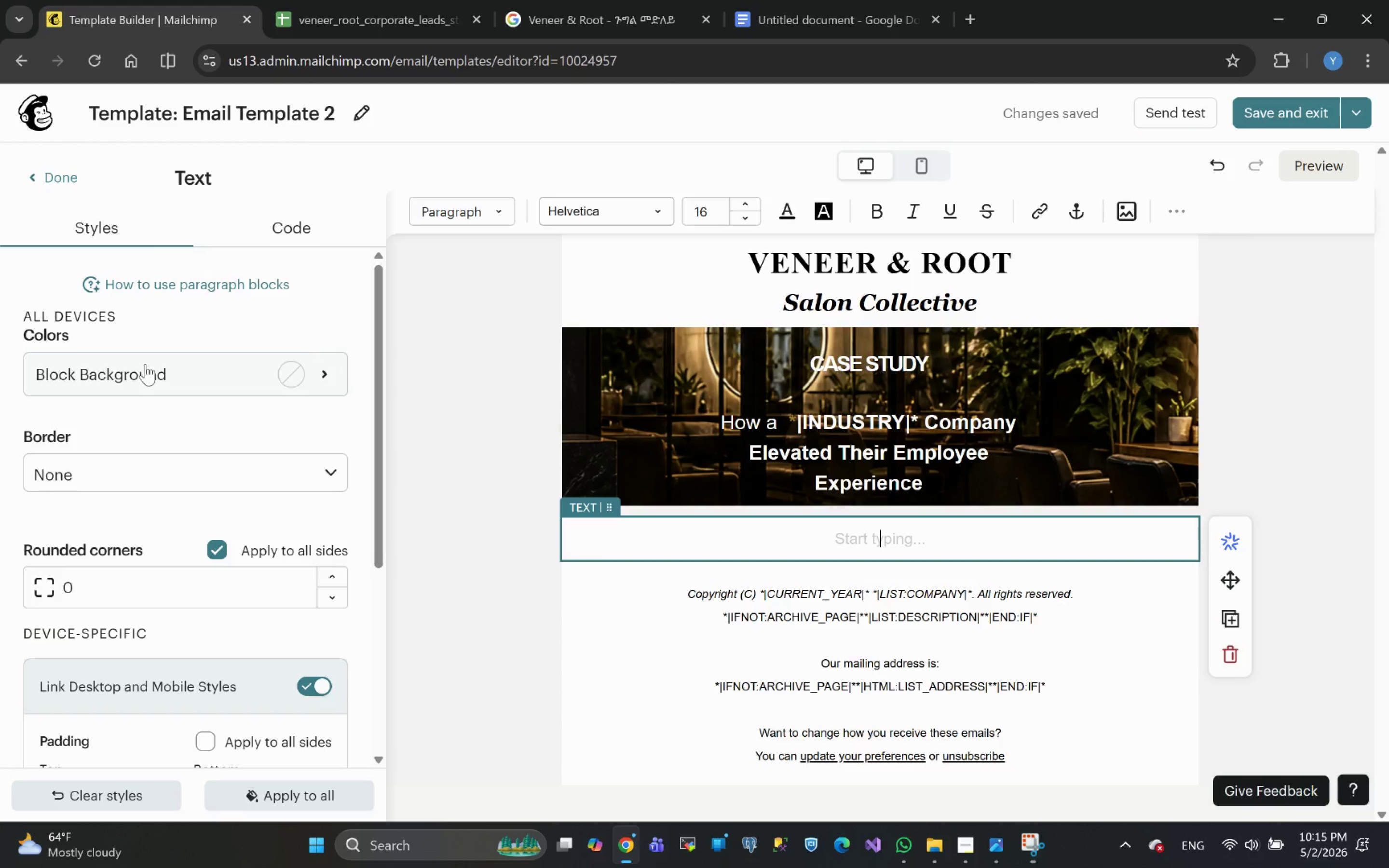 
left_click([145, 364])
 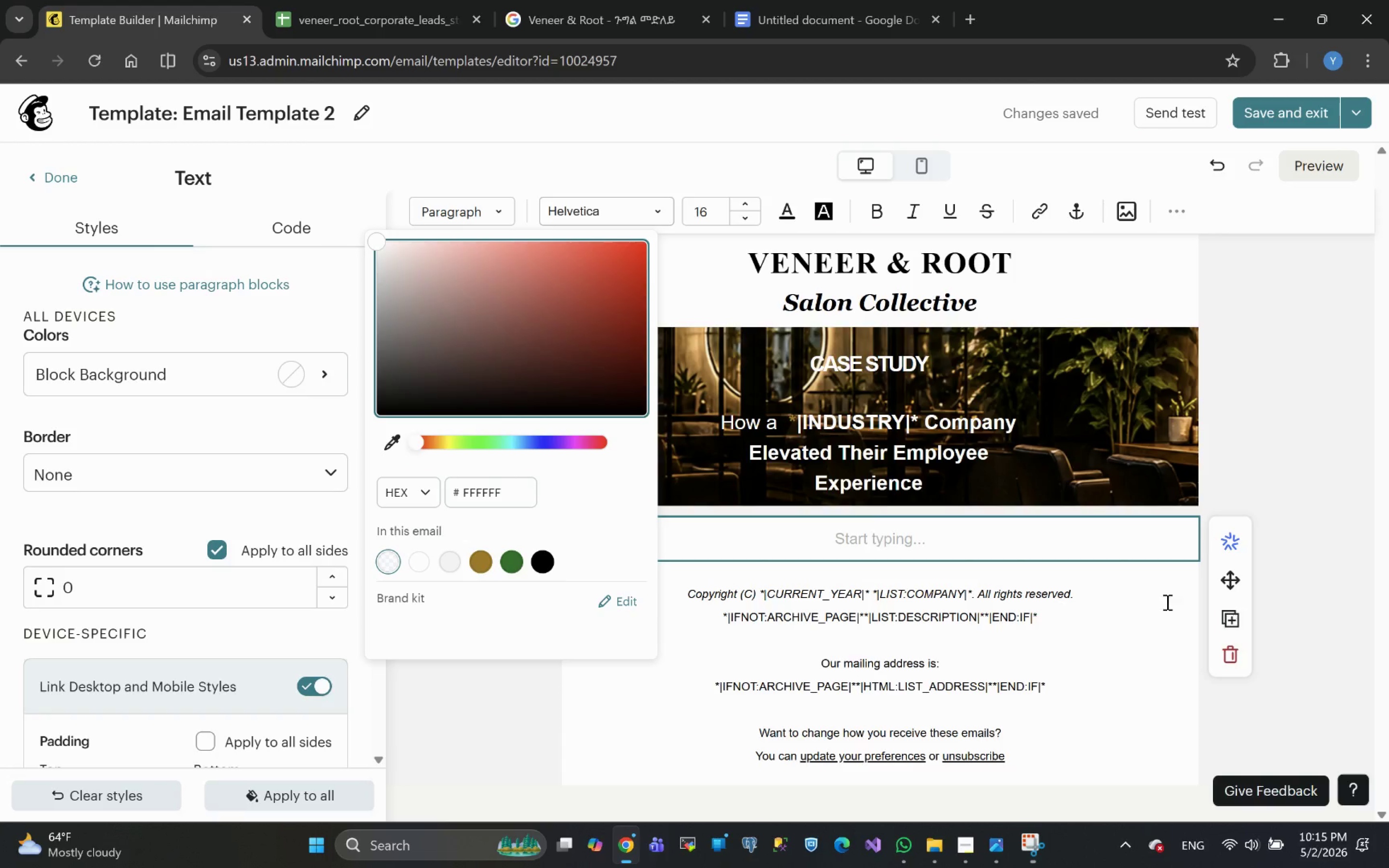 
left_click([1230, 657])
 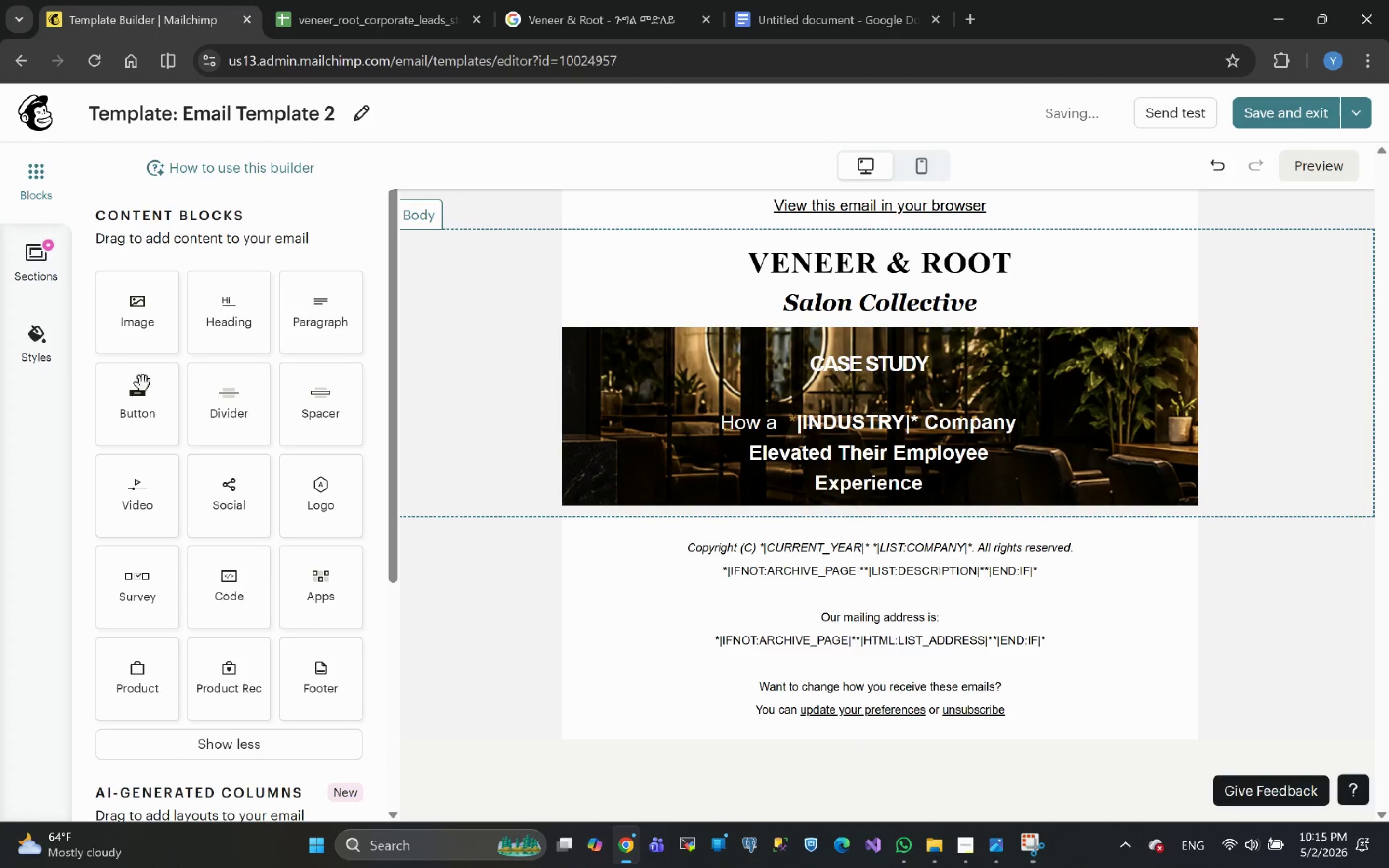 
mouse_move([282, 629])
 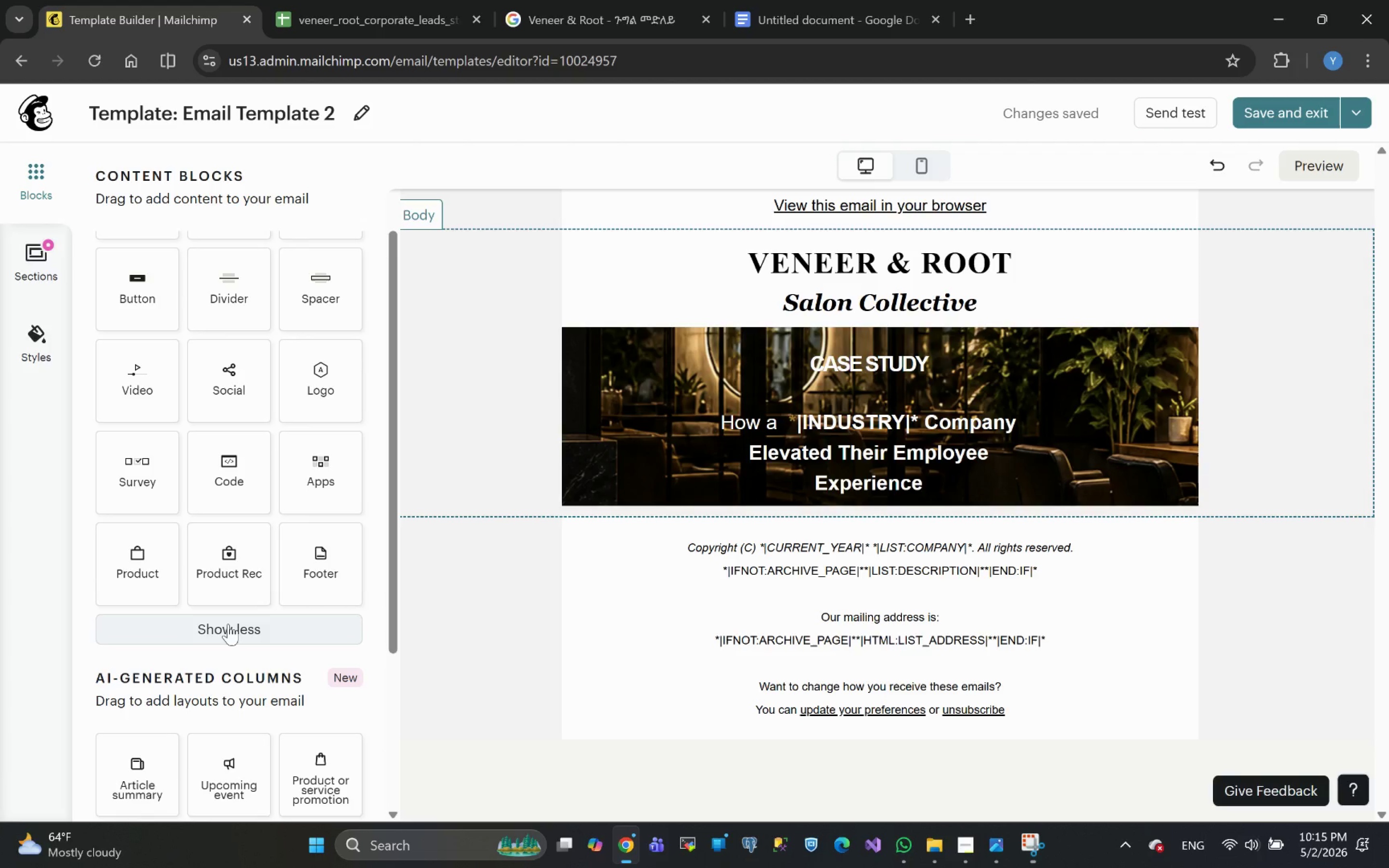 
left_click([228, 624])
 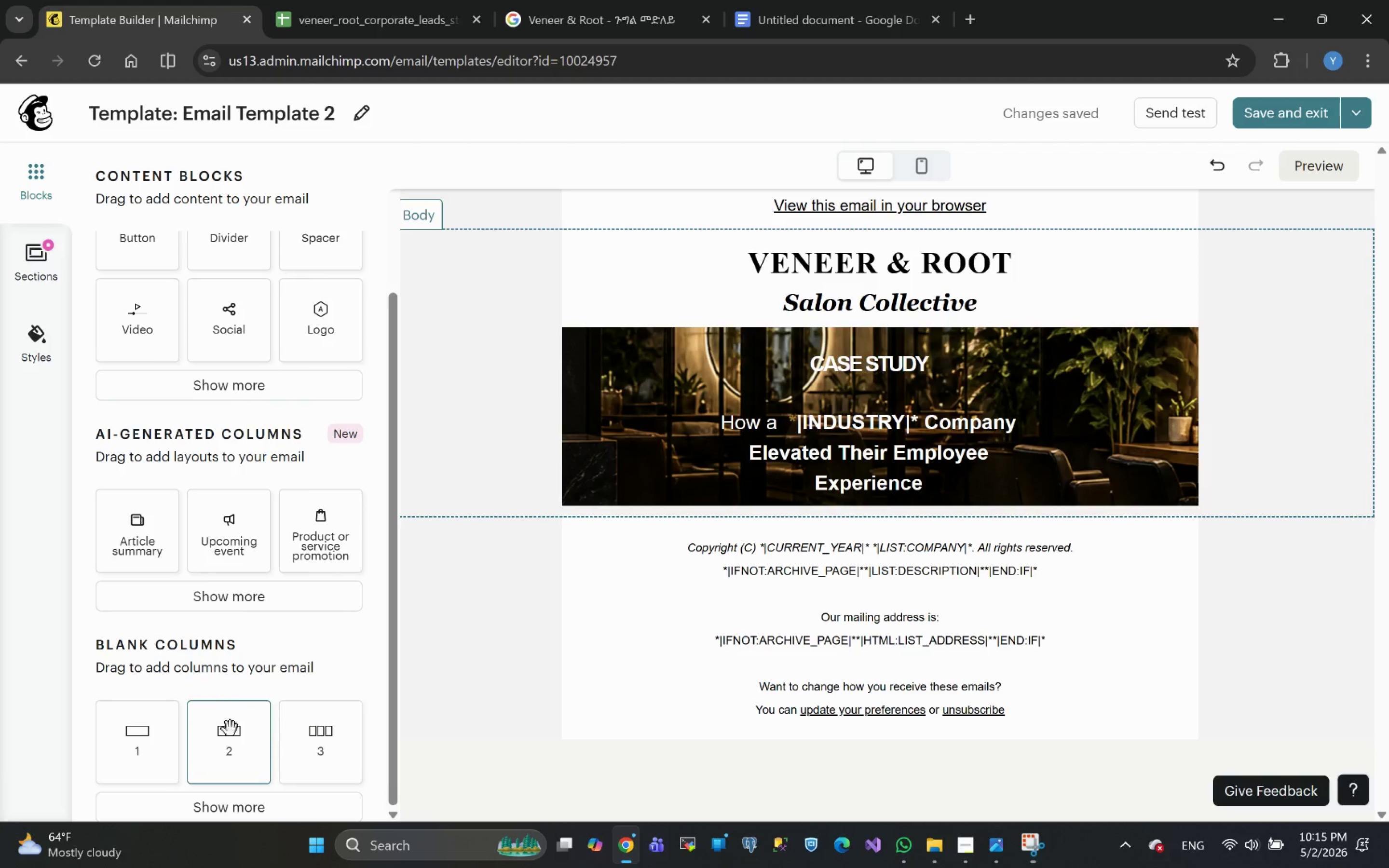 
left_click_drag(start_coordinate=[320, 744], to_coordinate=[860, 529])
 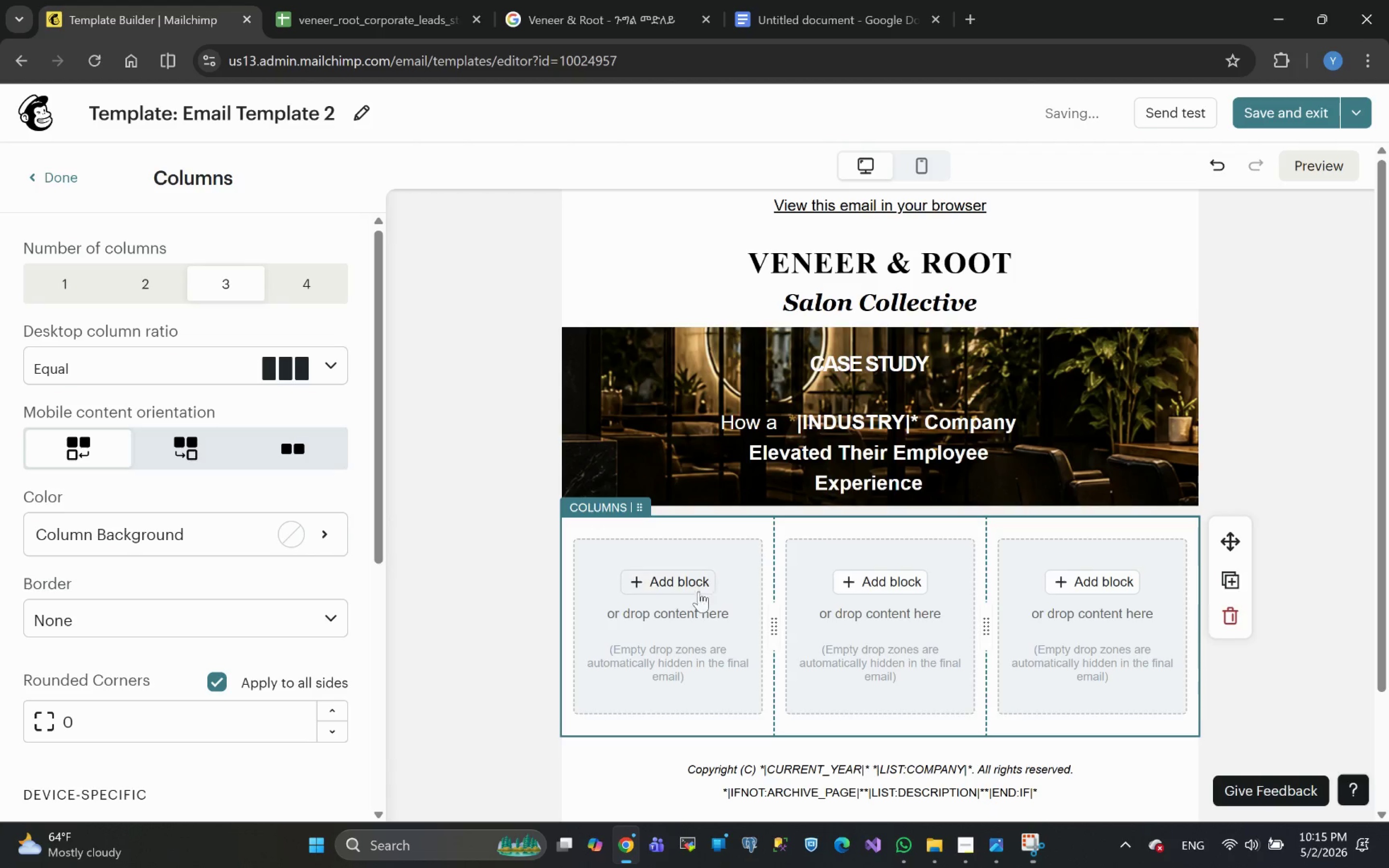 
left_click([669, 583])
 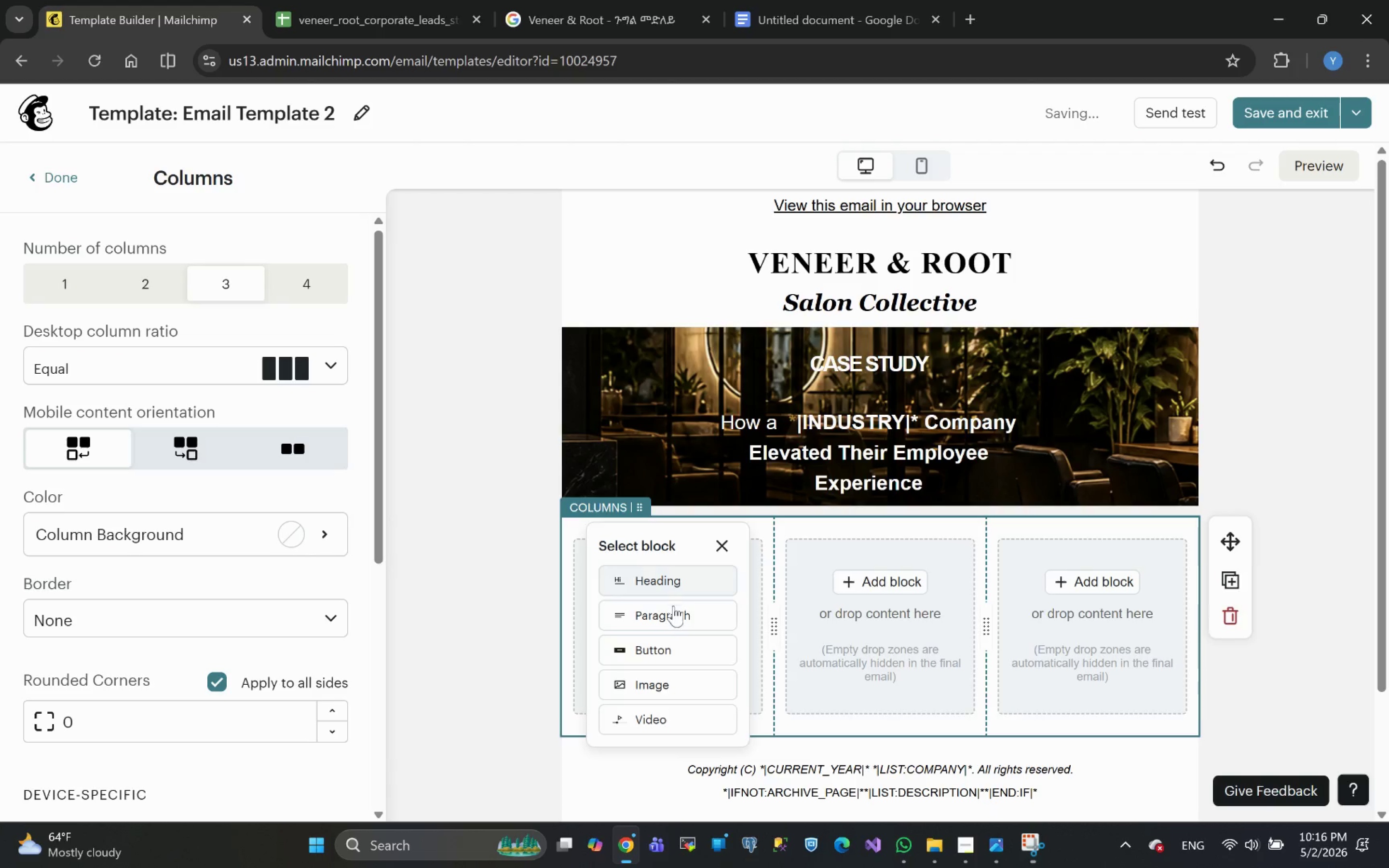 
left_click([673, 614])
 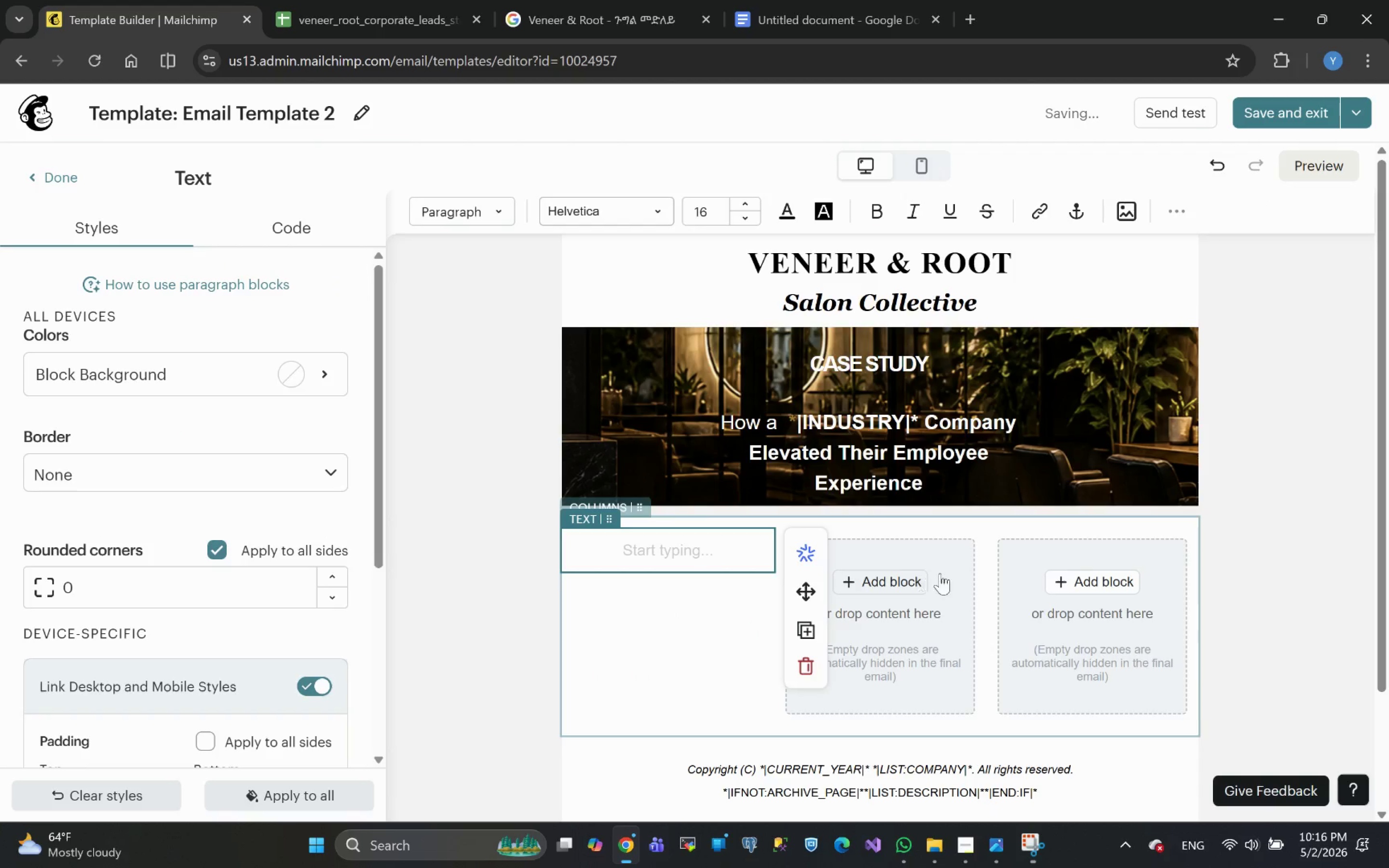 
left_click([894, 578])
 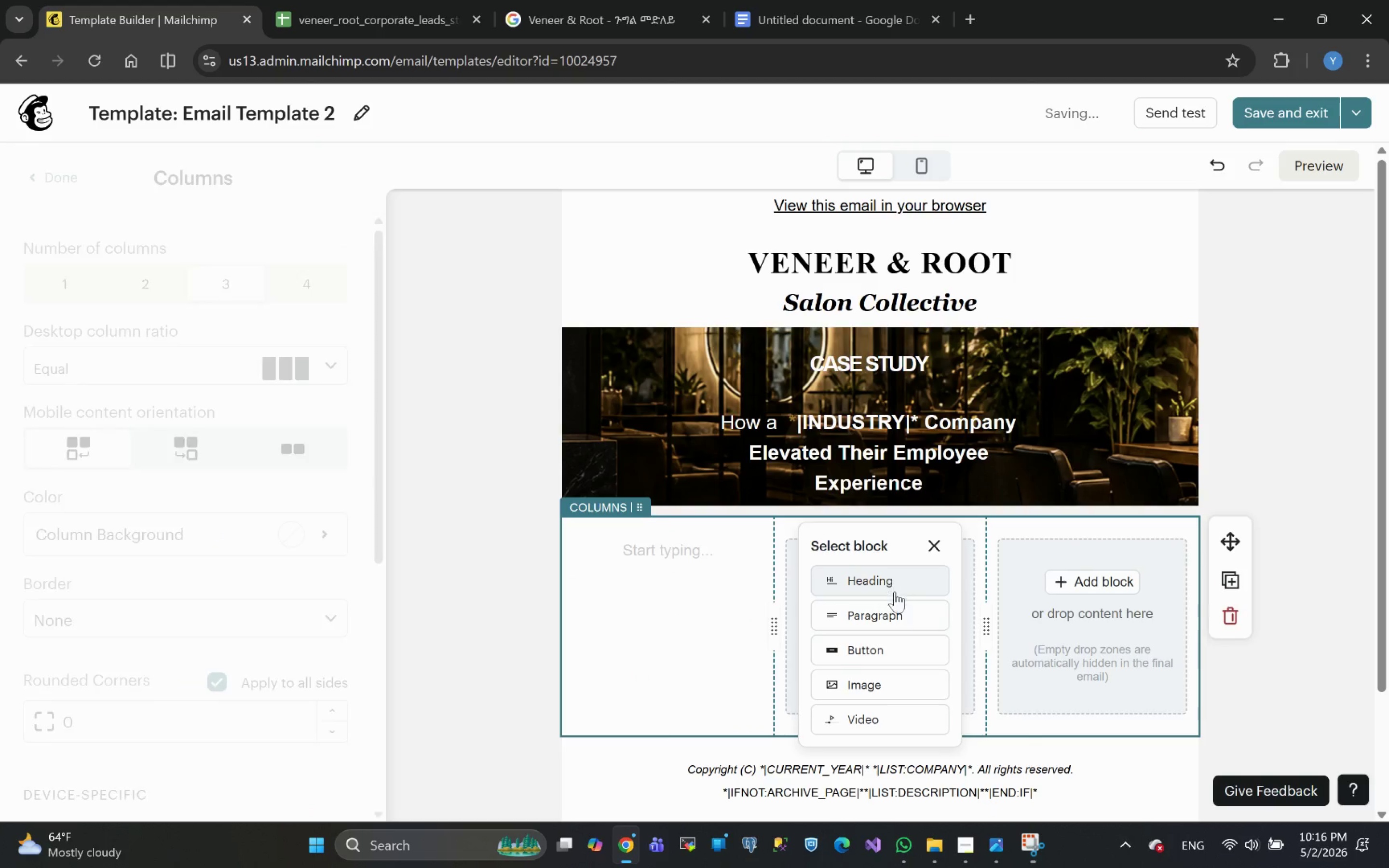 
left_click([888, 616])
 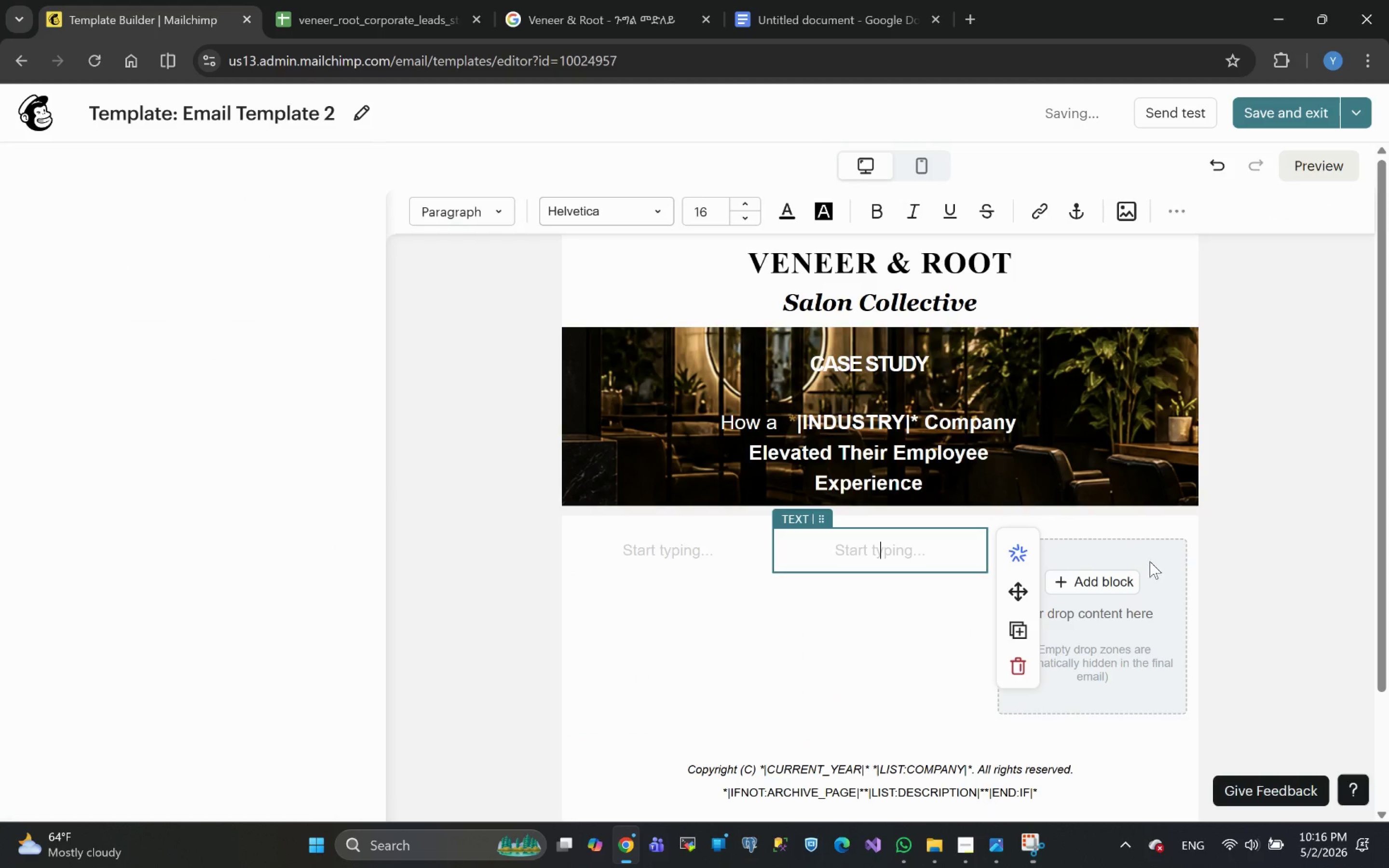 
left_click([1109, 580])
 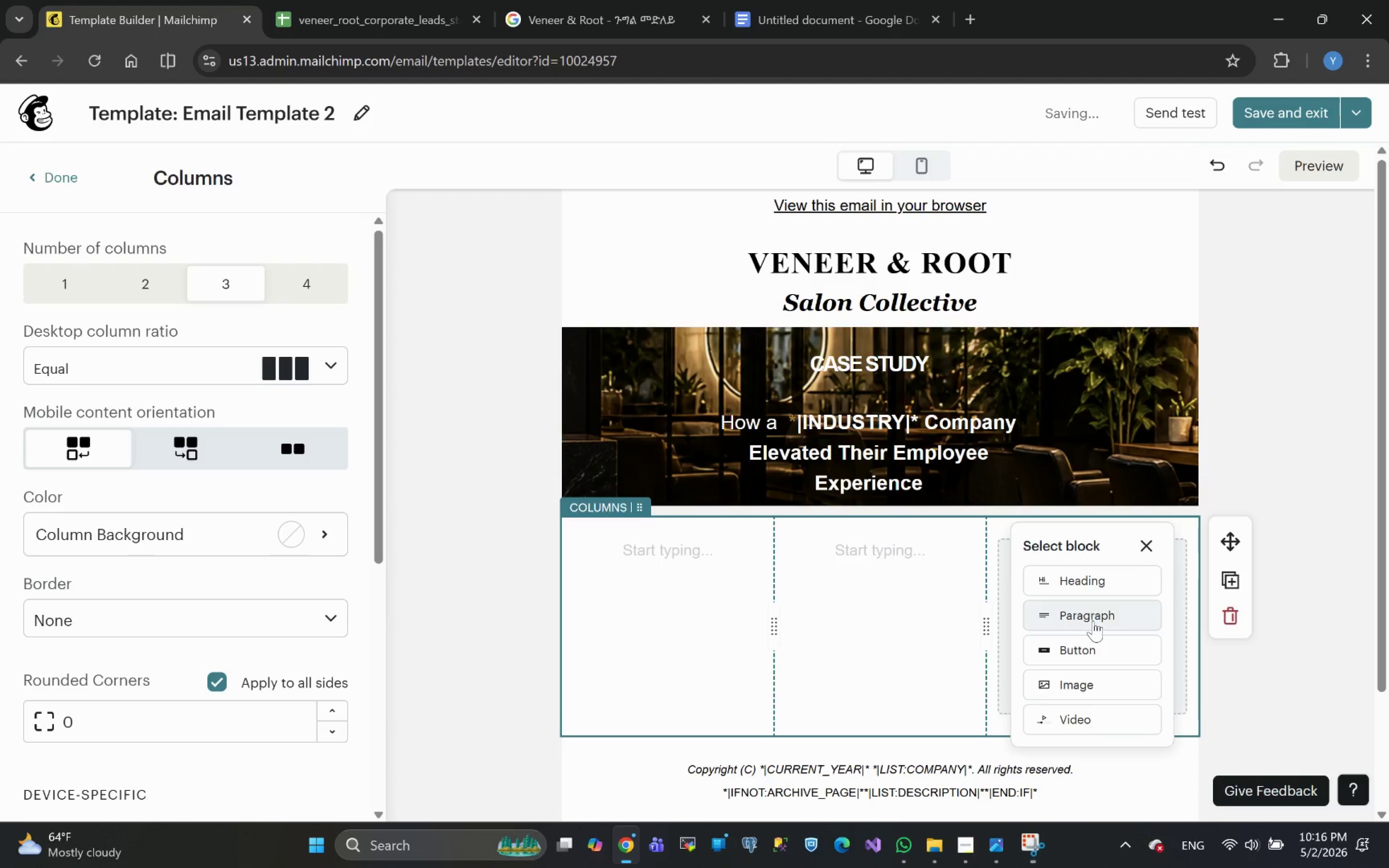 
left_click([1094, 619])
 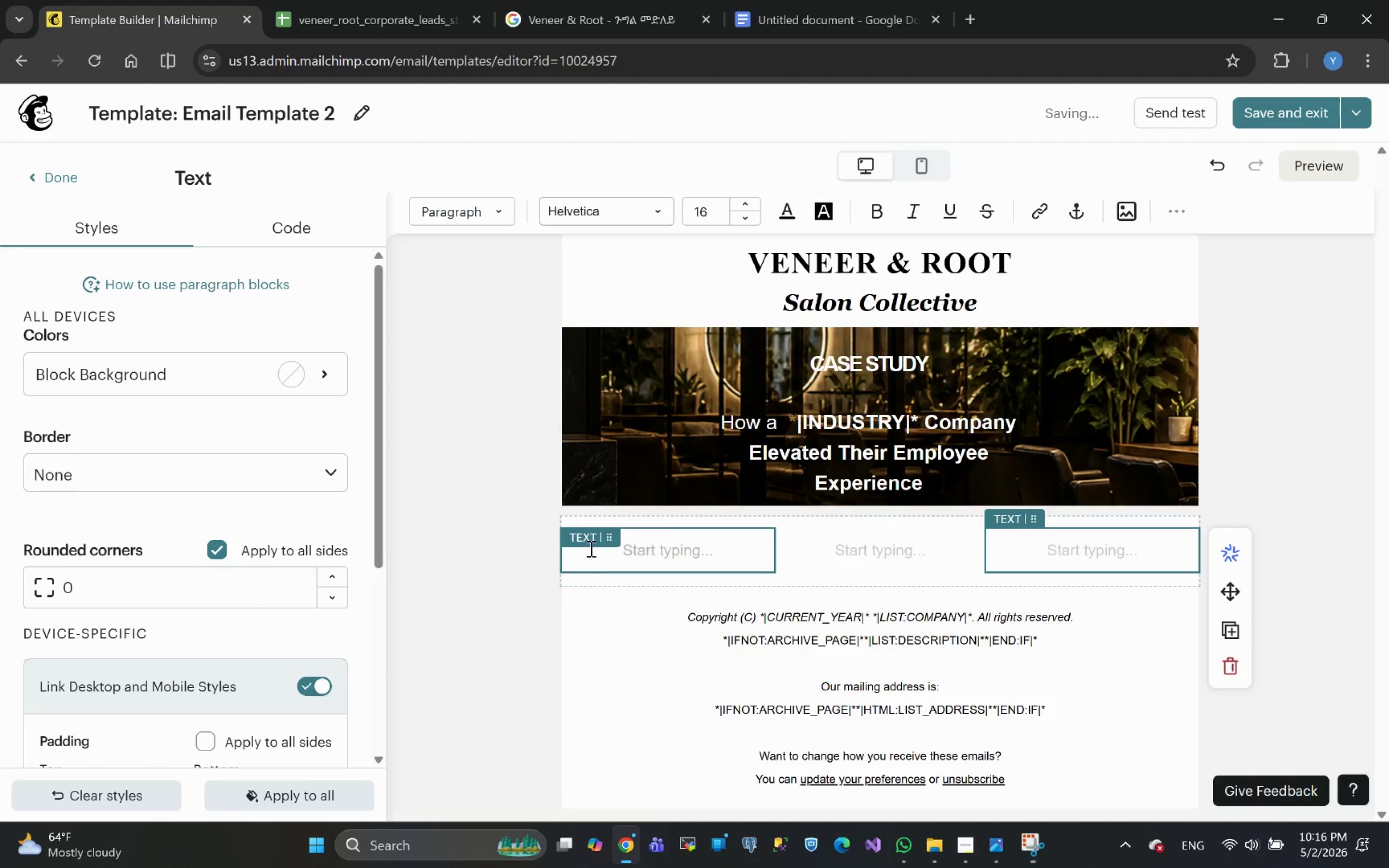 
left_click([585, 578])
 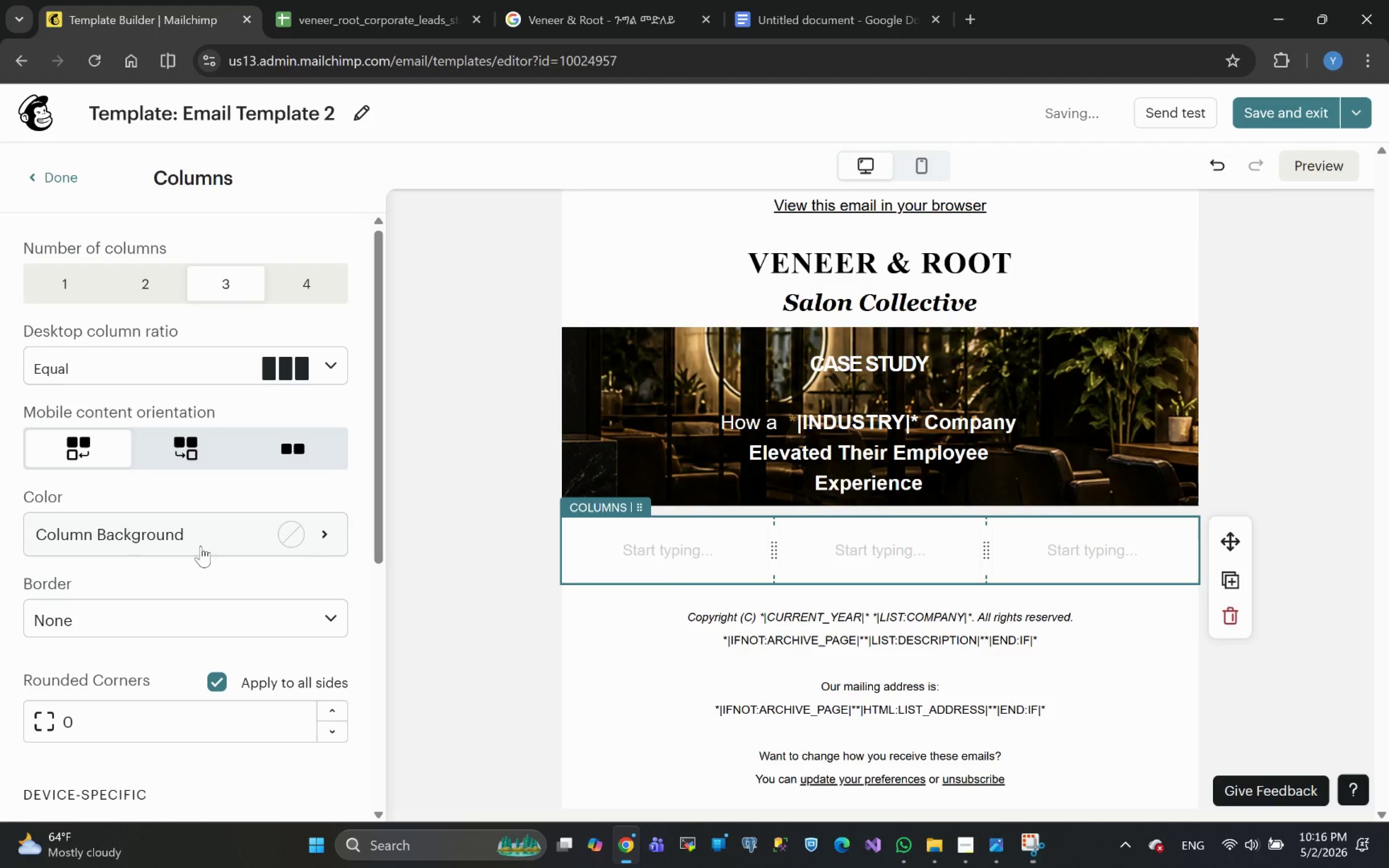 
left_click([201, 546])
 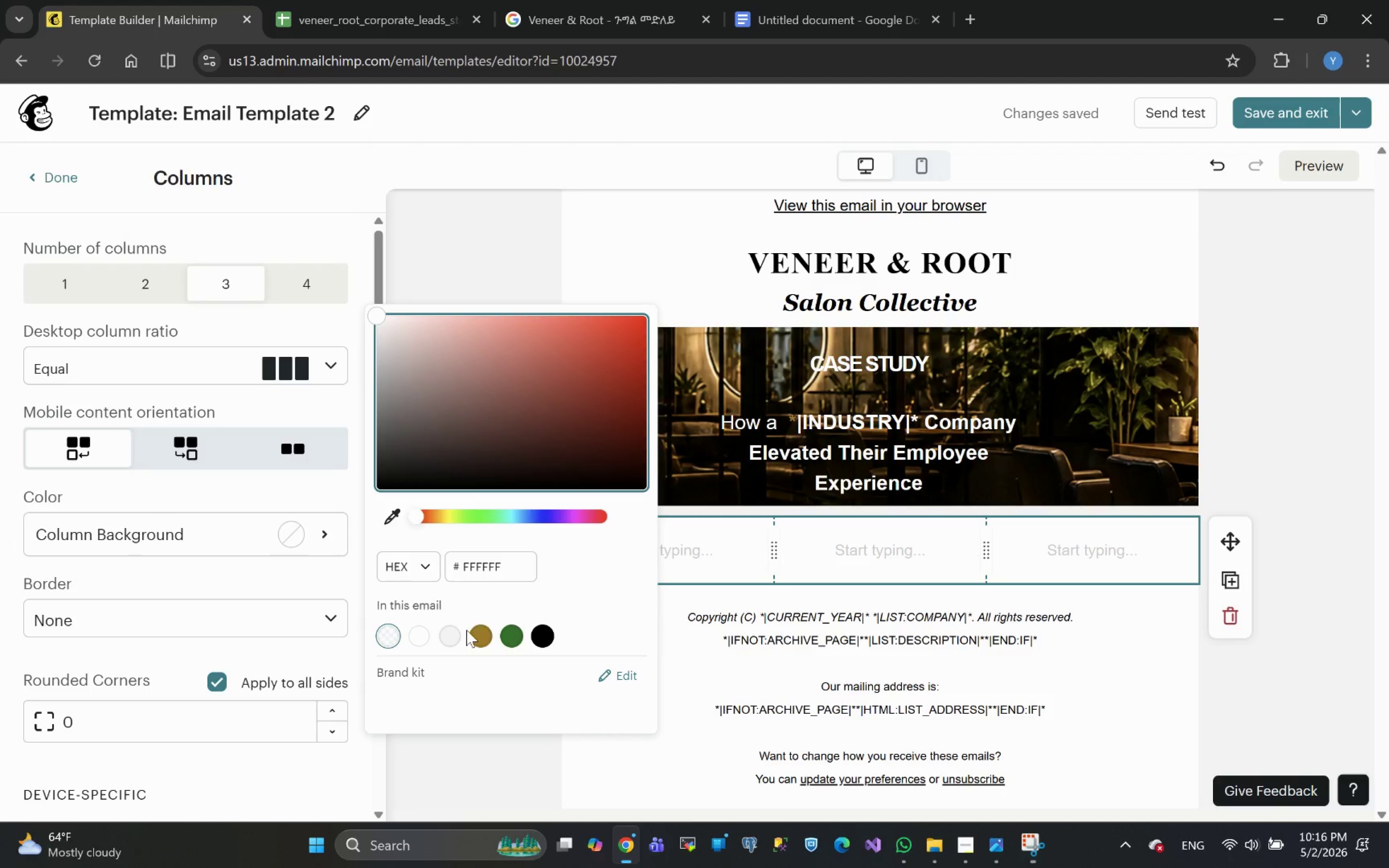 
left_click([456, 639])
 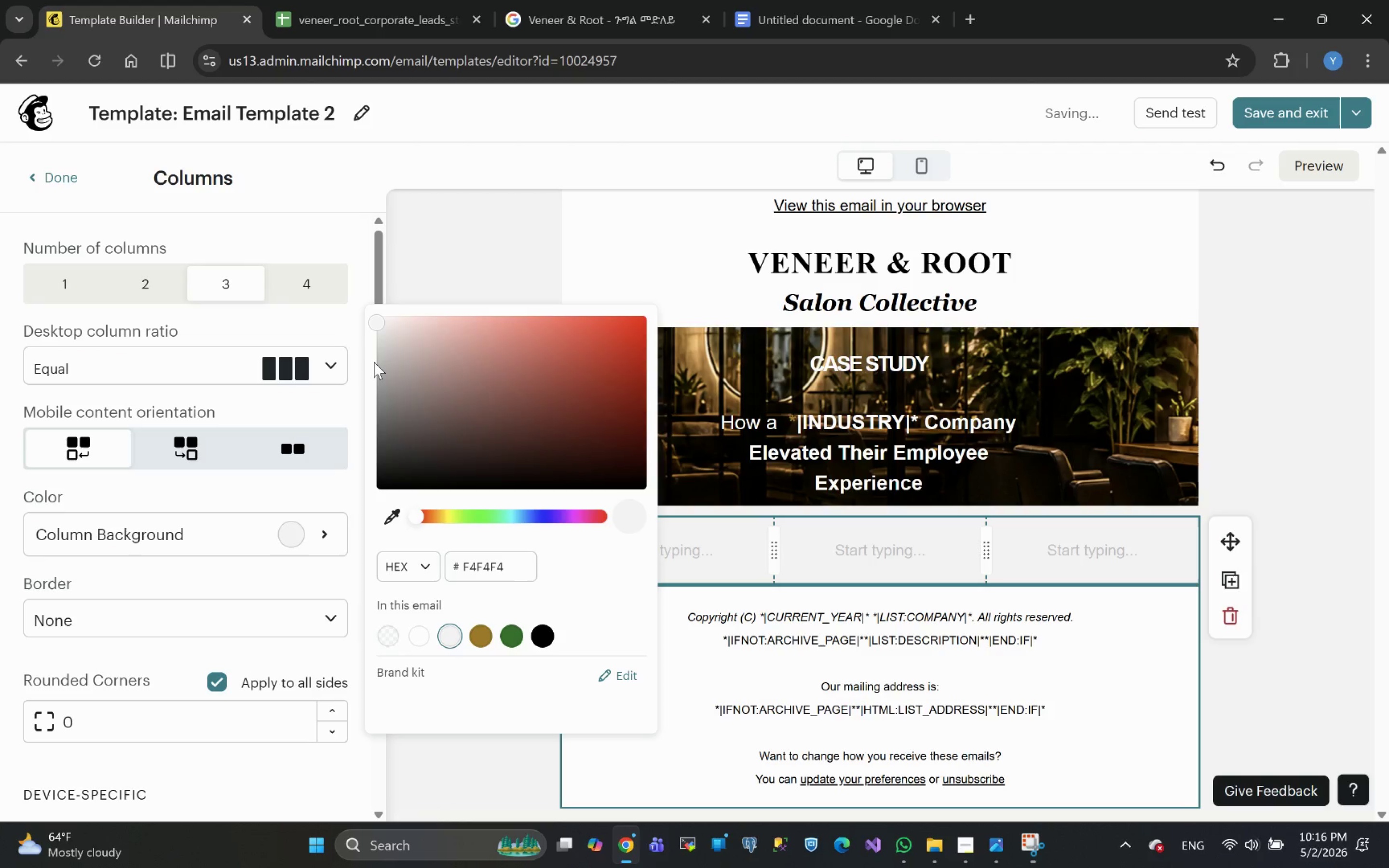 
left_click([387, 342])
 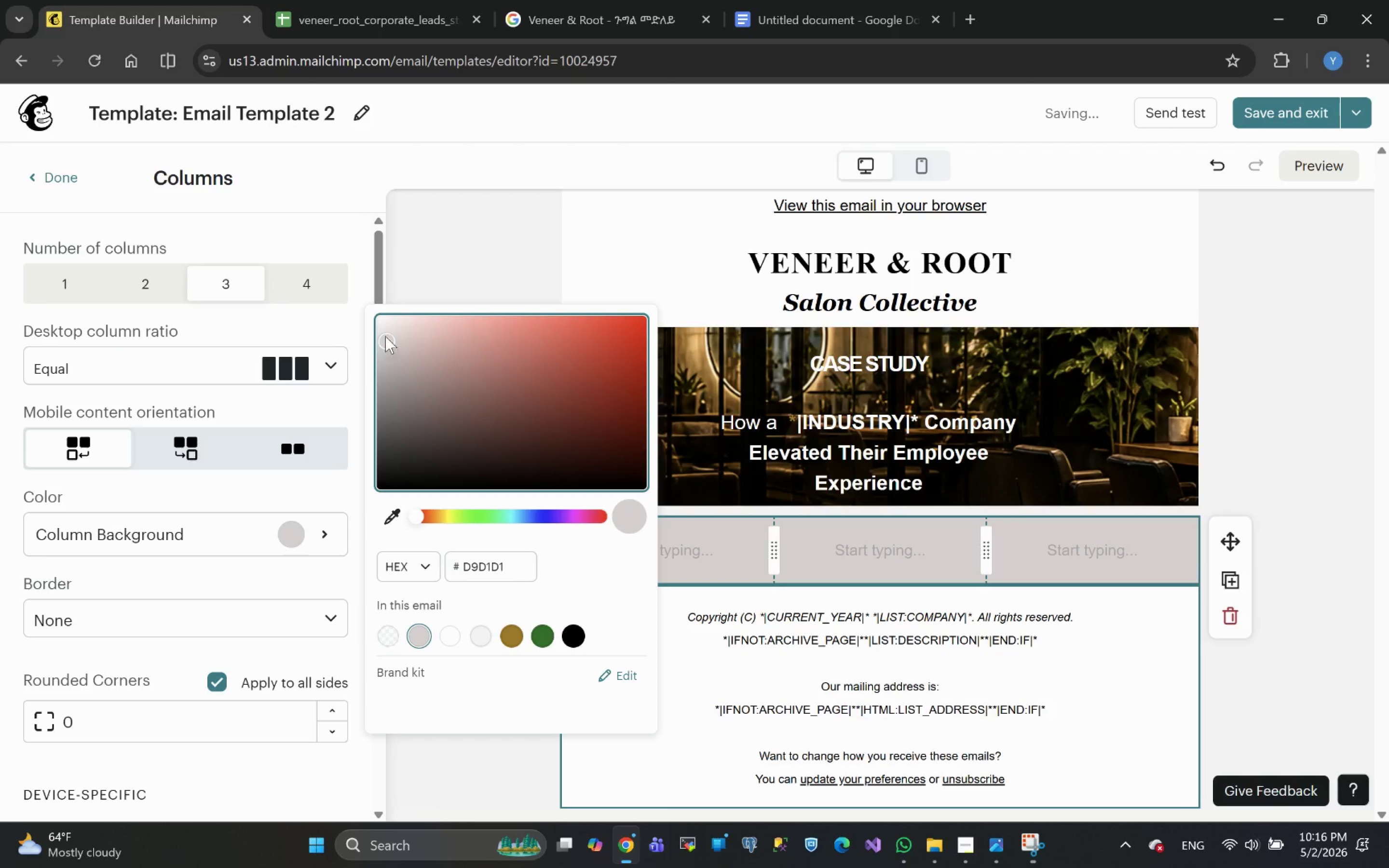 
left_click_drag(start_coordinate=[384, 335], to_coordinate=[378, 331])
 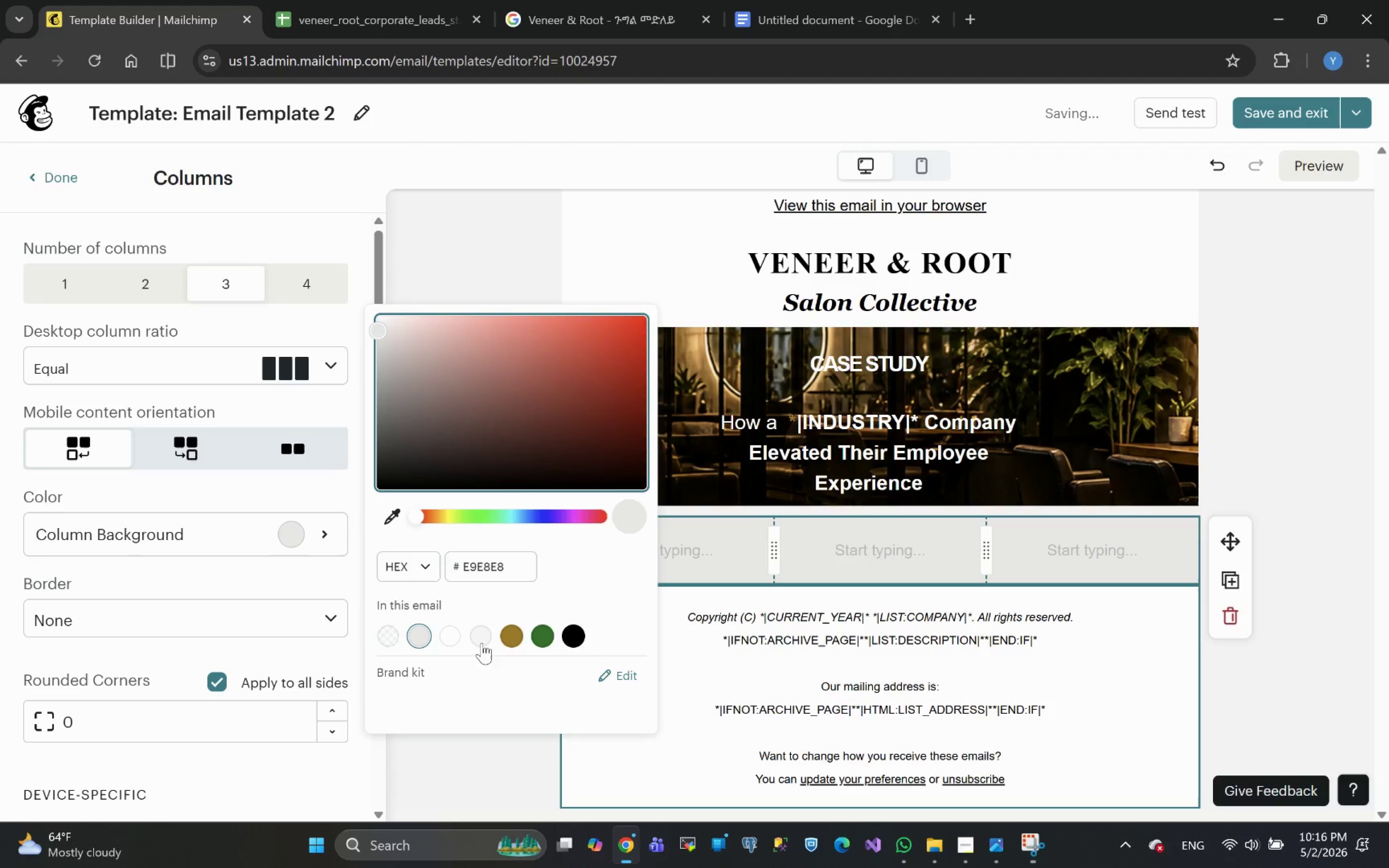 
left_click([479, 767])
 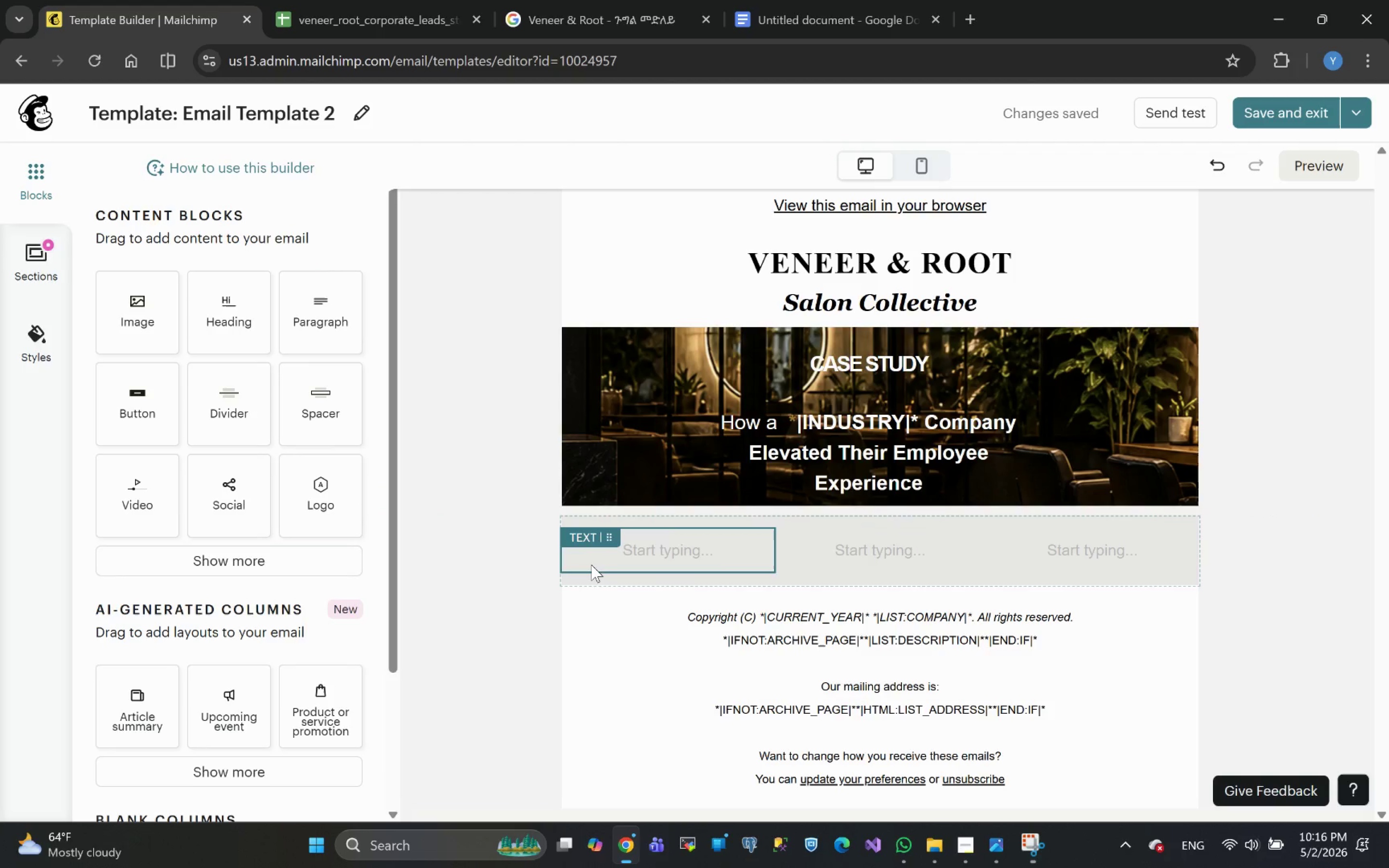 
left_click([641, 544])
 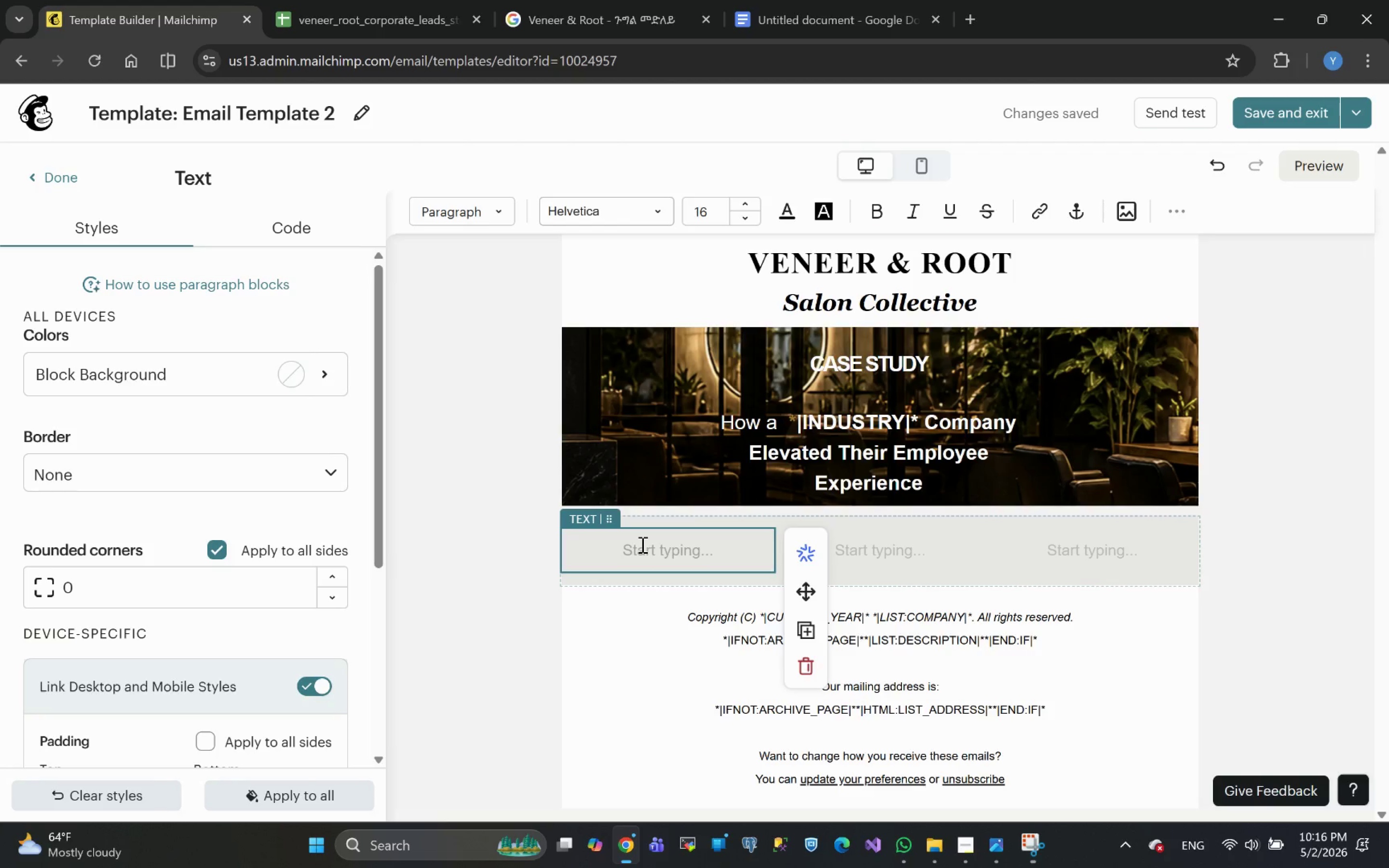 
wait(7.06)
 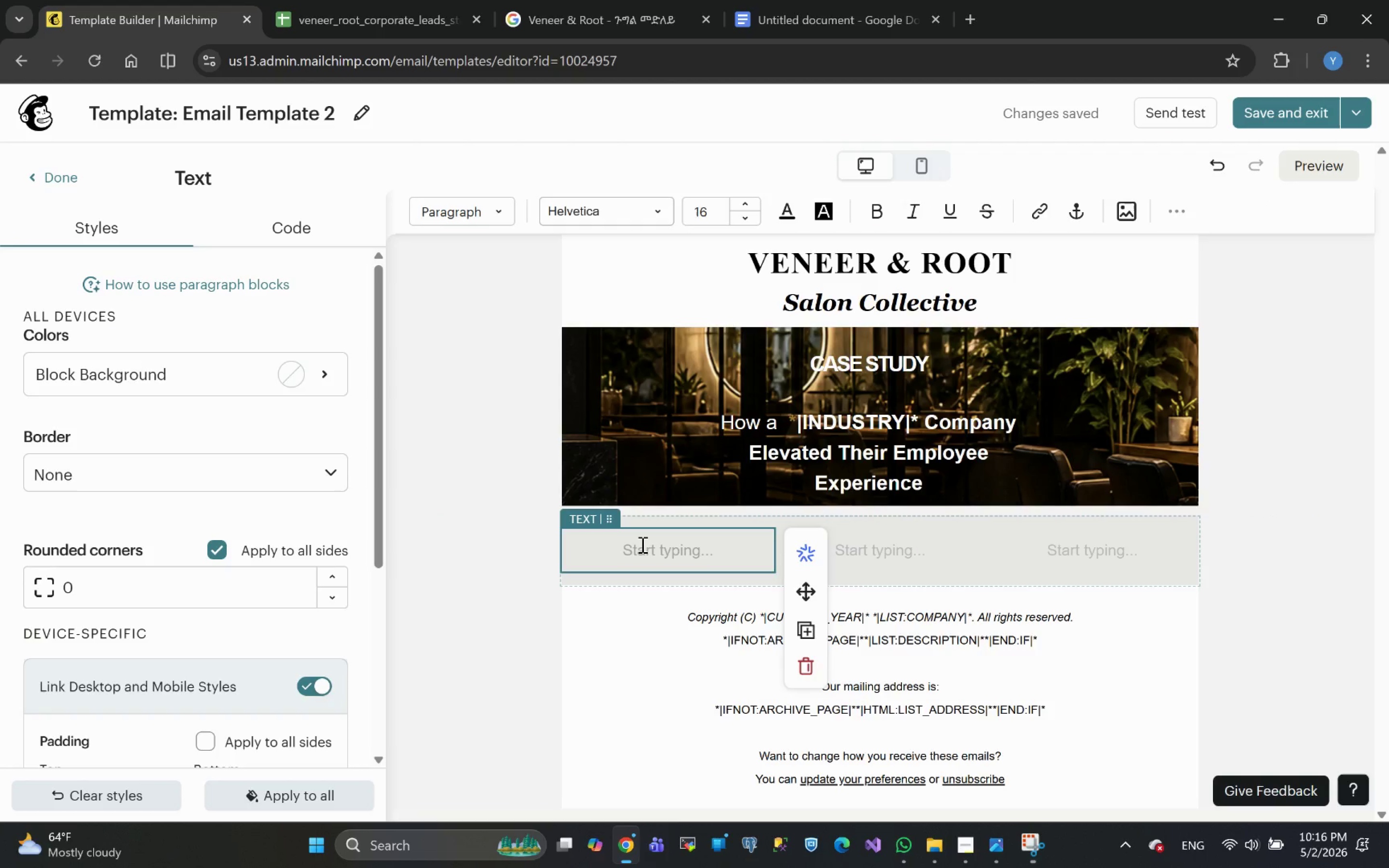 
type(40%)
 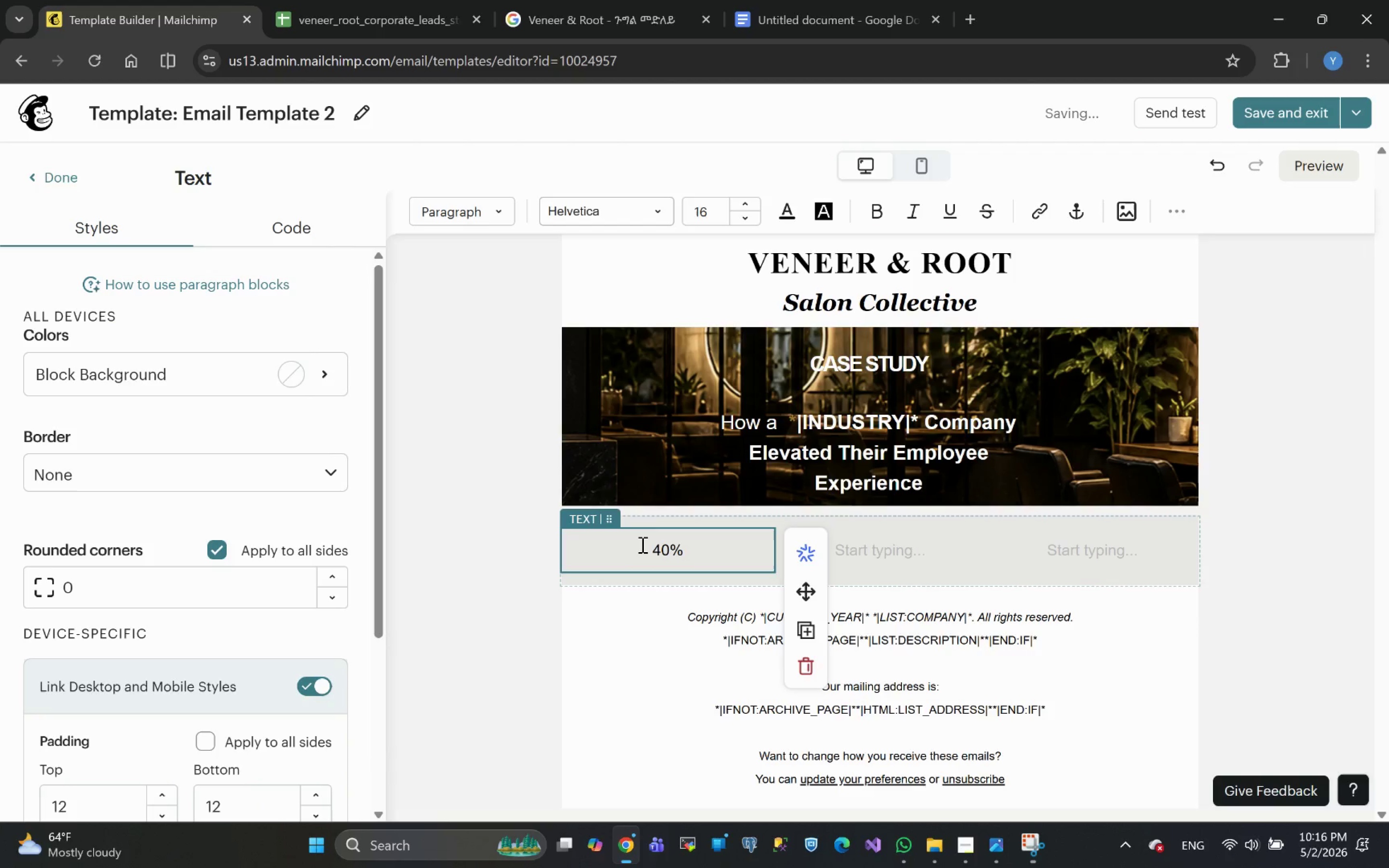 
key(Enter)
 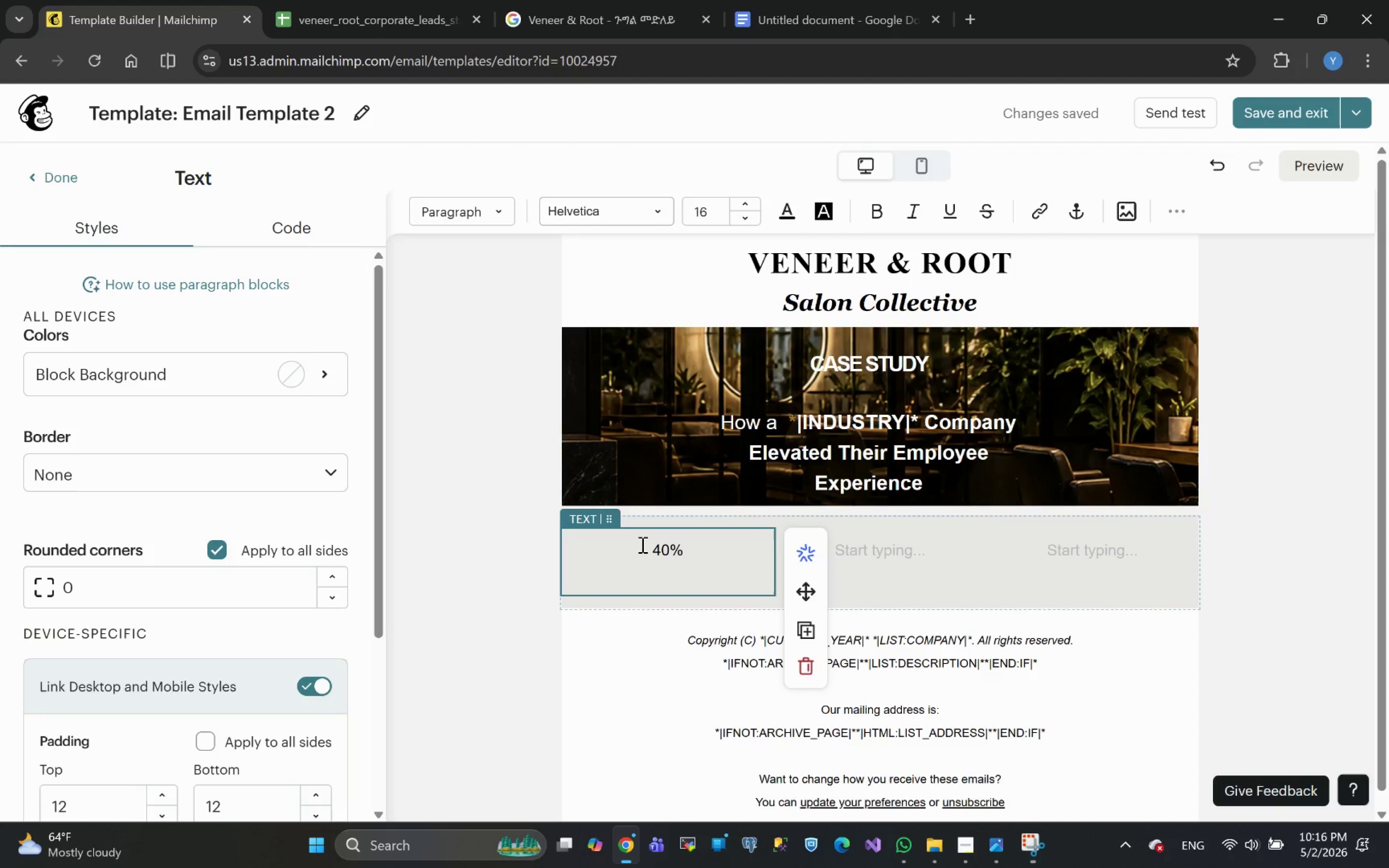 
wait(5.89)
 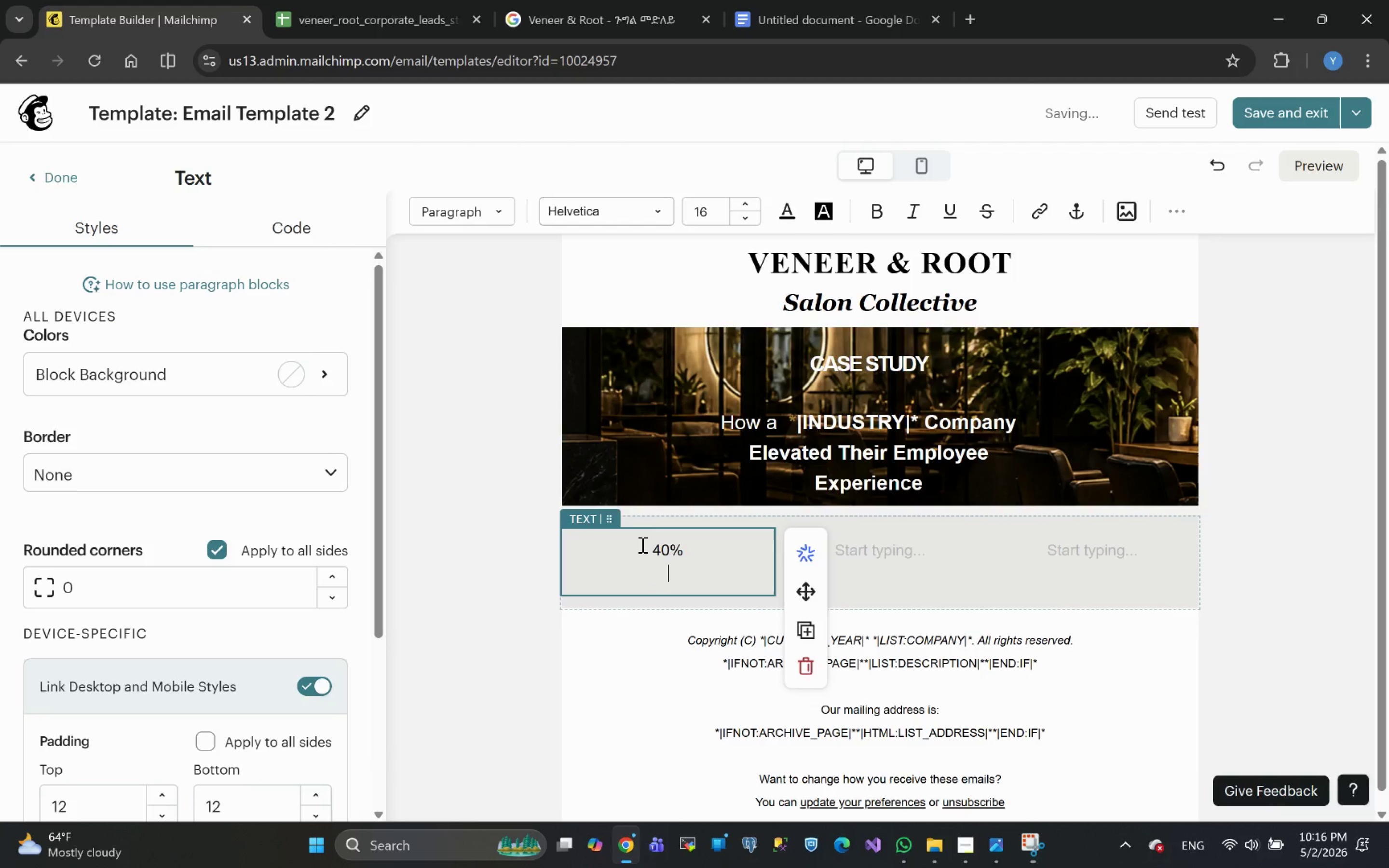 
type(Increase in perk )
 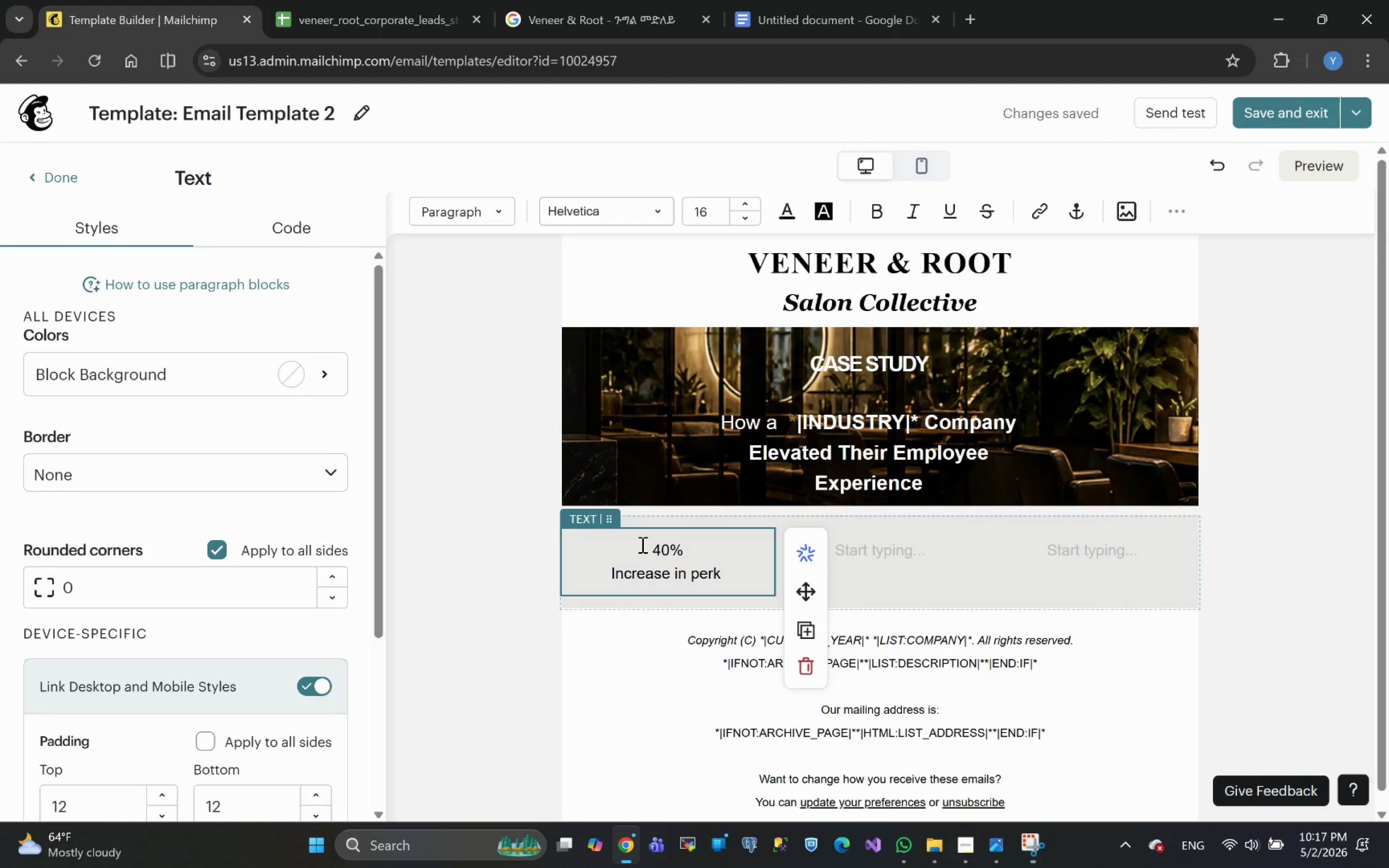 
wait(11.02)
 